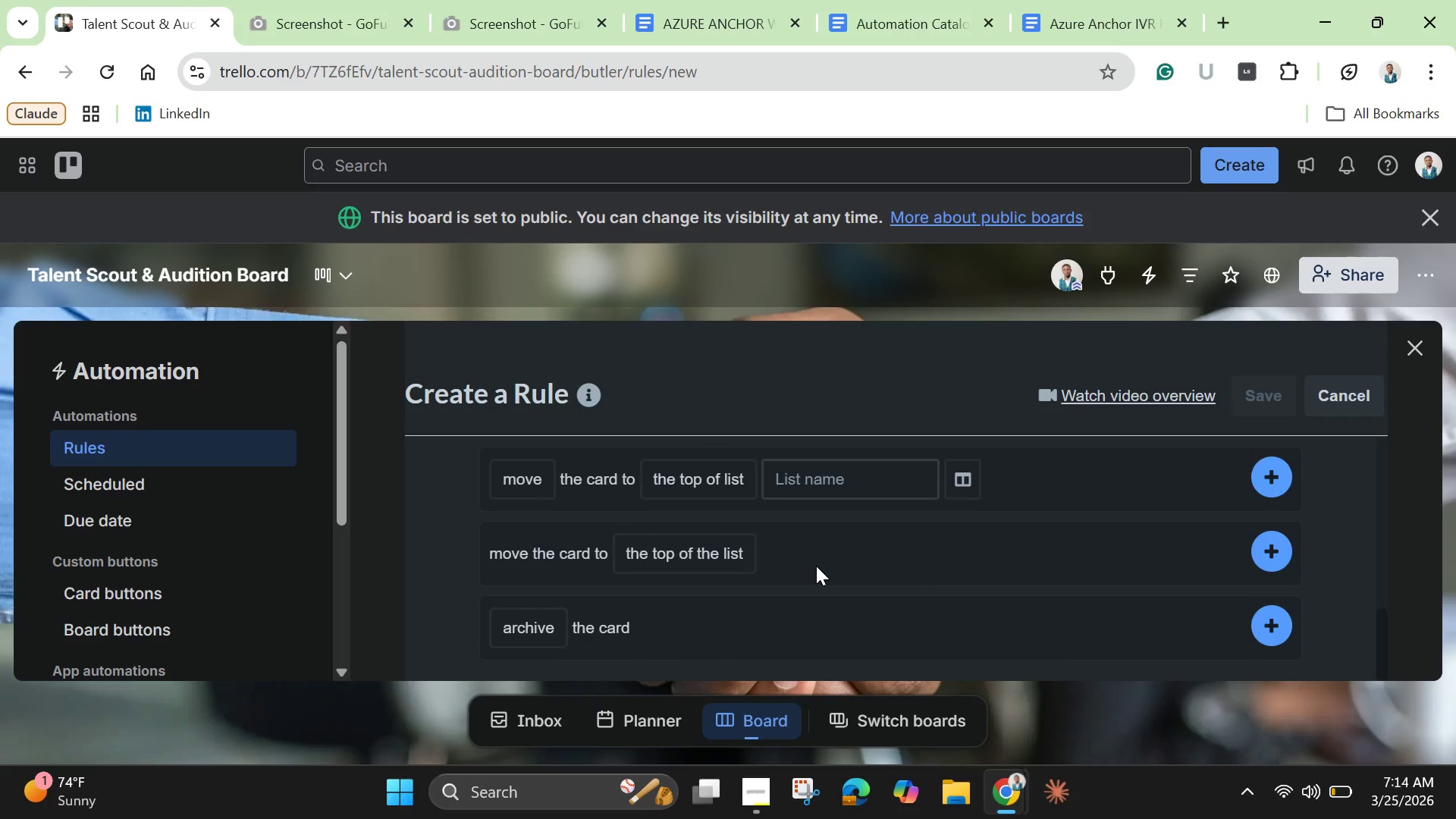 
scroll: coordinate [816, 566], scroll_direction: up, amount: 1.0
 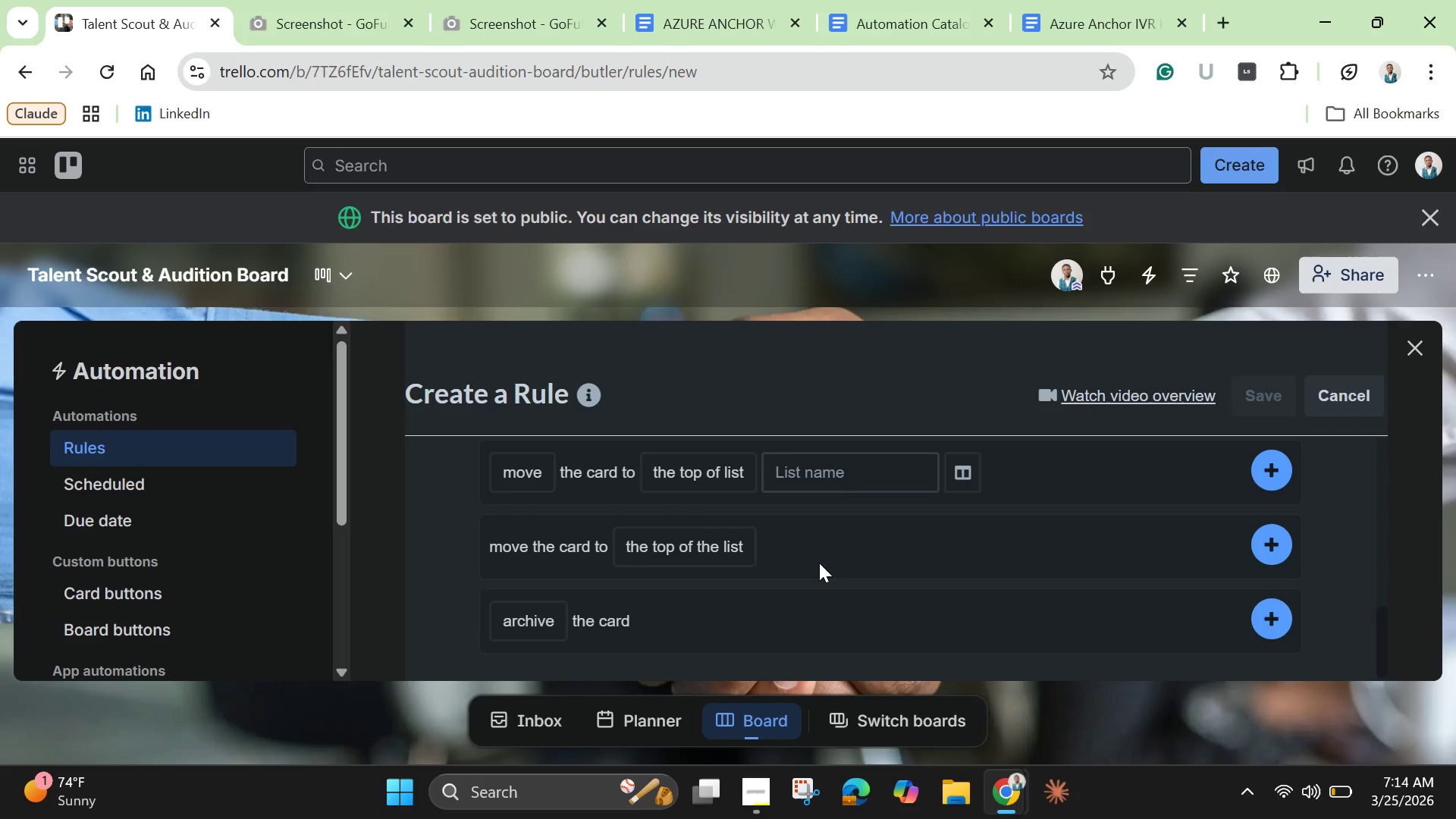 
scroll: coordinate [819, 563], scroll_direction: down, amount: 1.0
 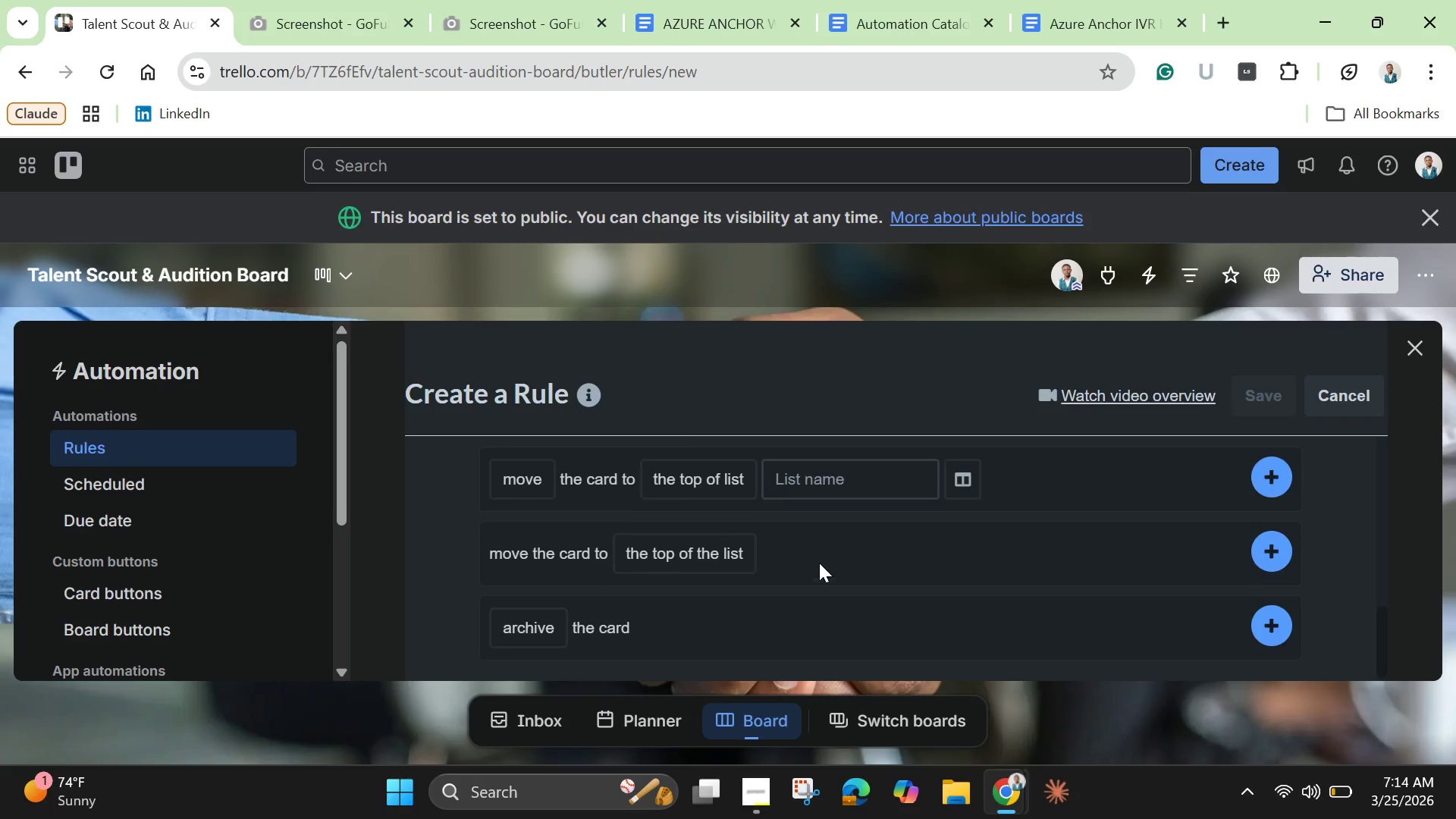 
scroll: coordinate [819, 563], scroll_direction: up, amount: 3.0
 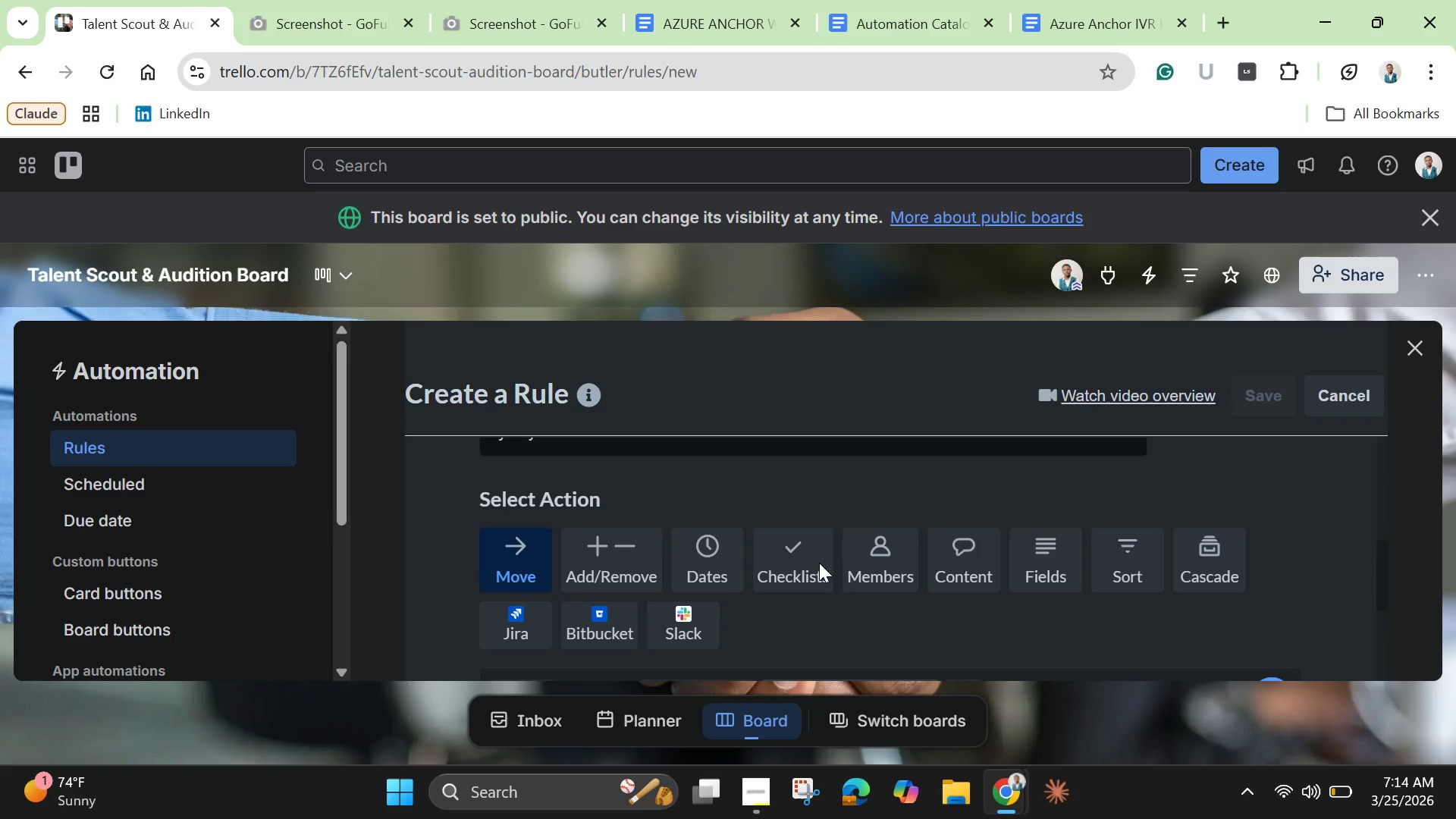 
scroll: coordinate [819, 563], scroll_direction: down, amount: 1.0
 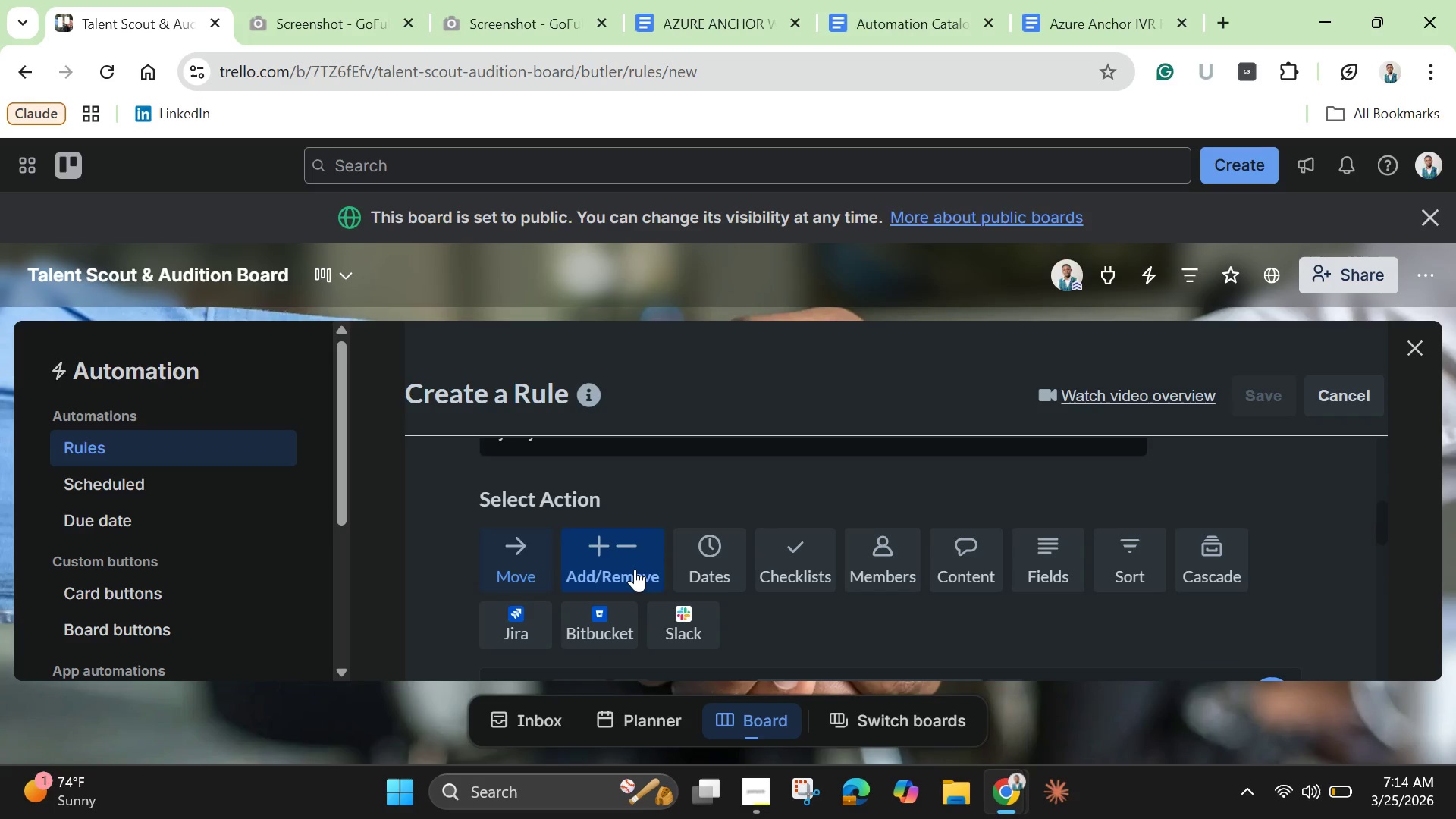 
left_click([635, 570])
 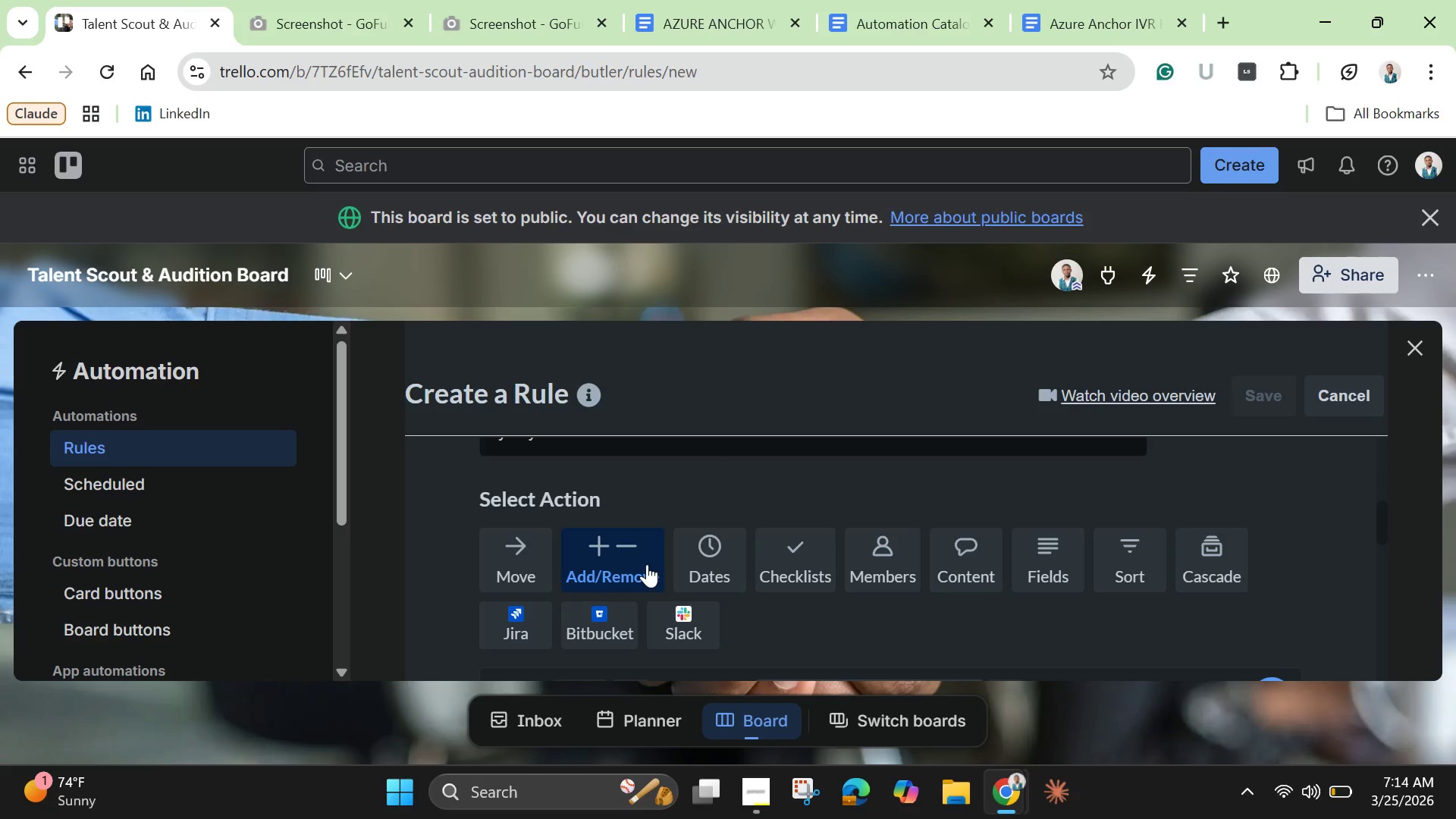 
wait(7.2)
 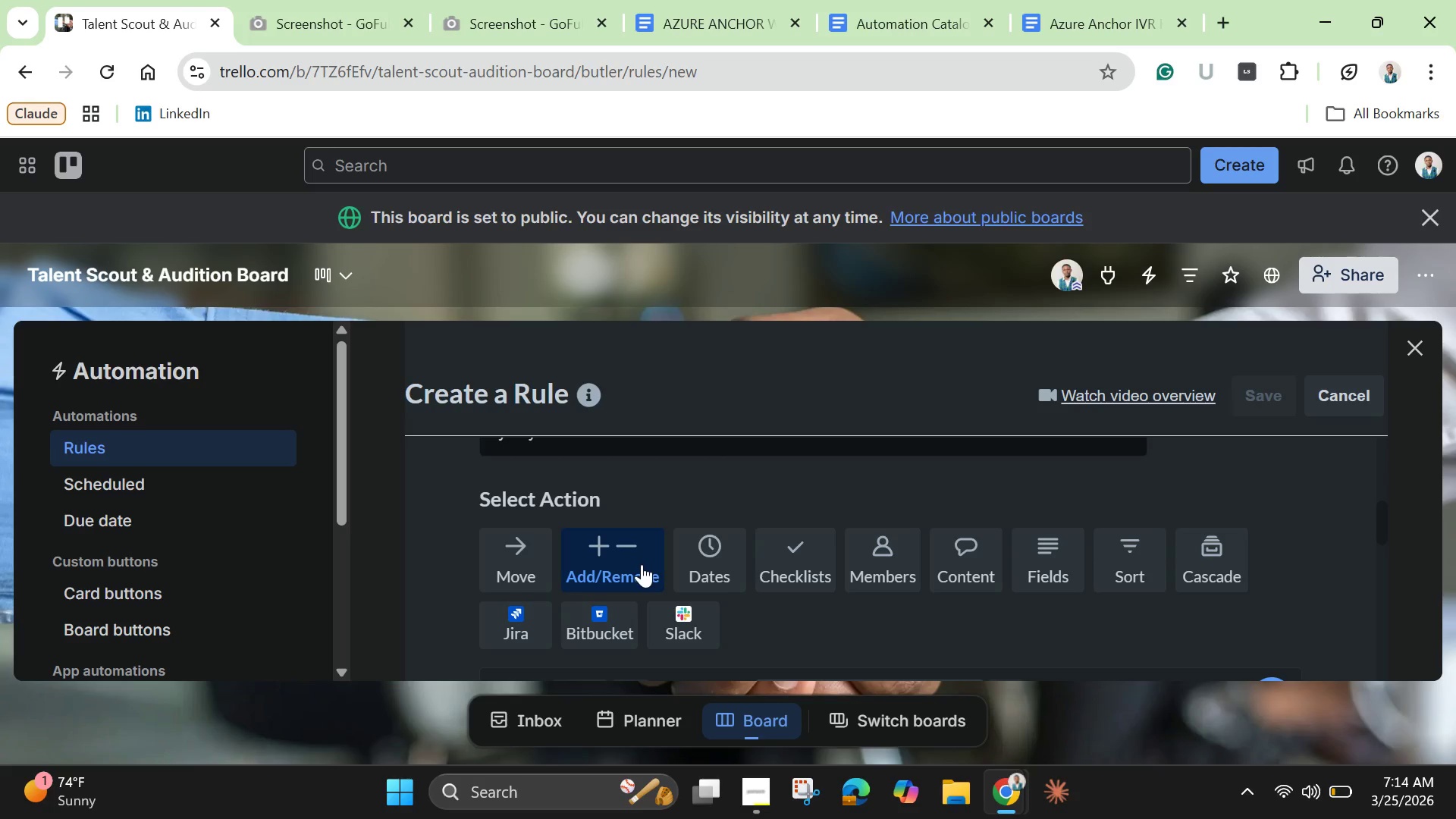 
scroll: coordinate [686, 566], scroll_direction: down, amount: 4.0
 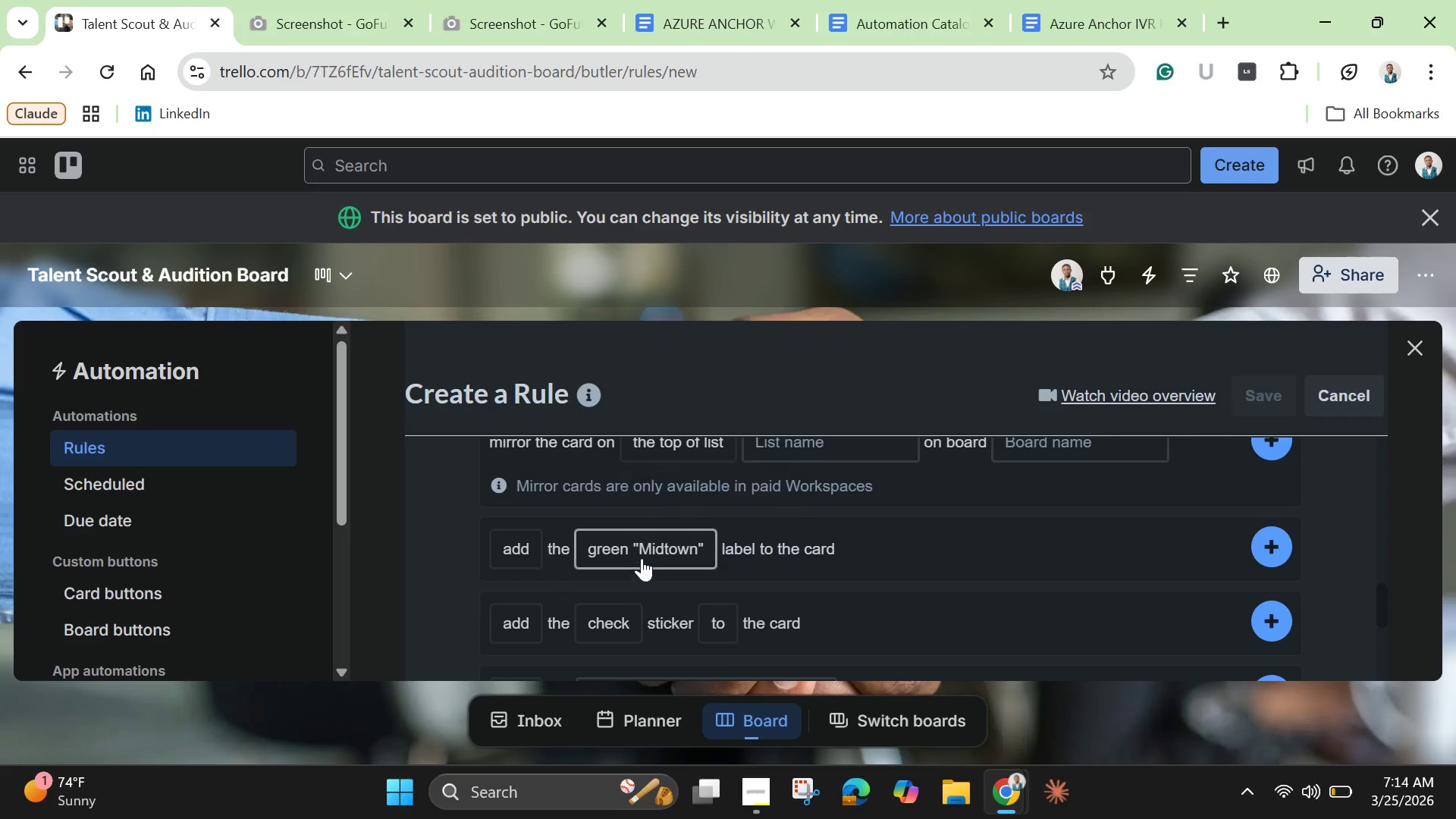 
mouse_move([644, 579])
 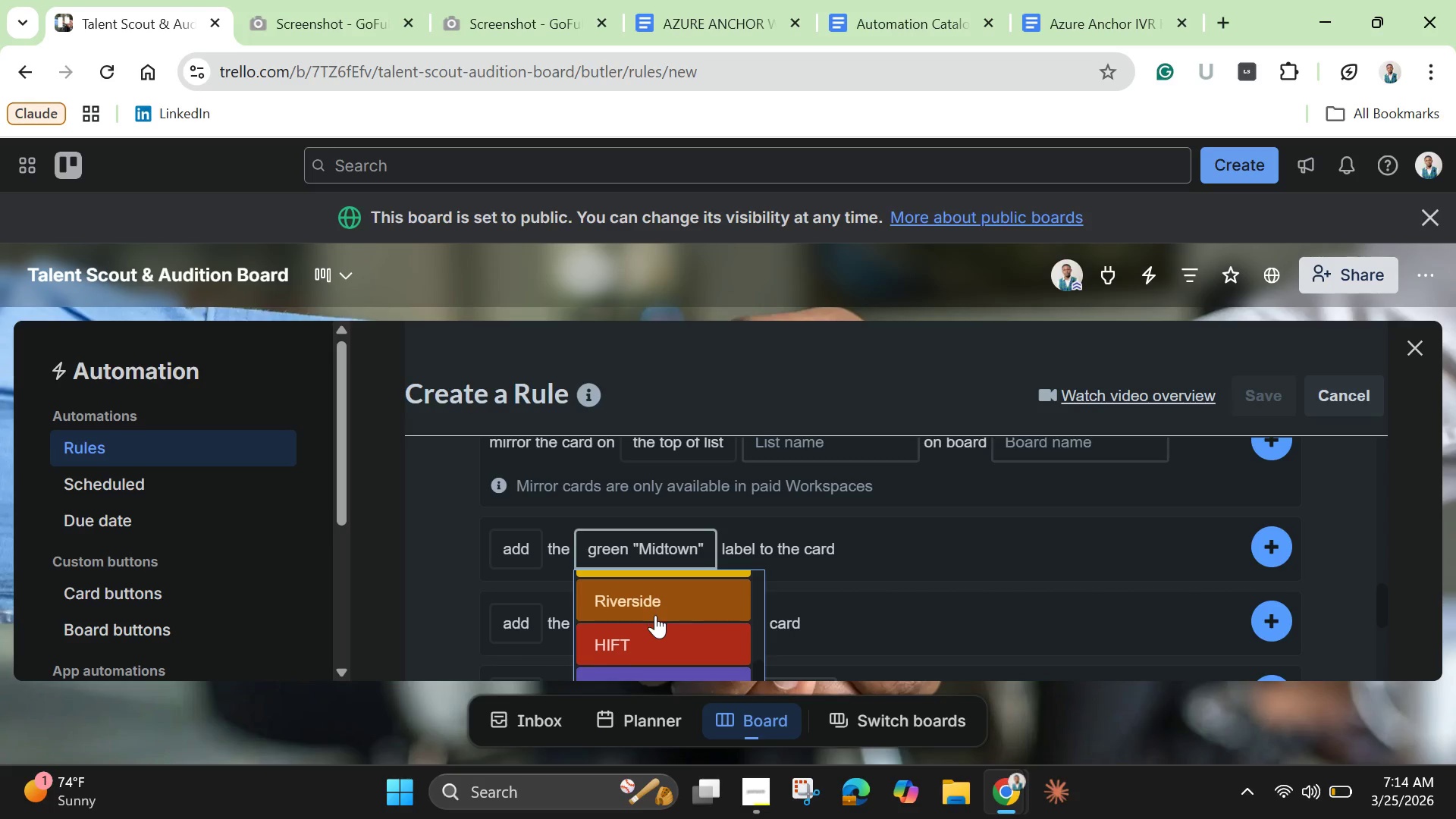 
scroll: coordinate [655, 615], scroll_direction: down, amount: 4.0
 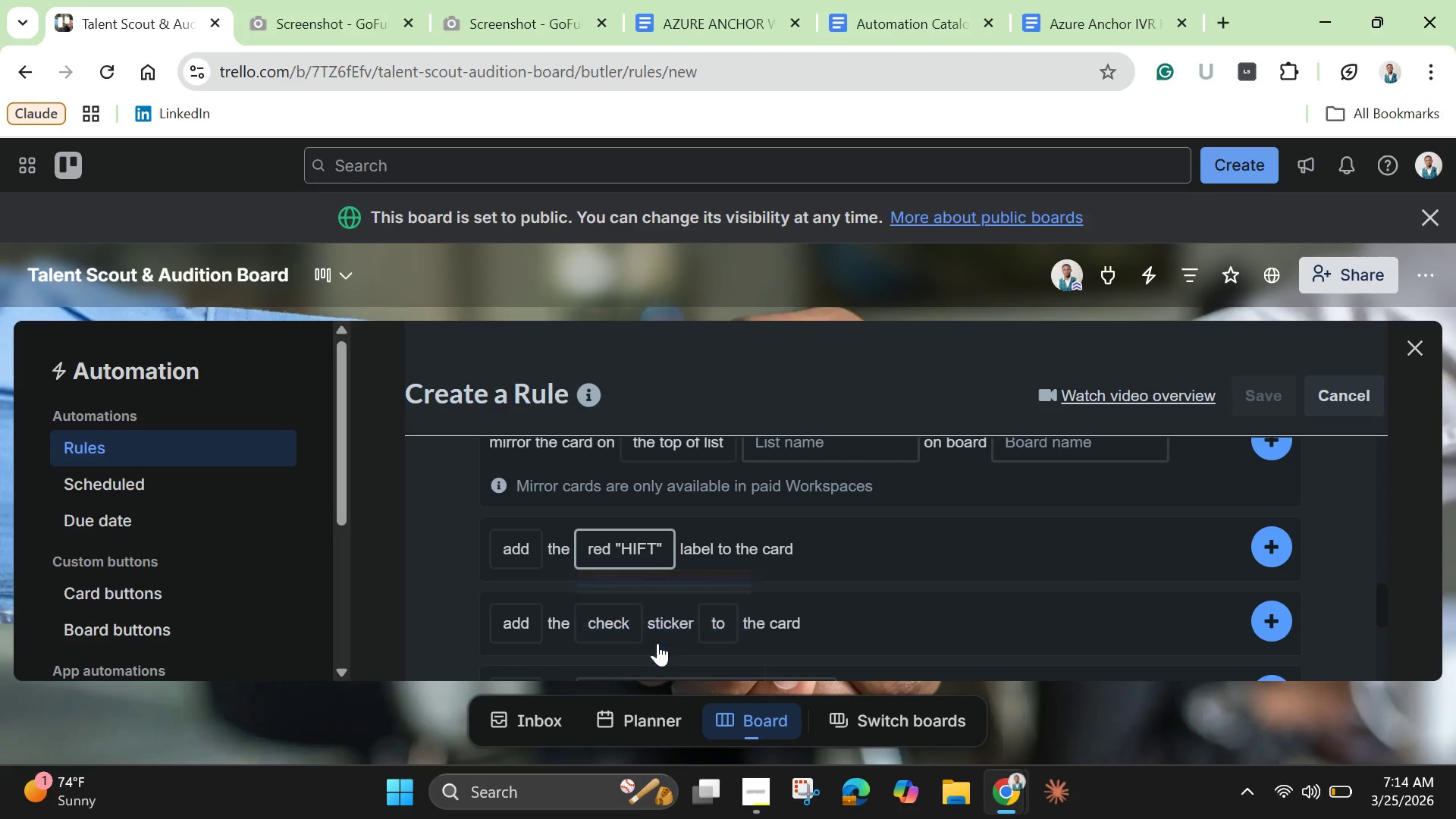 
left_click([657, 643])
 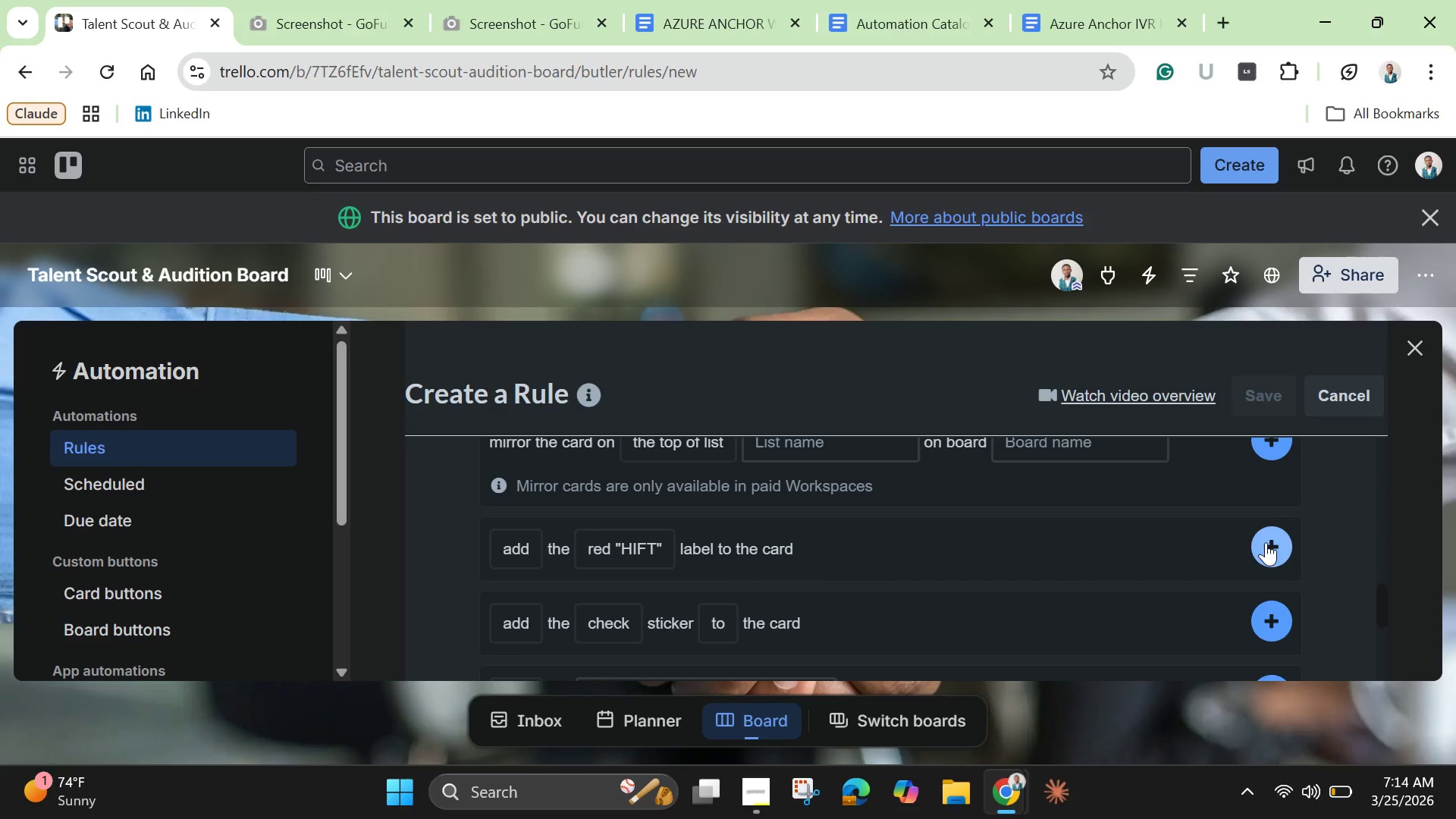 
left_click([1267, 542])
 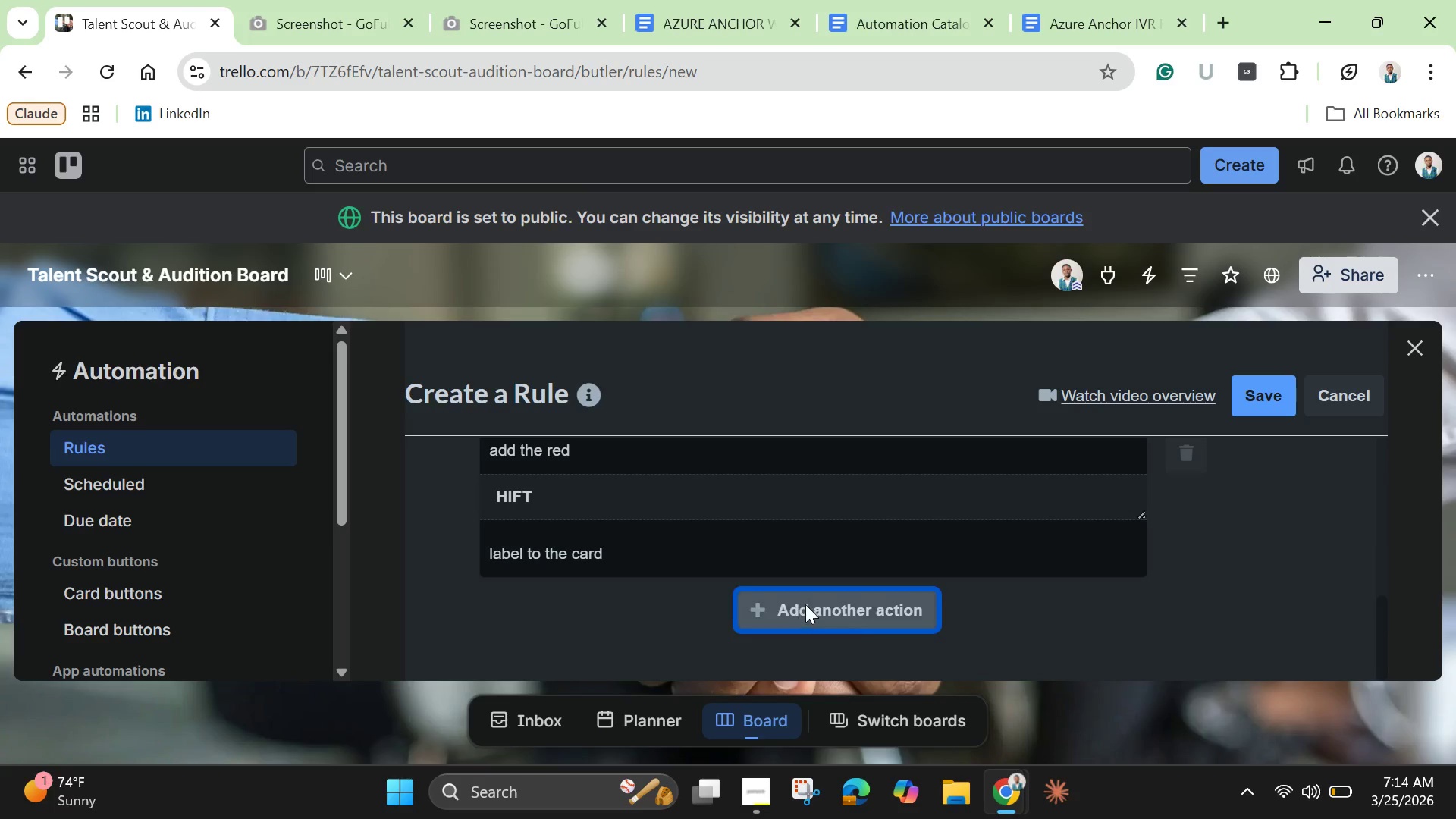 
left_click([805, 604])
 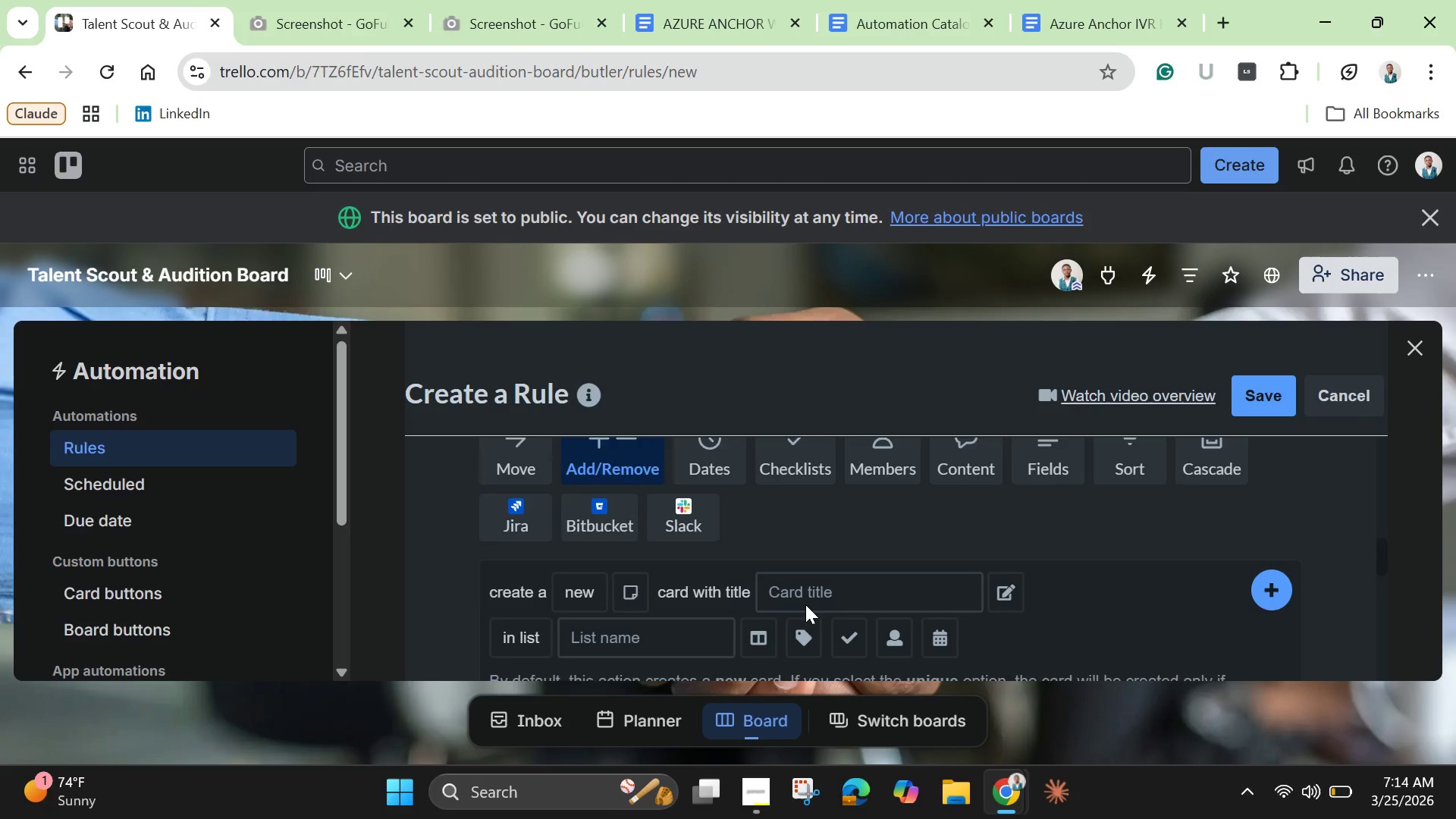 
scroll: coordinate [716, 598], scroll_direction: down, amount: 4.0
 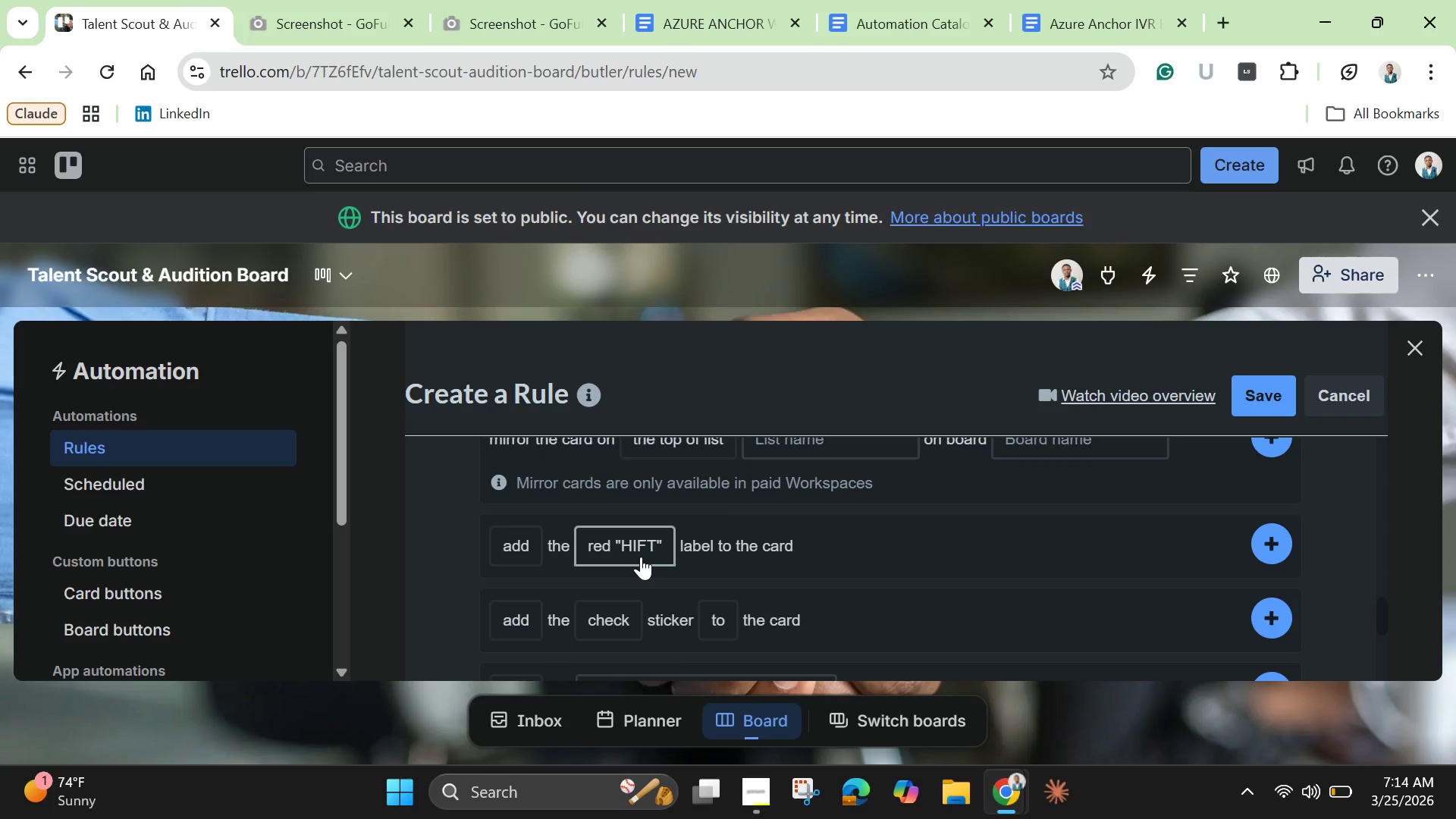 
left_click([641, 557])
 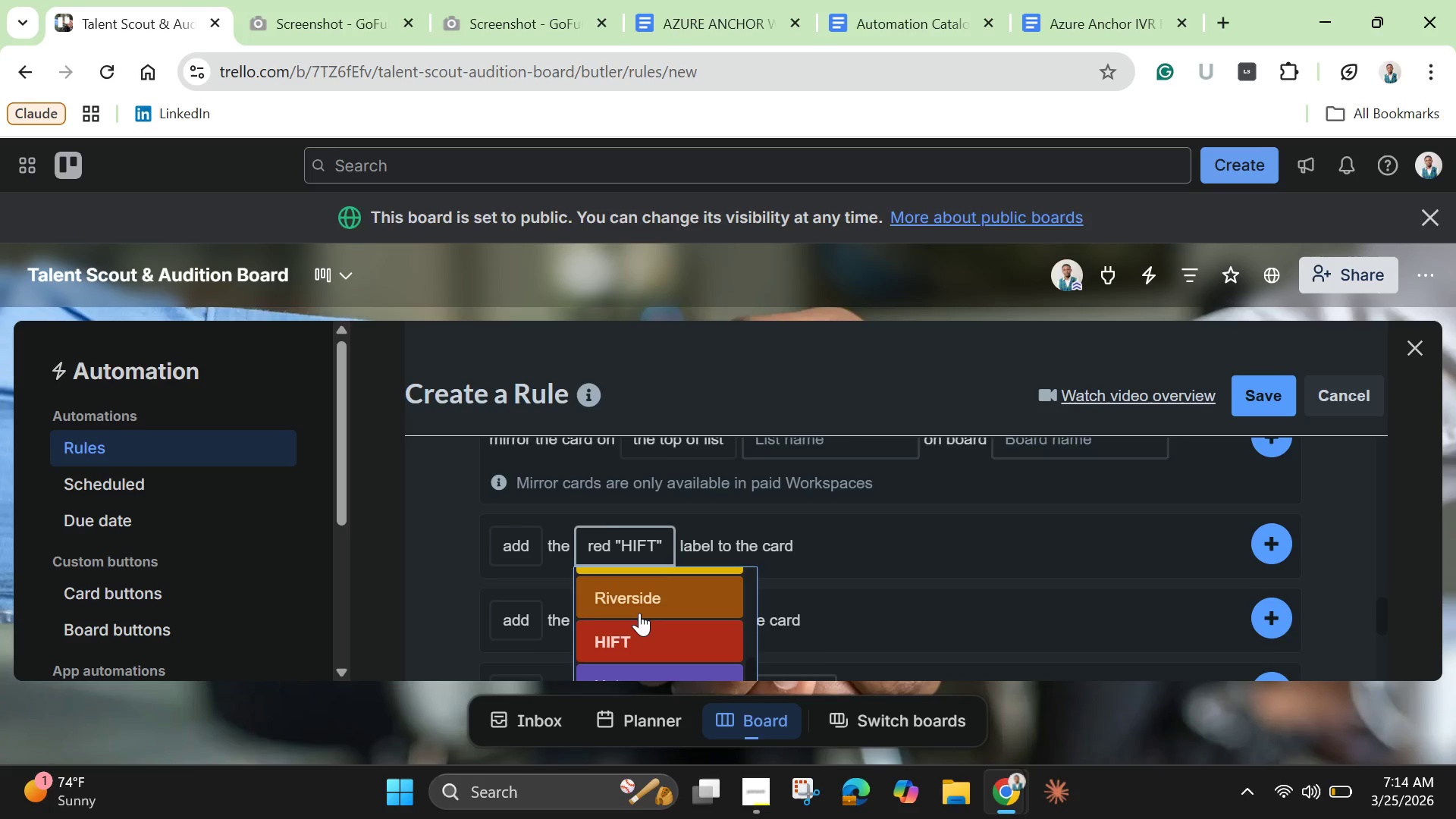 
scroll: coordinate [639, 613], scroll_direction: down, amount: 3.0
 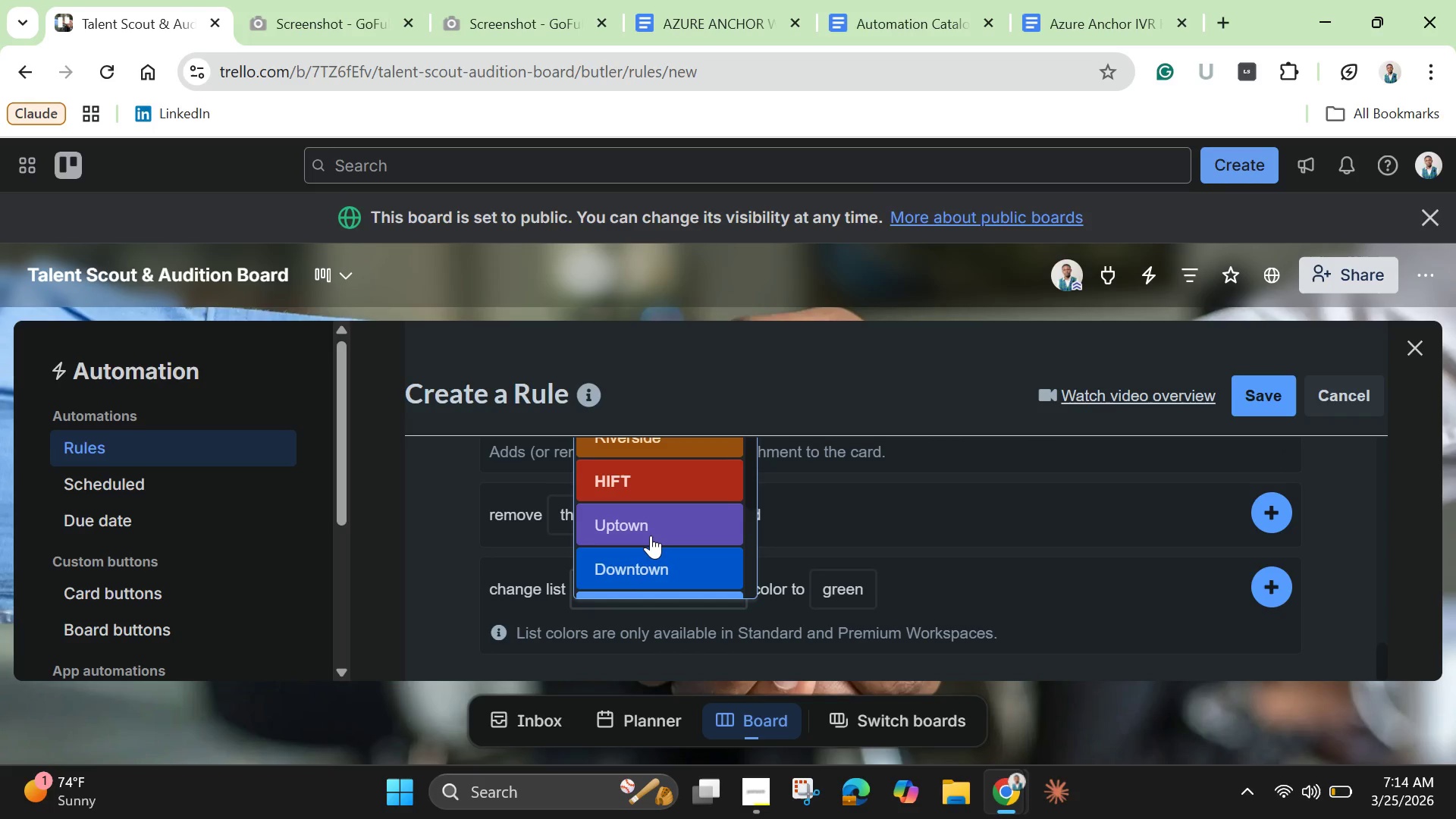 
scroll: coordinate [653, 532], scroll_direction: up, amount: 4.0
 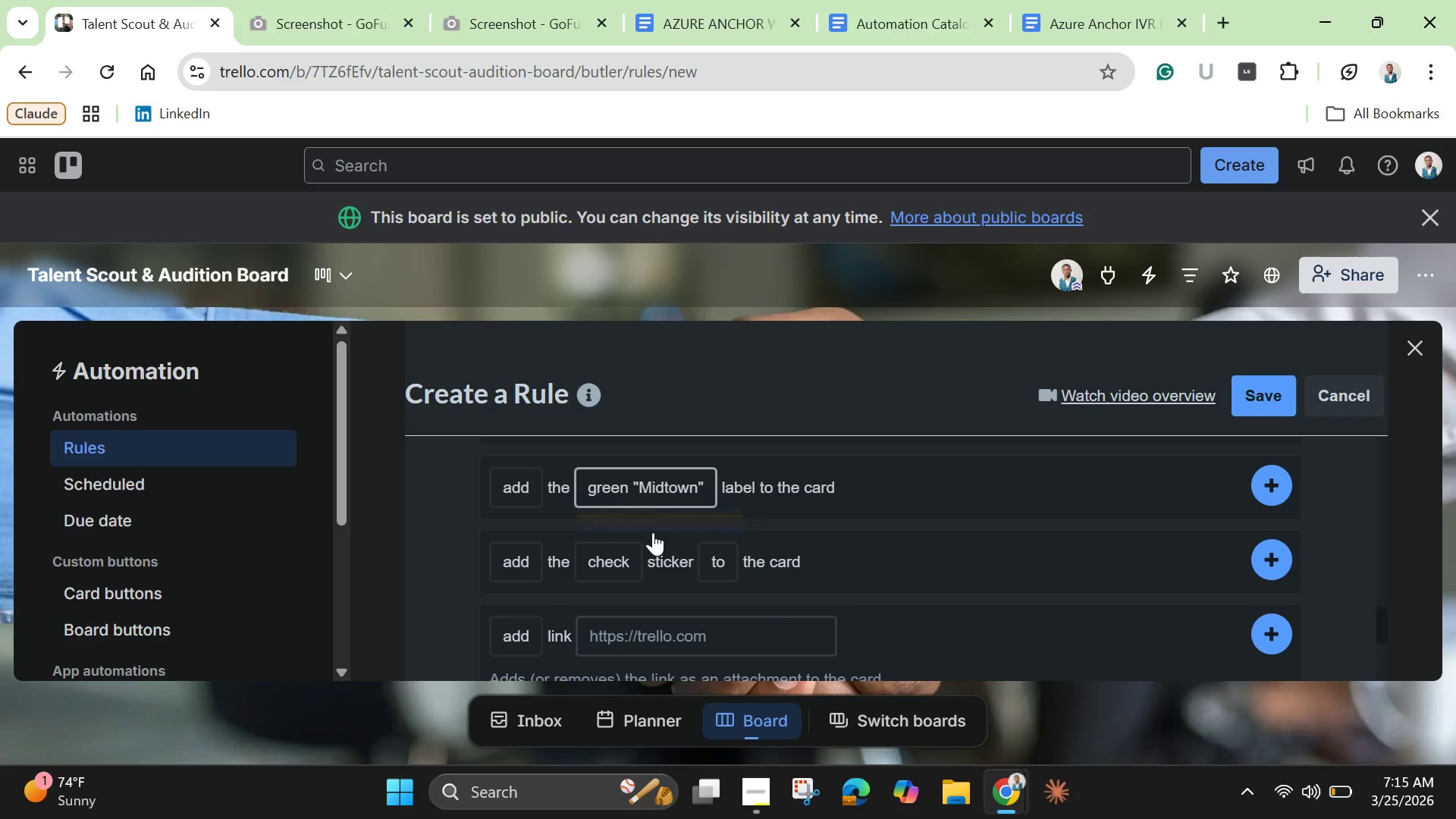 
left_click([653, 532])
 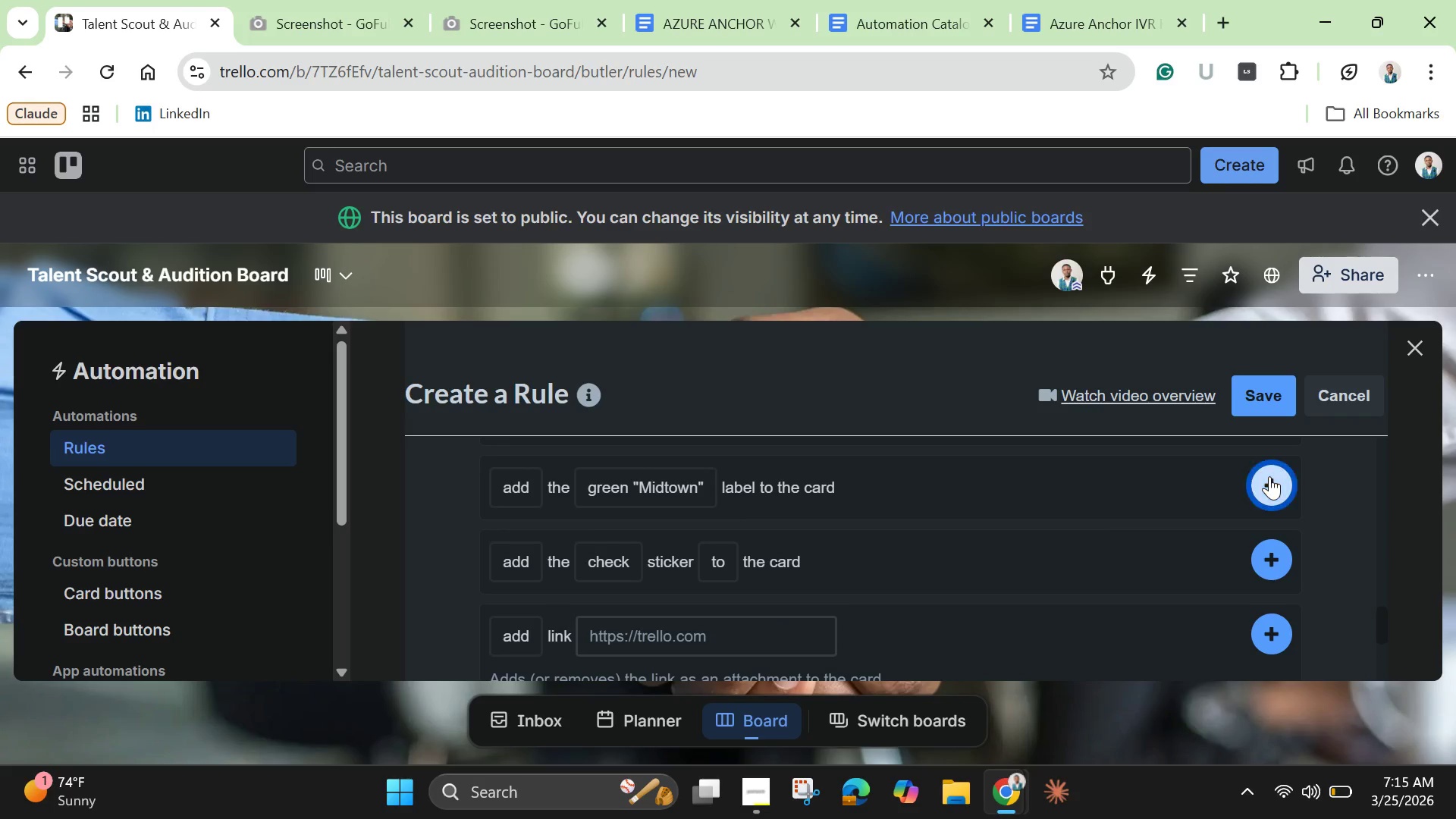 
left_click([1269, 476])
 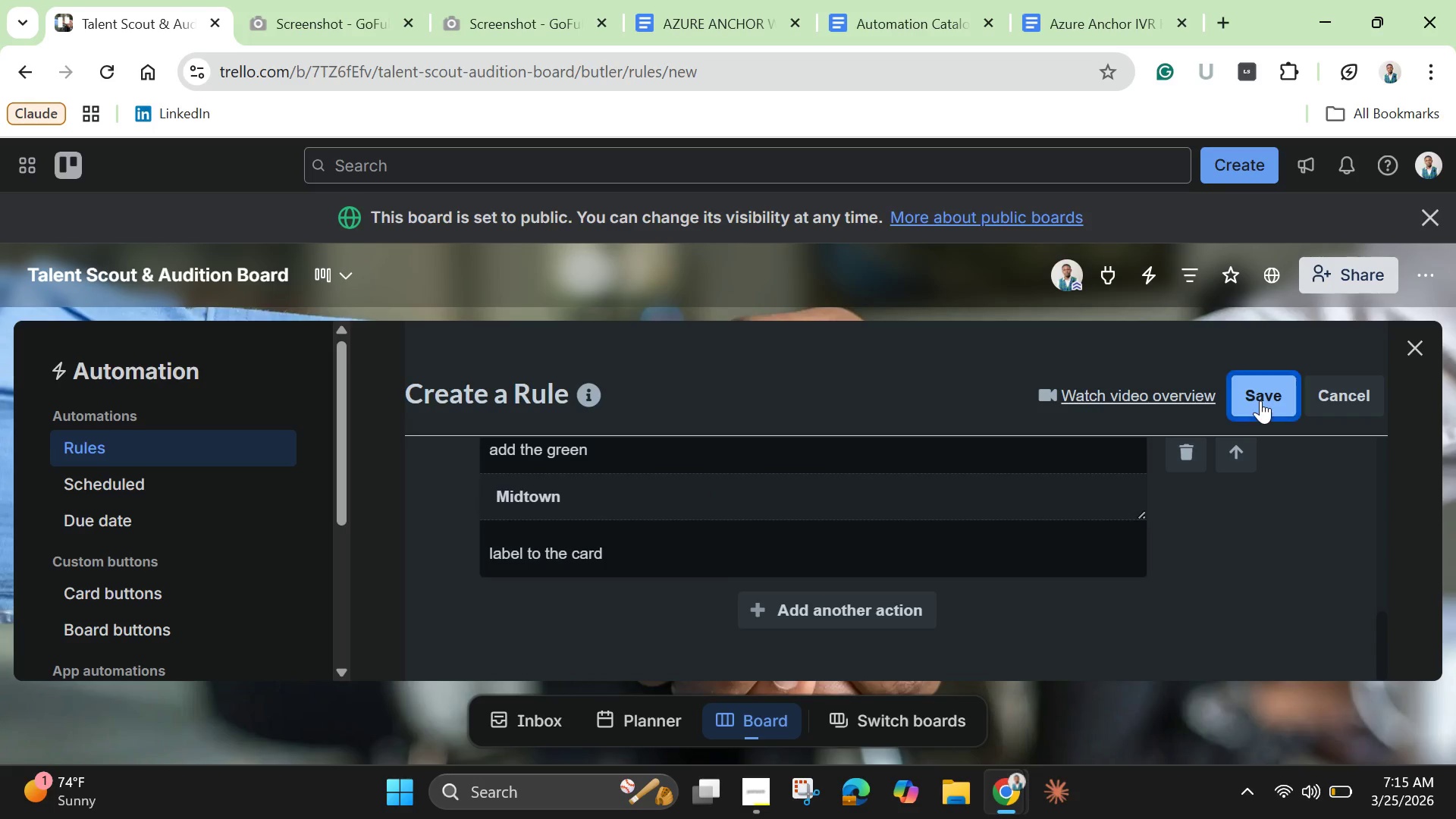 
left_click([1260, 400])
 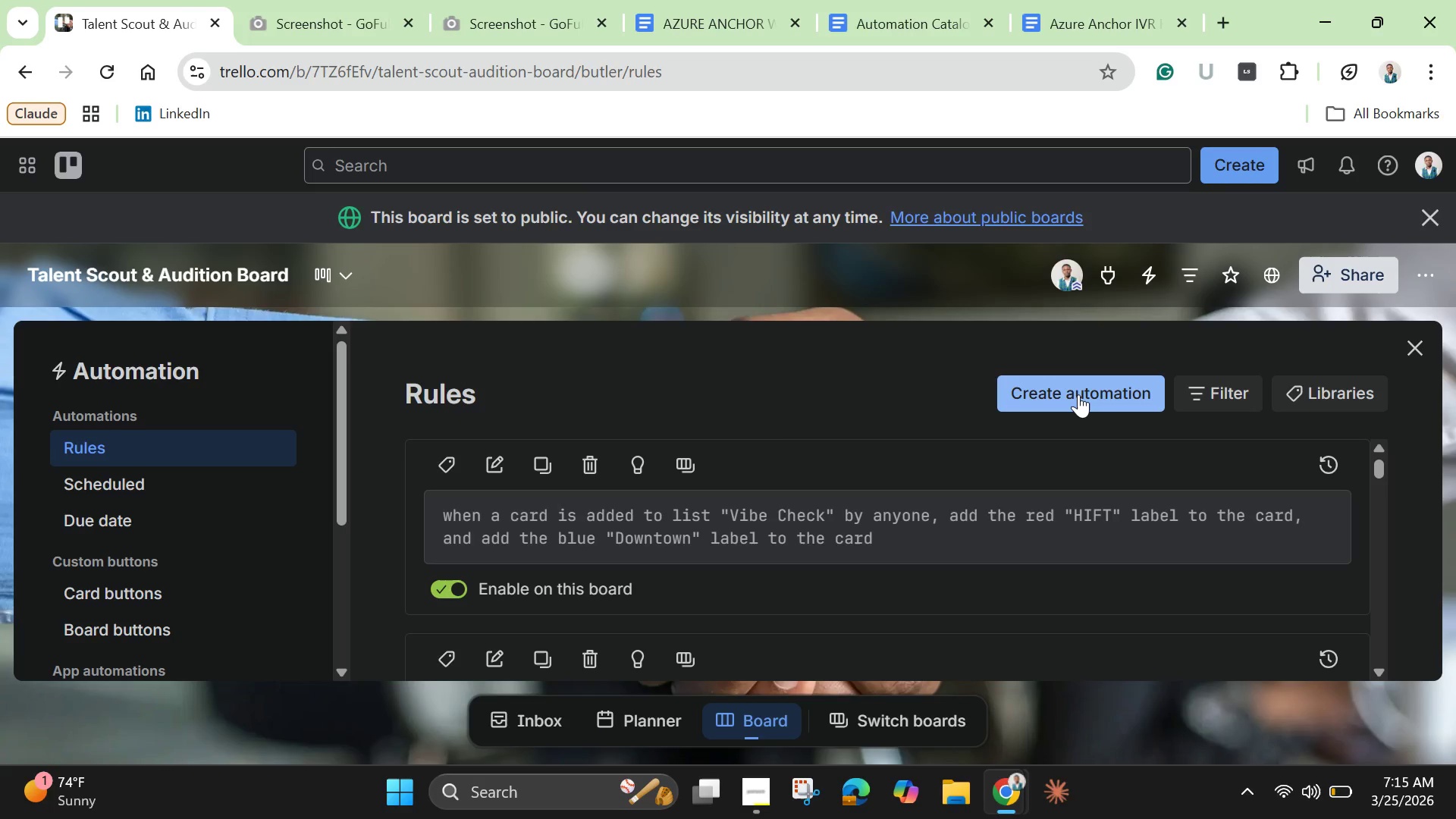 
wait(15.31)
 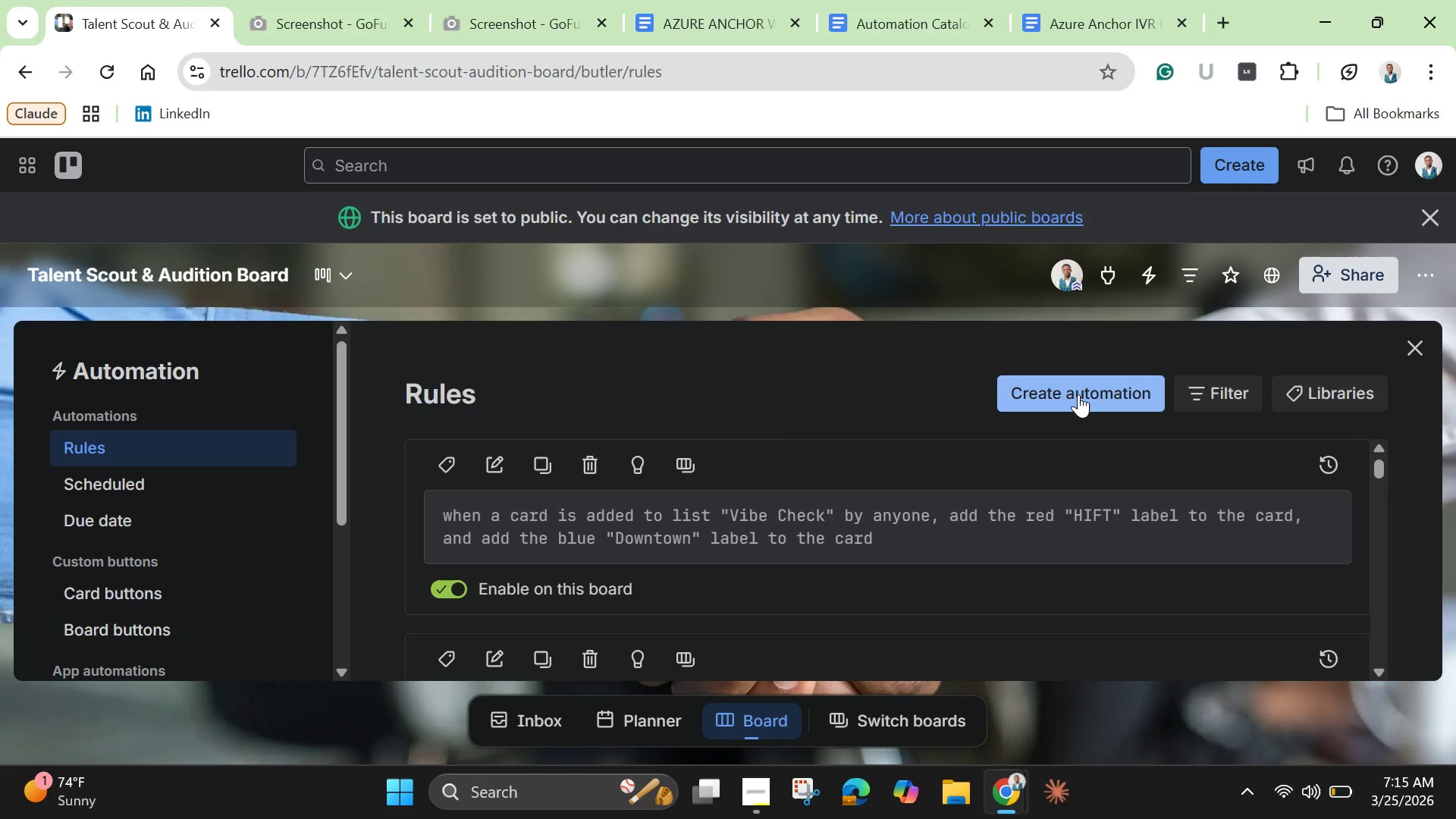 
left_click([1078, 394])
 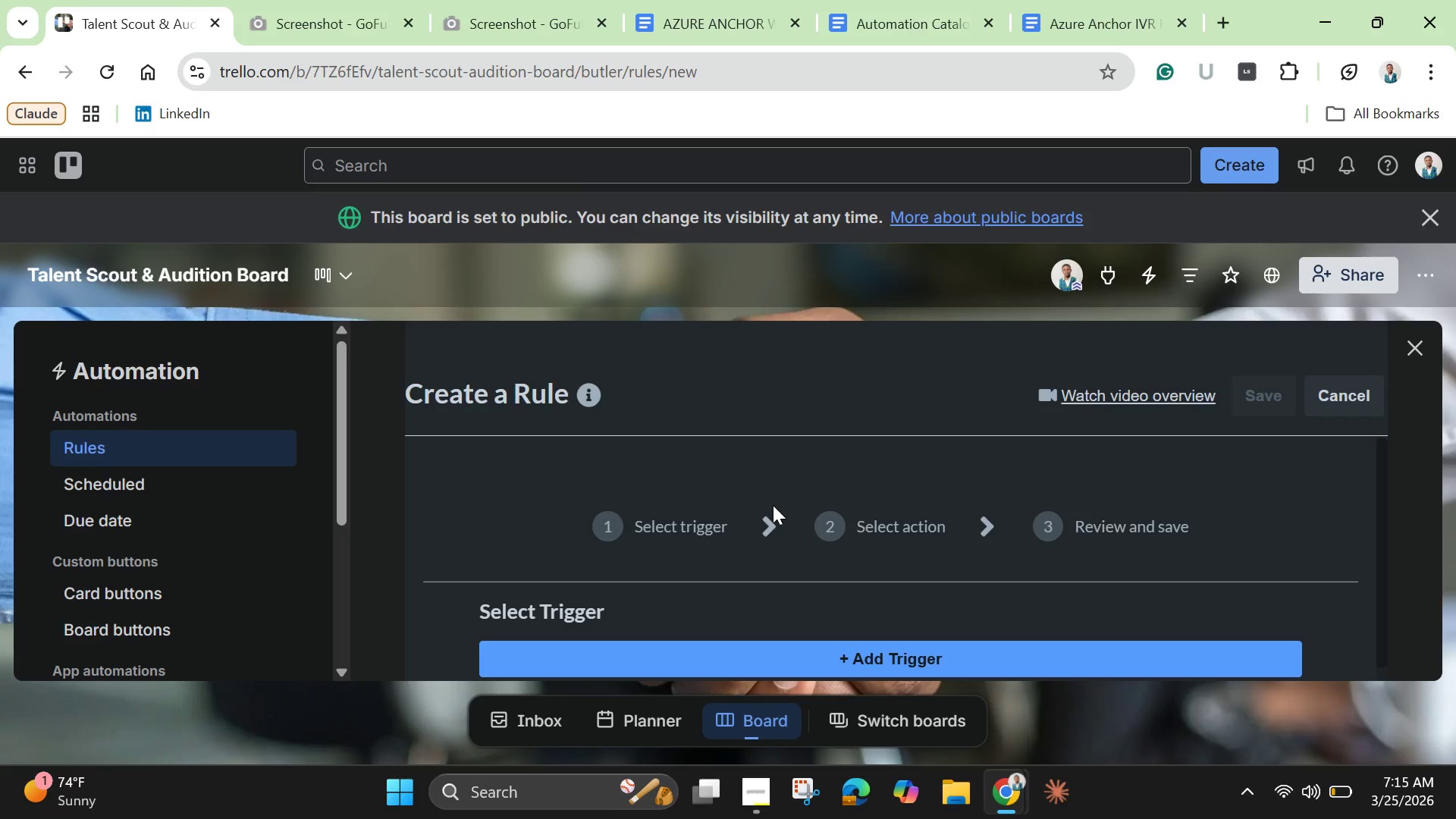 
scroll: coordinate [786, 513], scroll_direction: none, amount: 0.0
 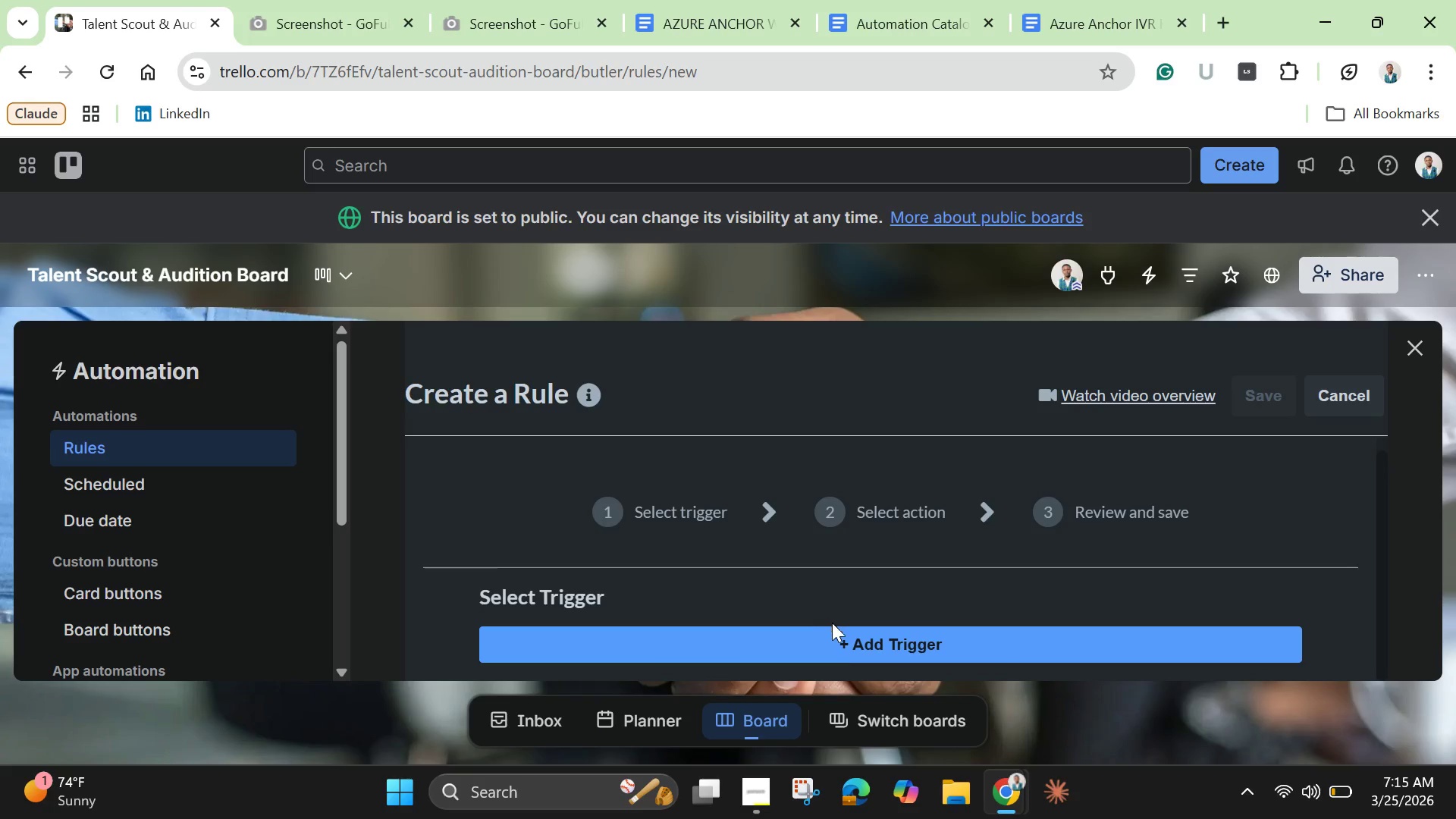 
scroll: coordinate [829, 617], scroll_direction: down, amount: 1.0
 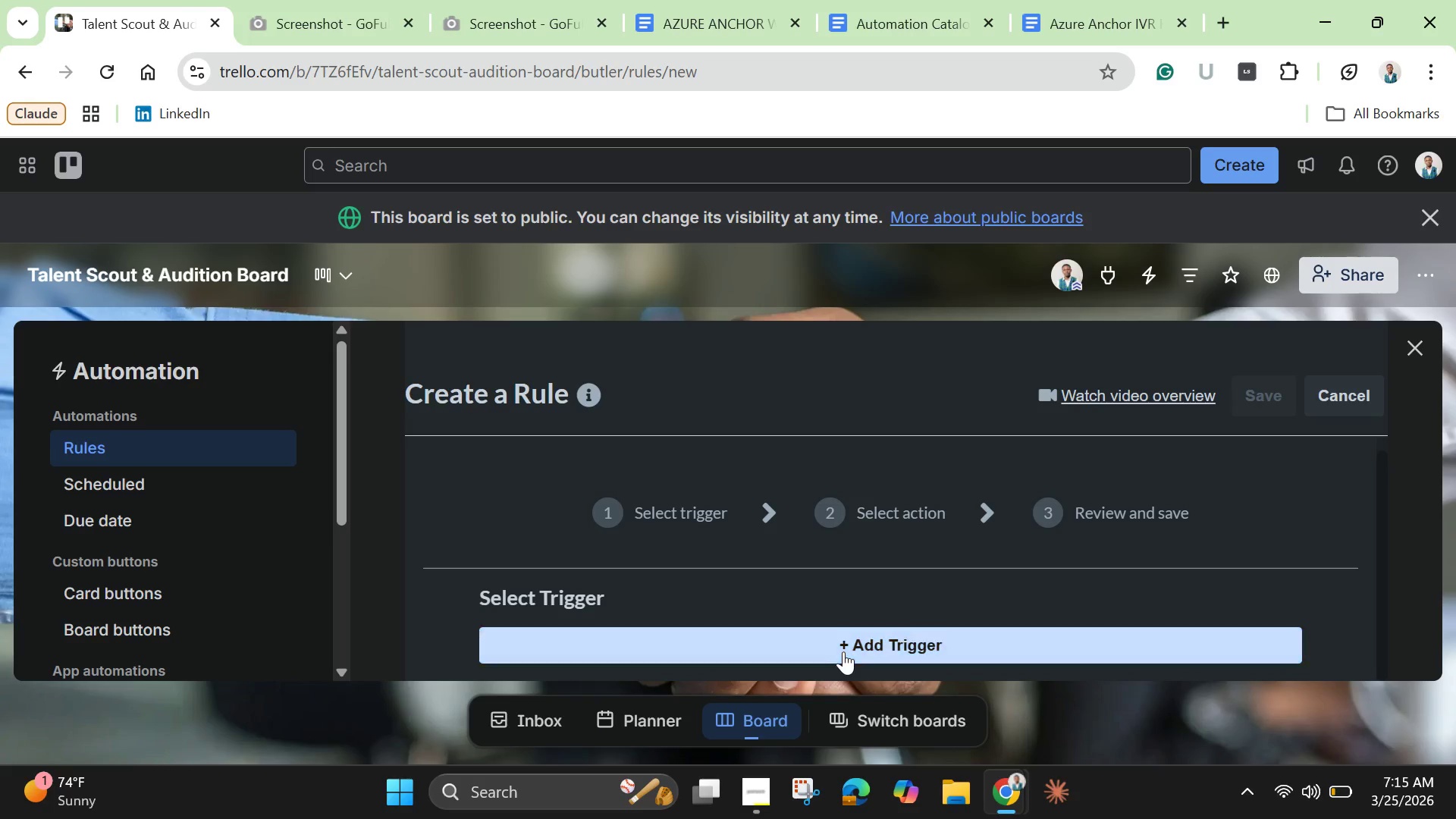 
left_click([843, 651])
 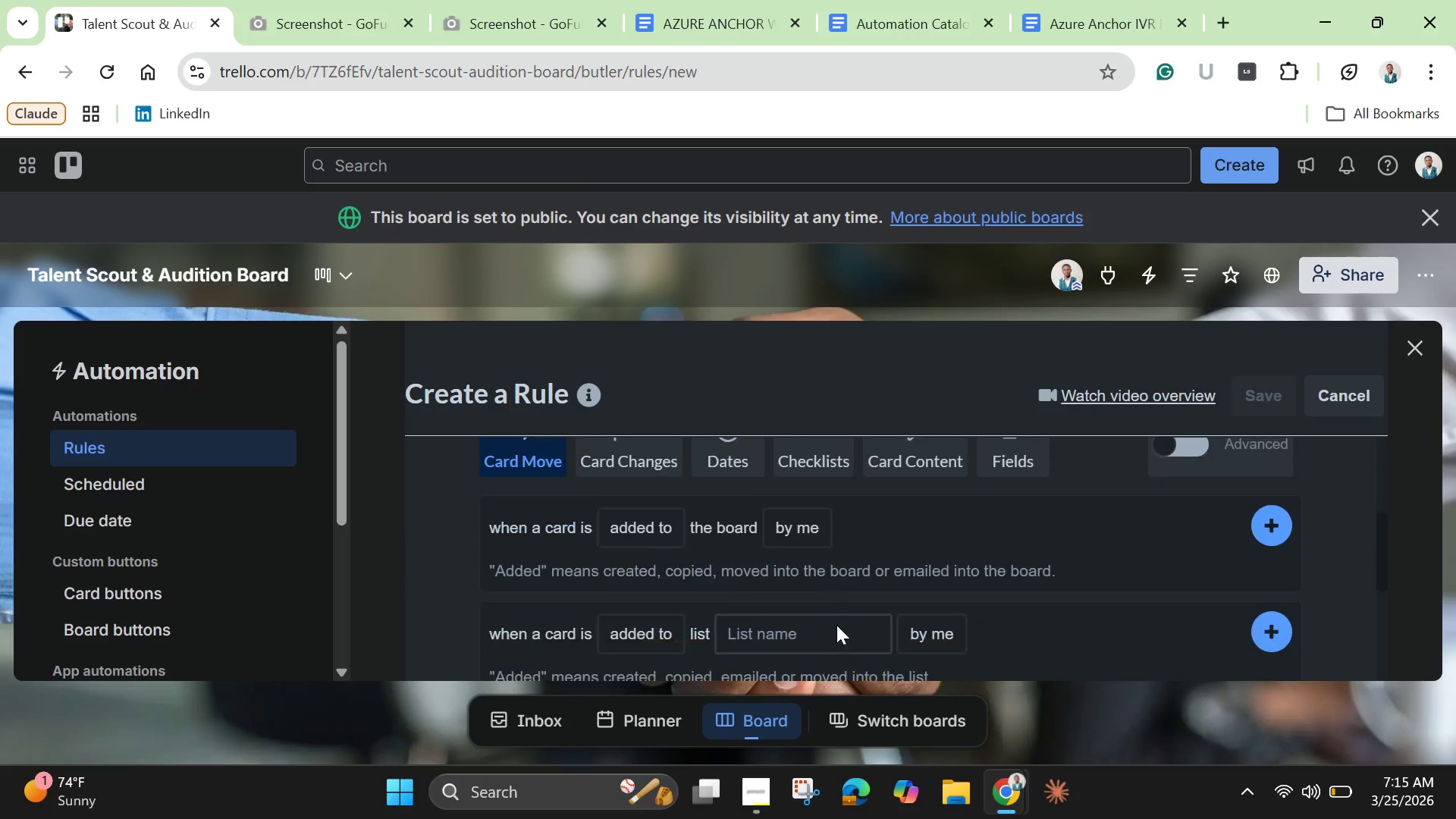 
scroll: coordinate [645, 507], scroll_direction: down, amount: 3.0
 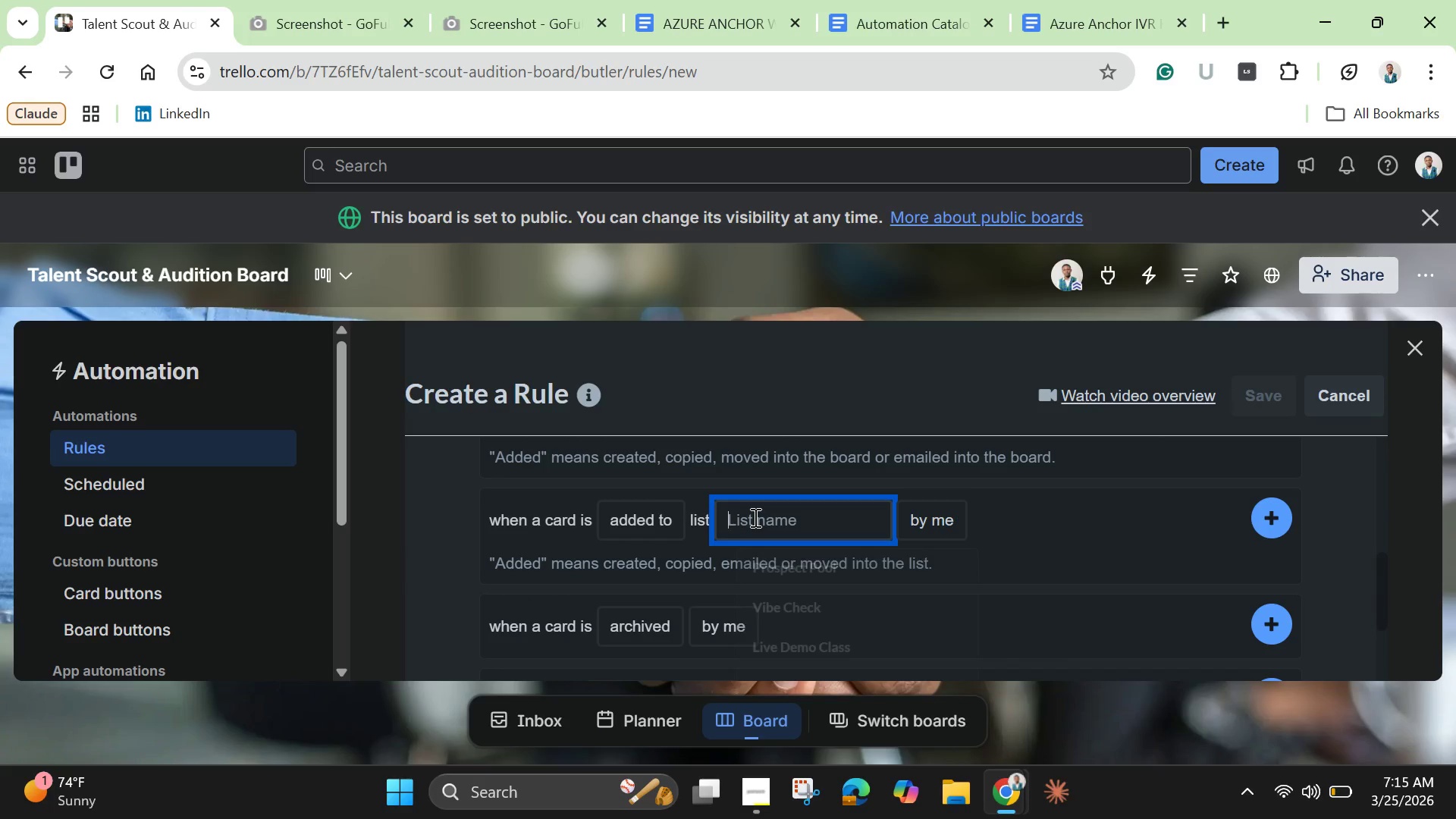 
left_click([754, 517])
 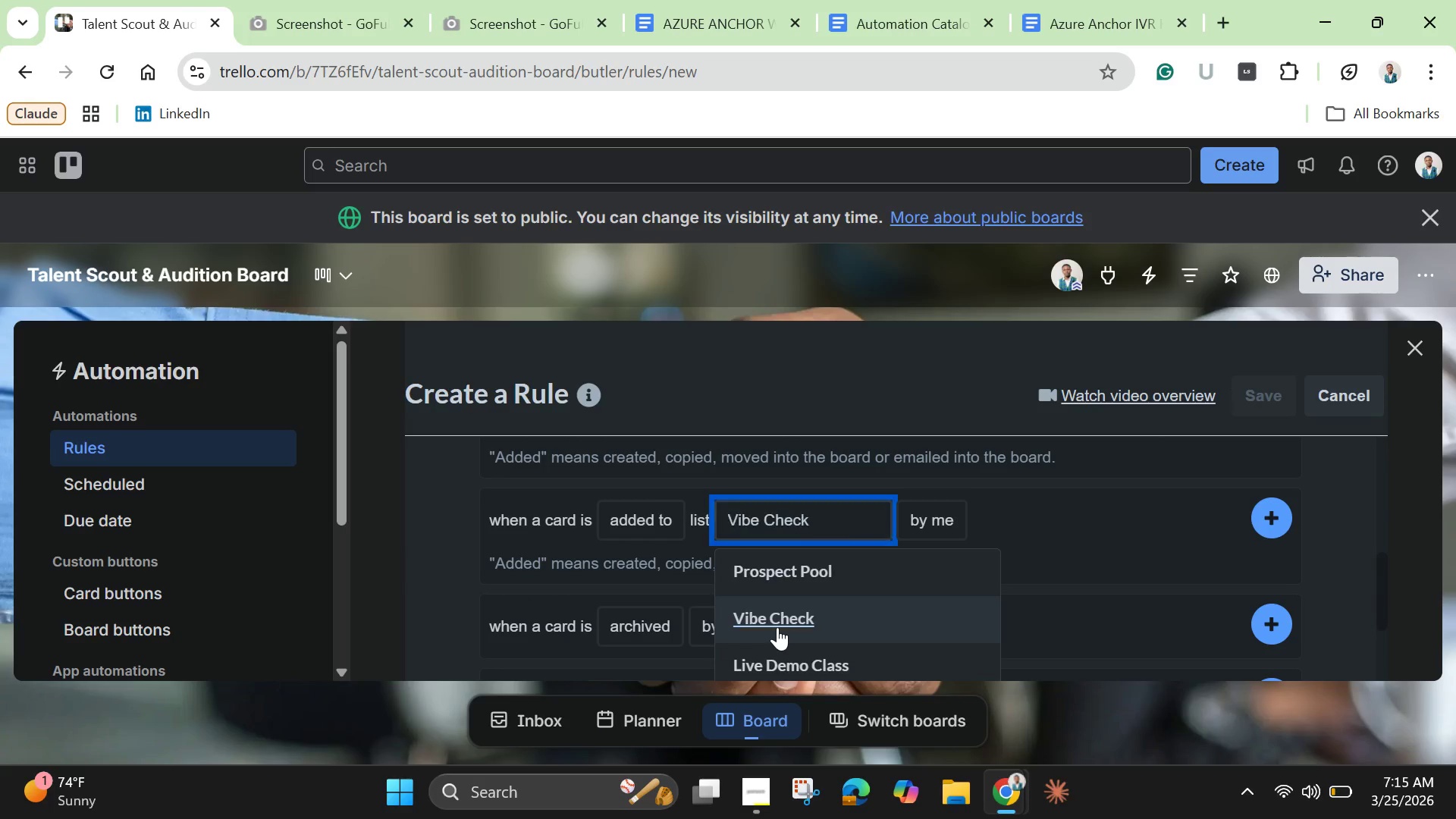 
left_click([777, 627])
 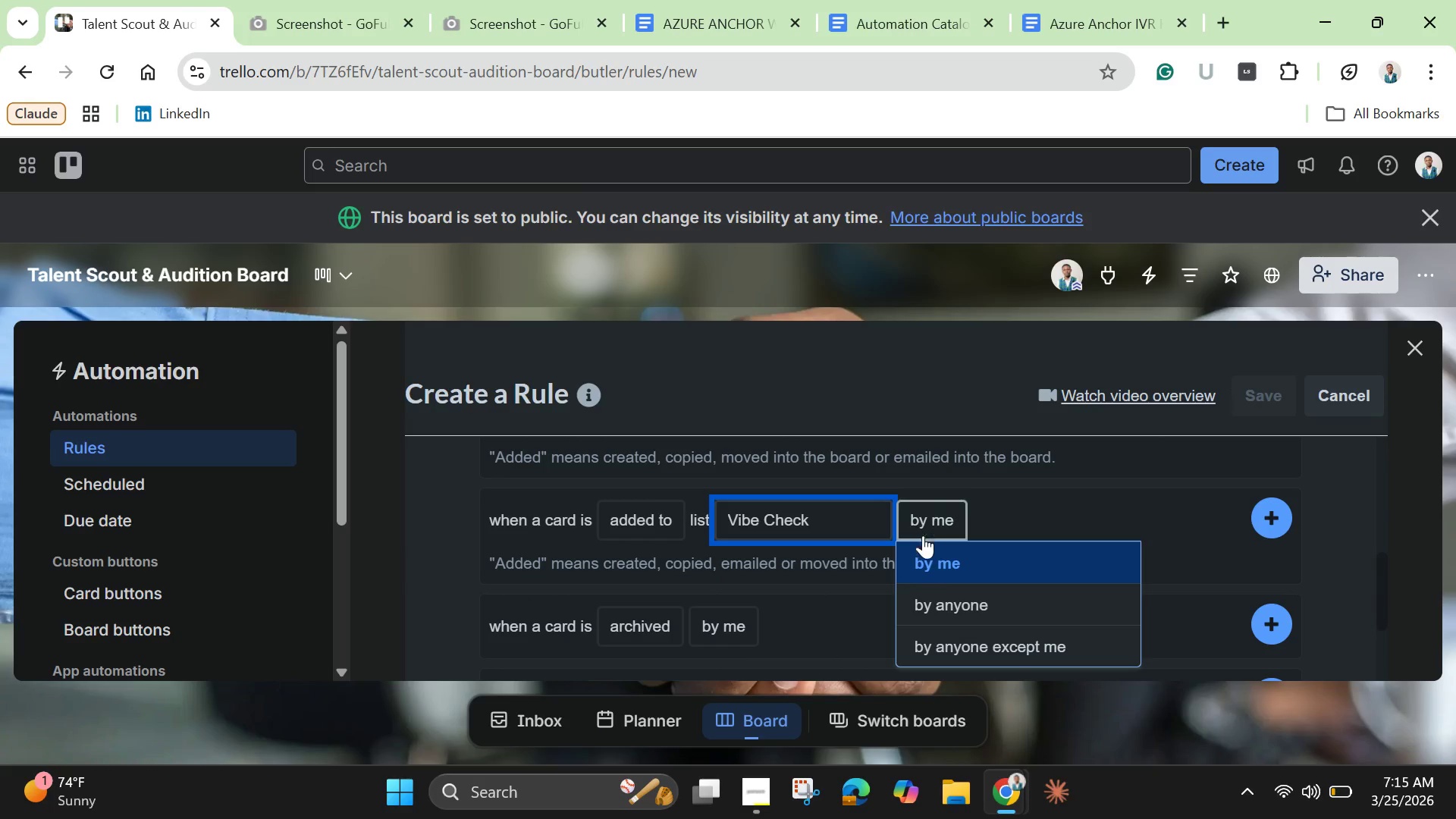 
left_click([921, 524])
 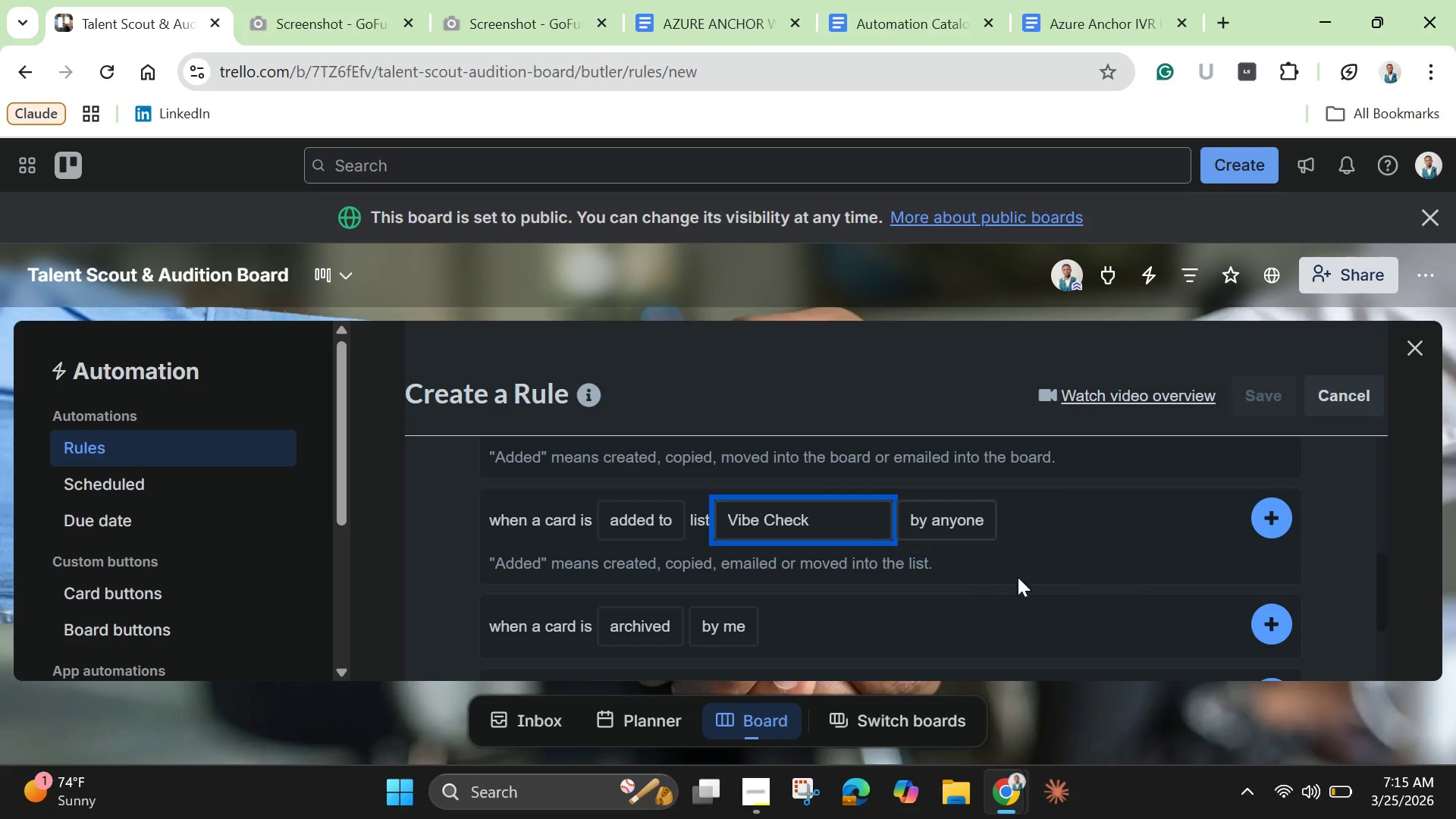 
left_click([942, 602])
 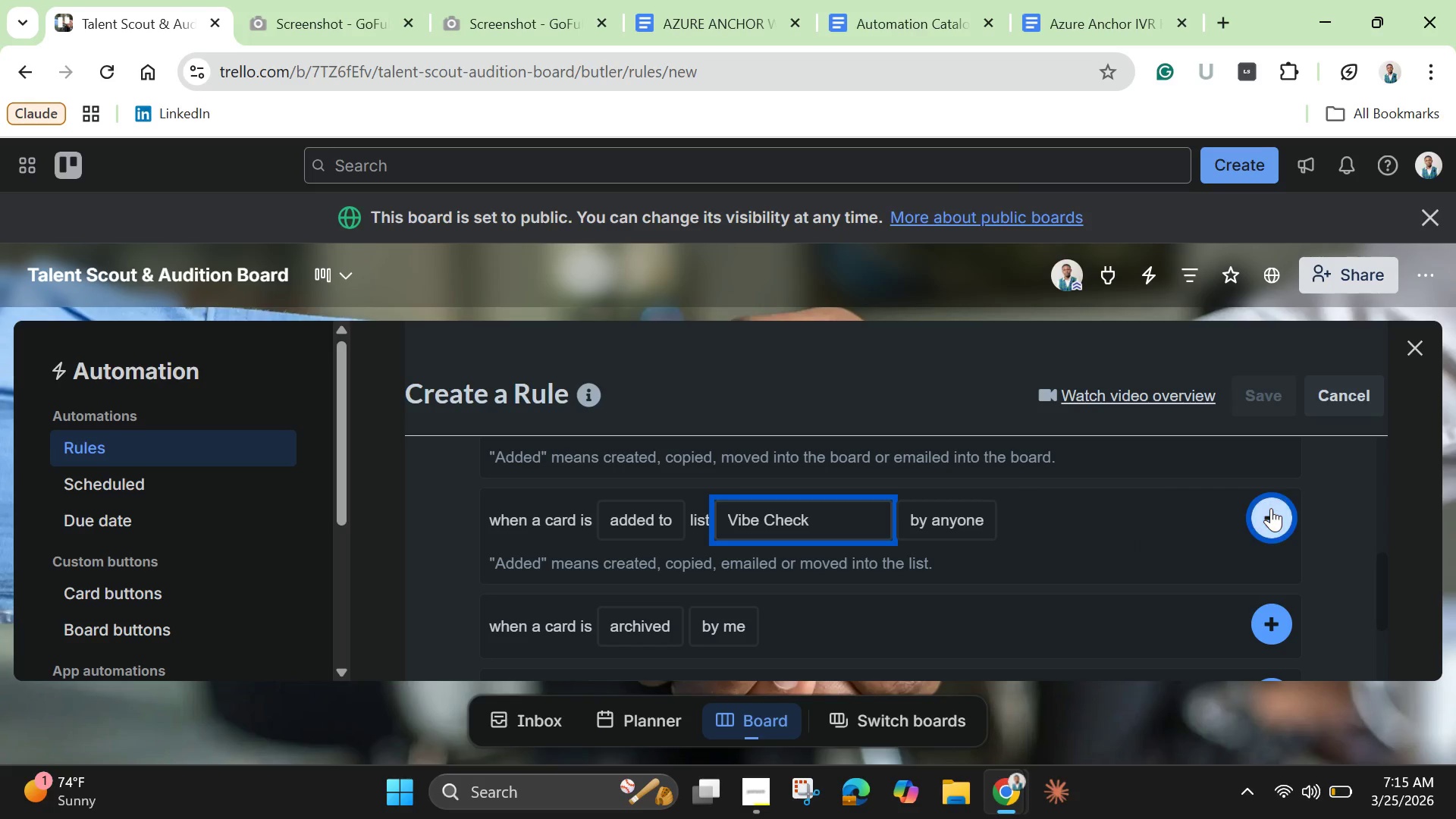 
left_click([1271, 508])
 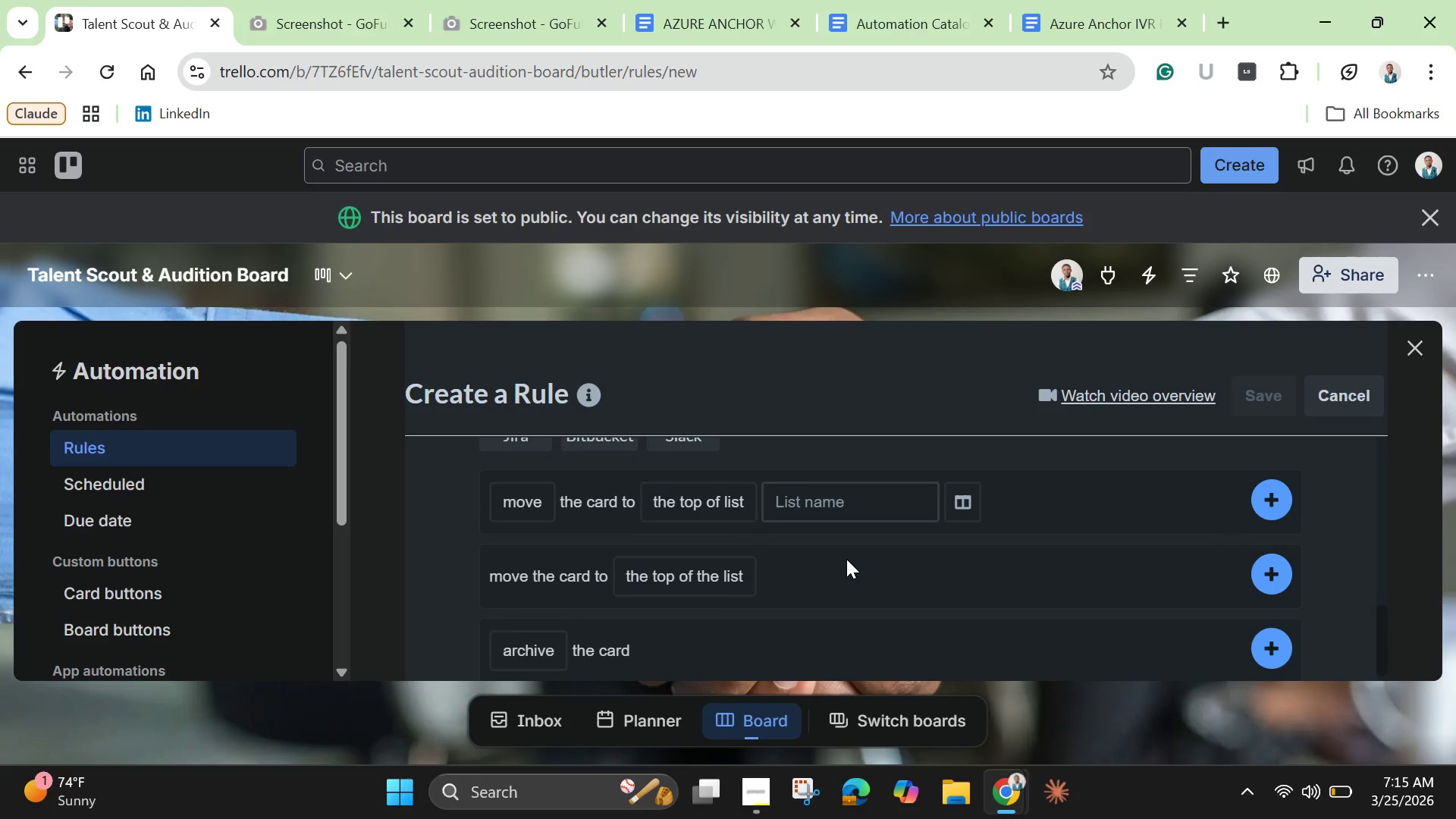 
scroll: coordinate [846, 559], scroll_direction: up, amount: 1.0
 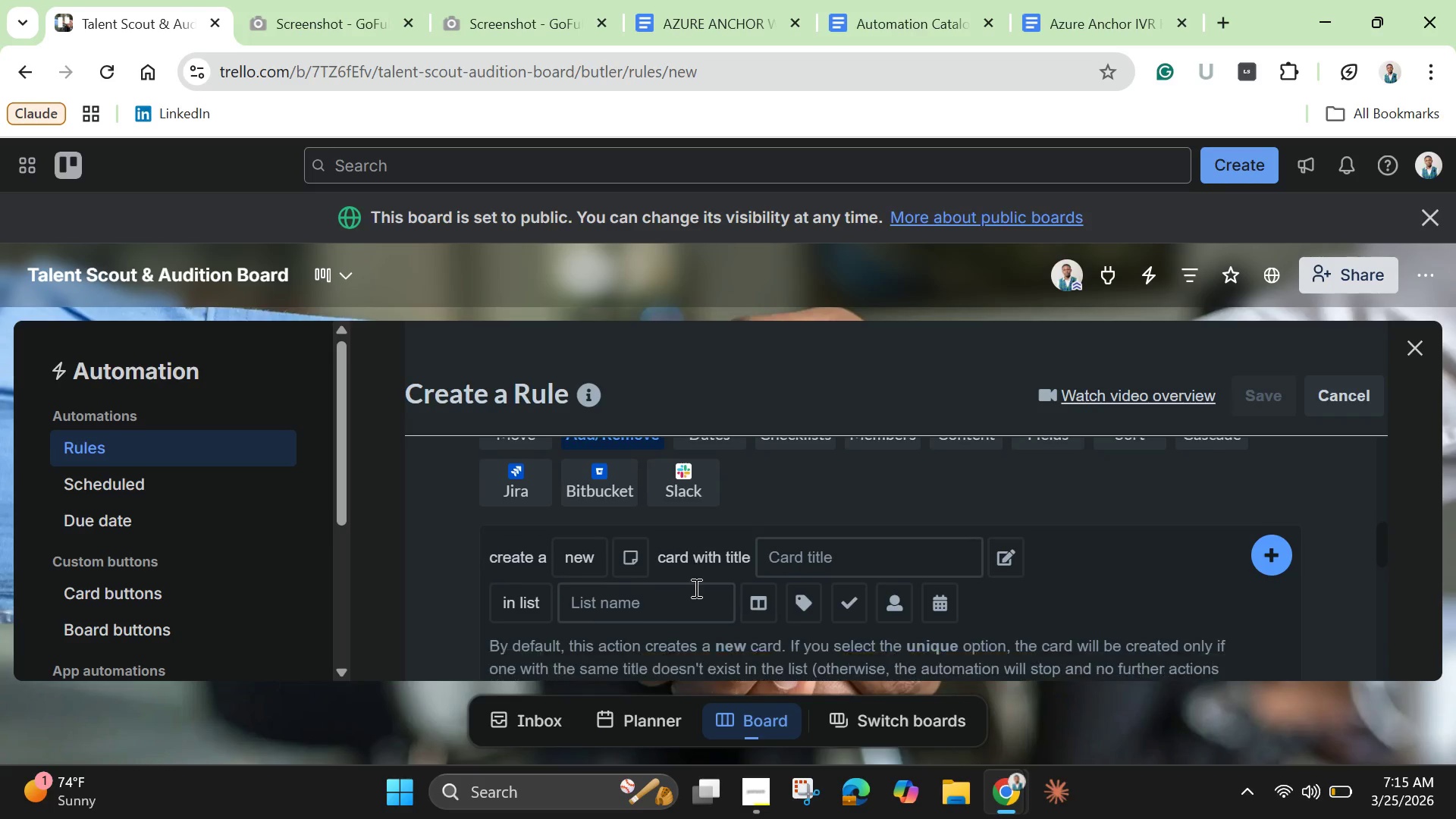 
scroll: coordinate [696, 592], scroll_direction: down, amount: 2.0
 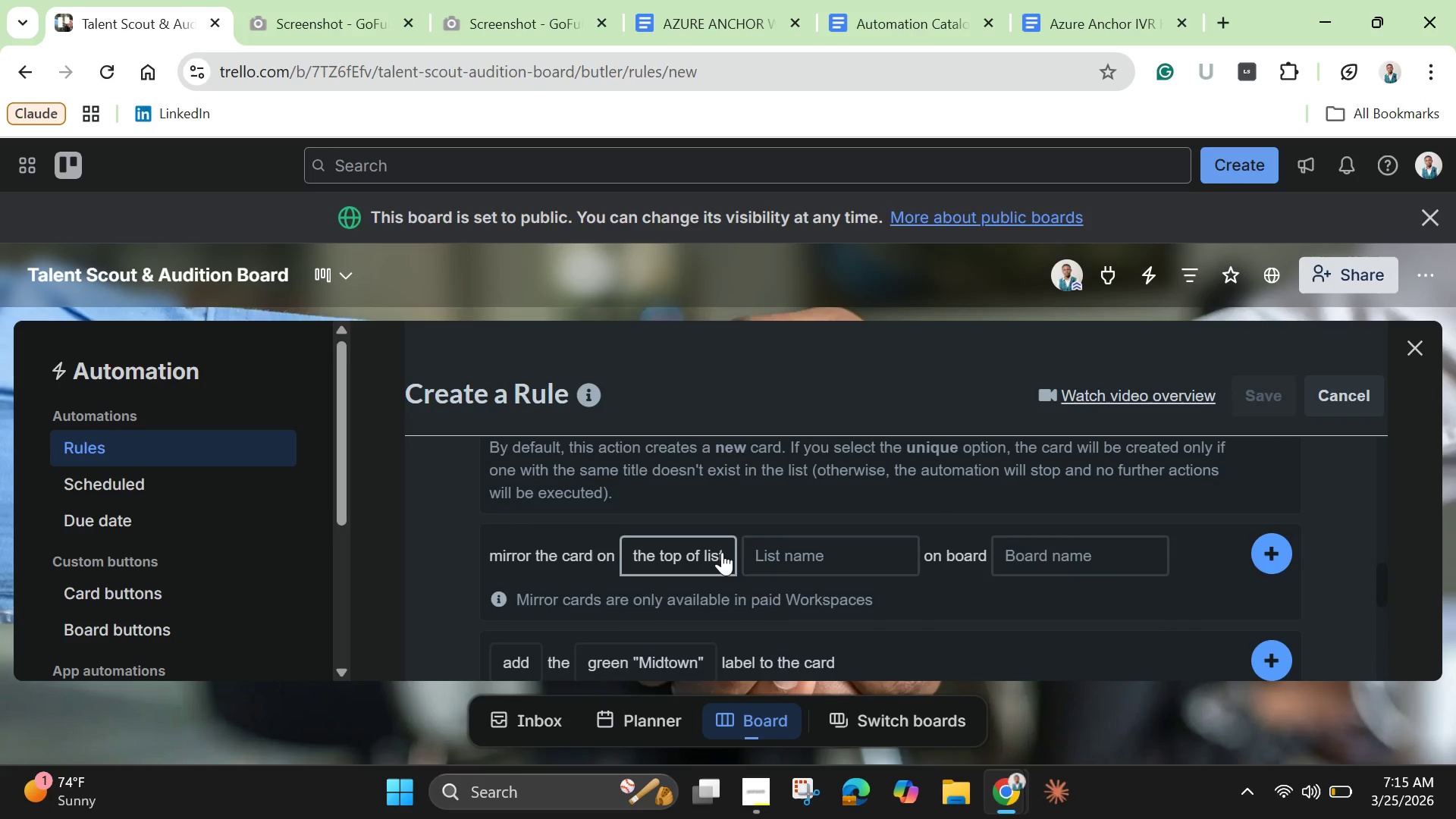 
scroll: coordinate [722, 552], scroll_direction: up, amount: 1.0
 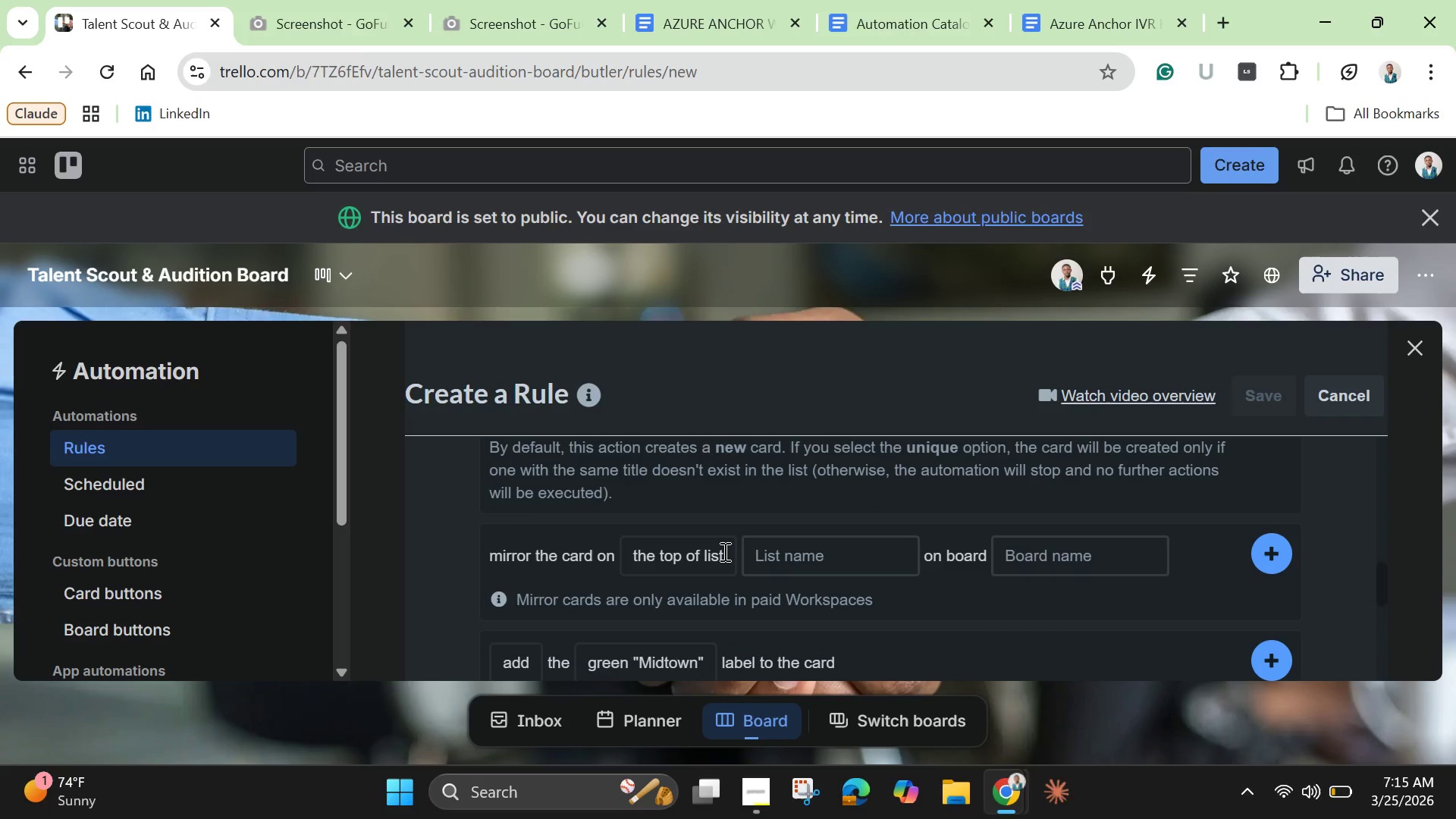 
scroll: coordinate [723, 551], scroll_direction: down, amount: 1.0
 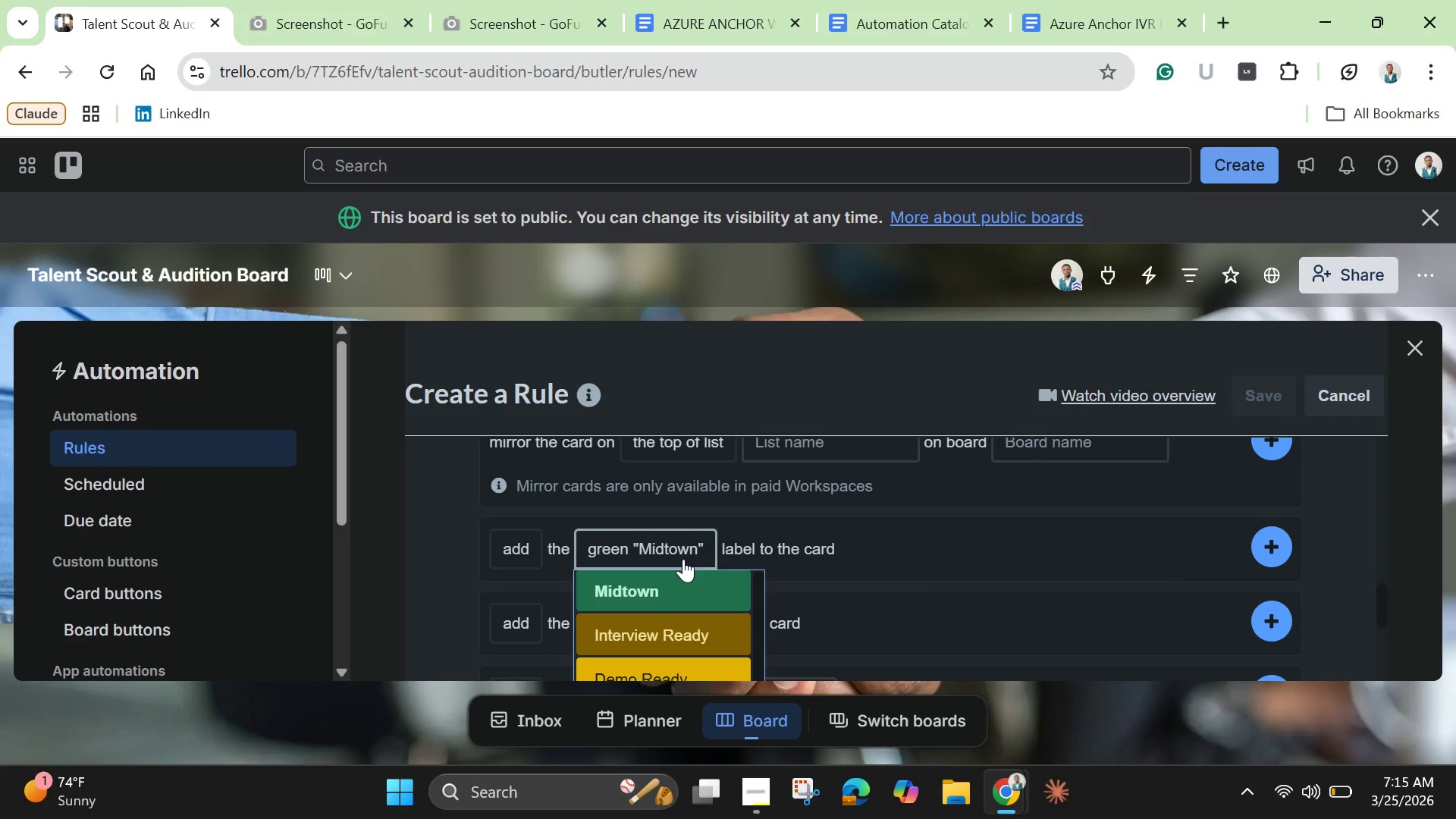 
left_click([683, 559])
 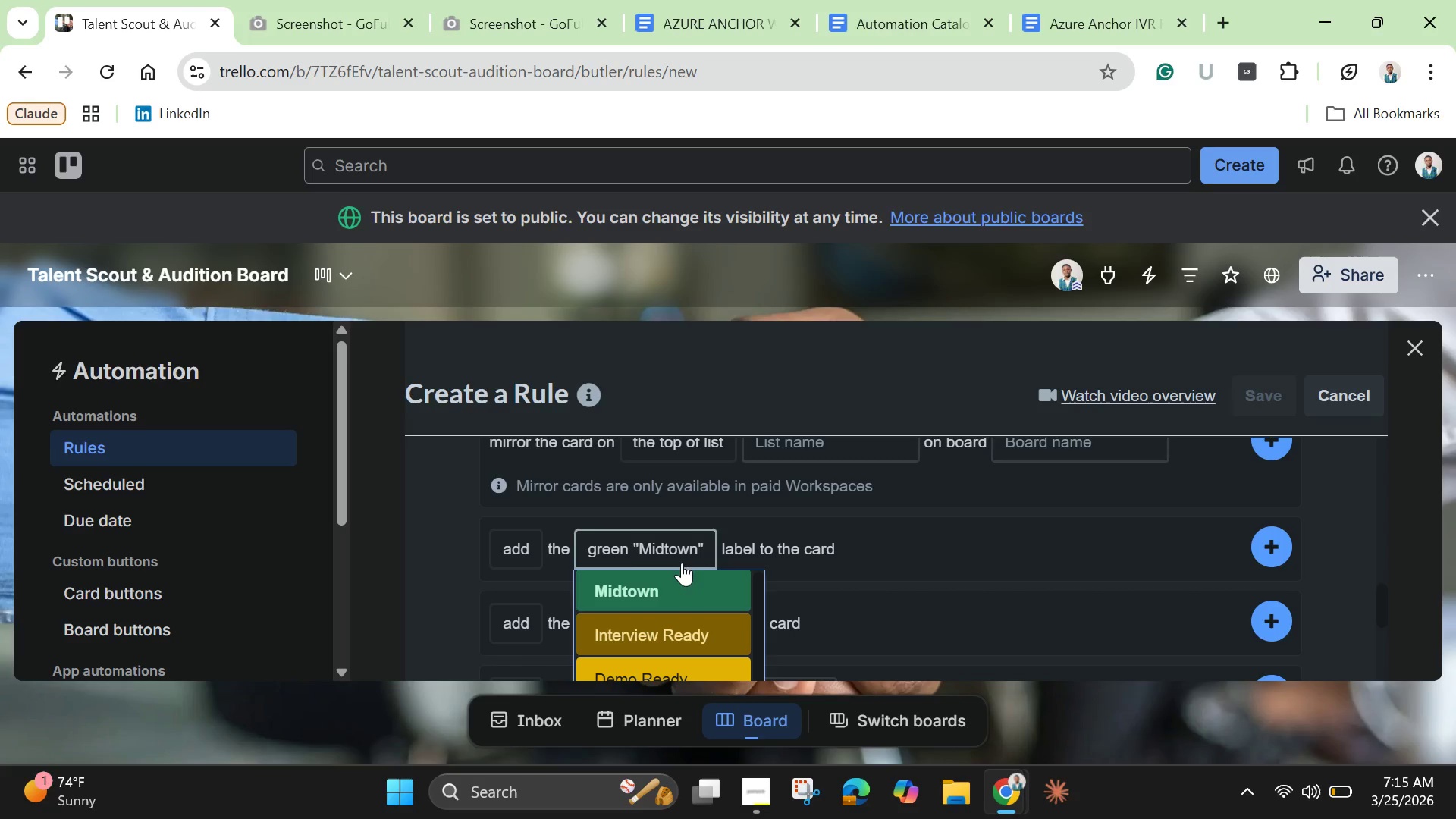 
scroll: coordinate [682, 563], scroll_direction: down, amount: 2.0
 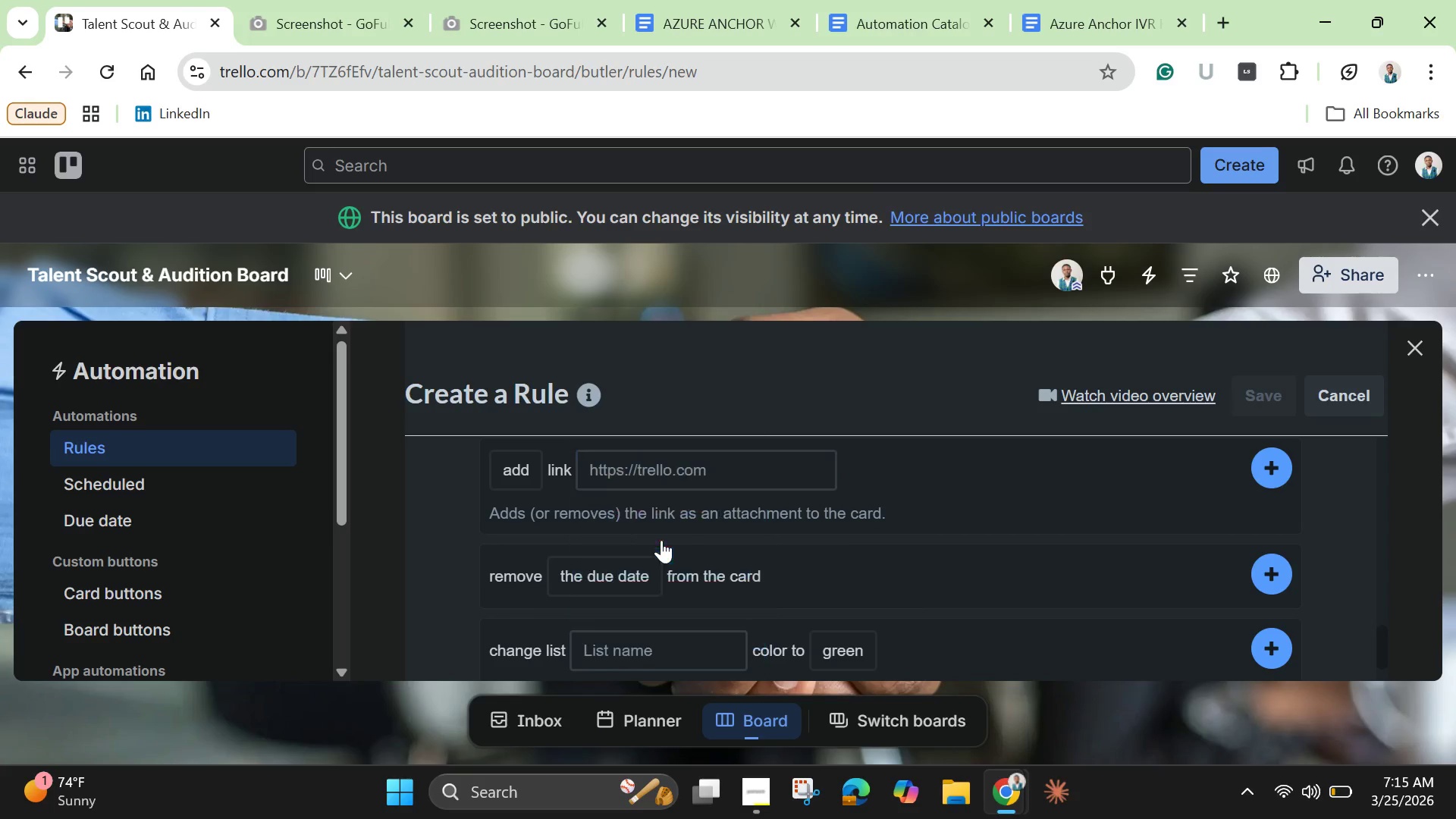 
left_click([661, 540])
 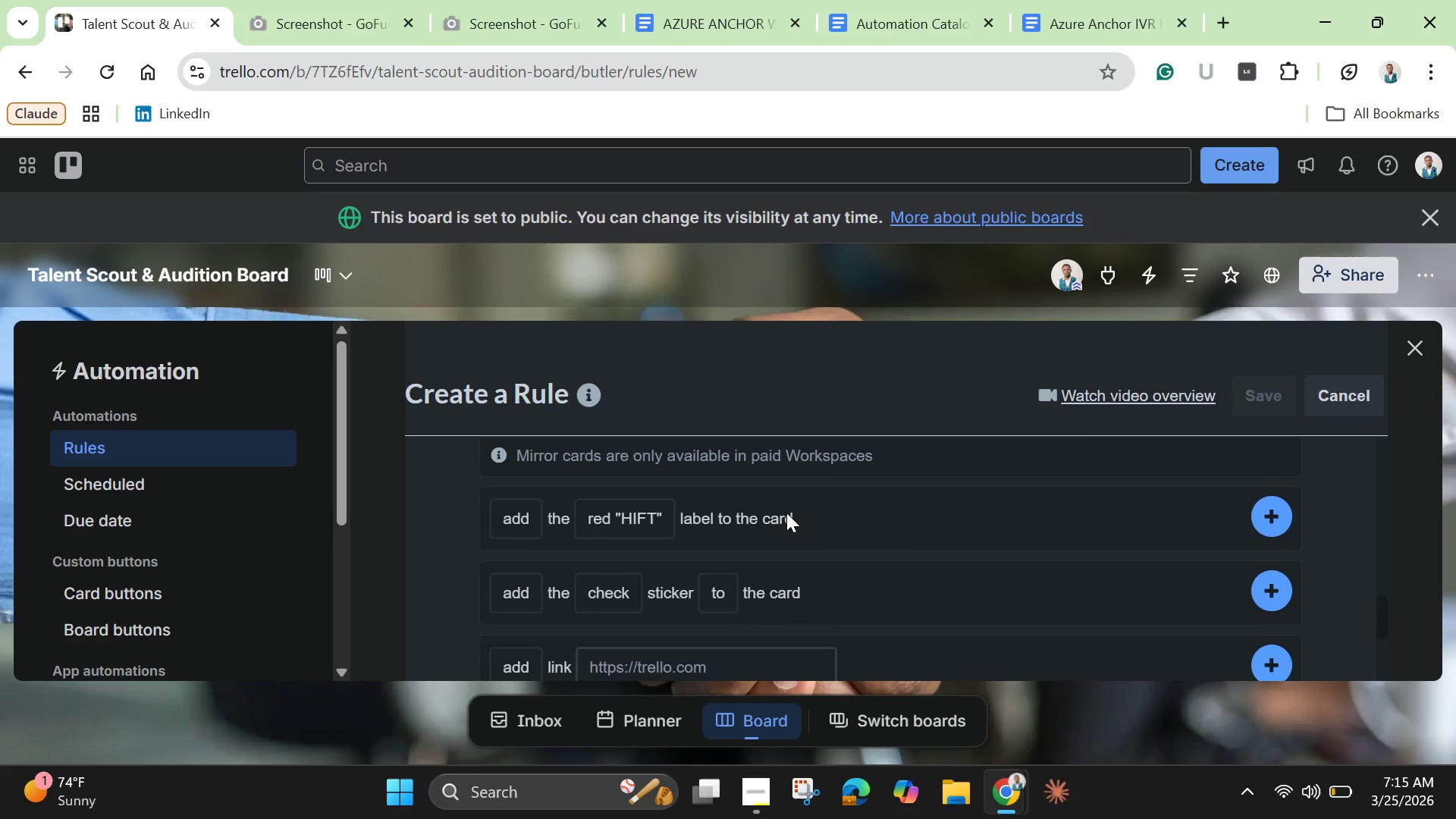 
scroll: coordinate [786, 511], scroll_direction: up, amount: 2.0
 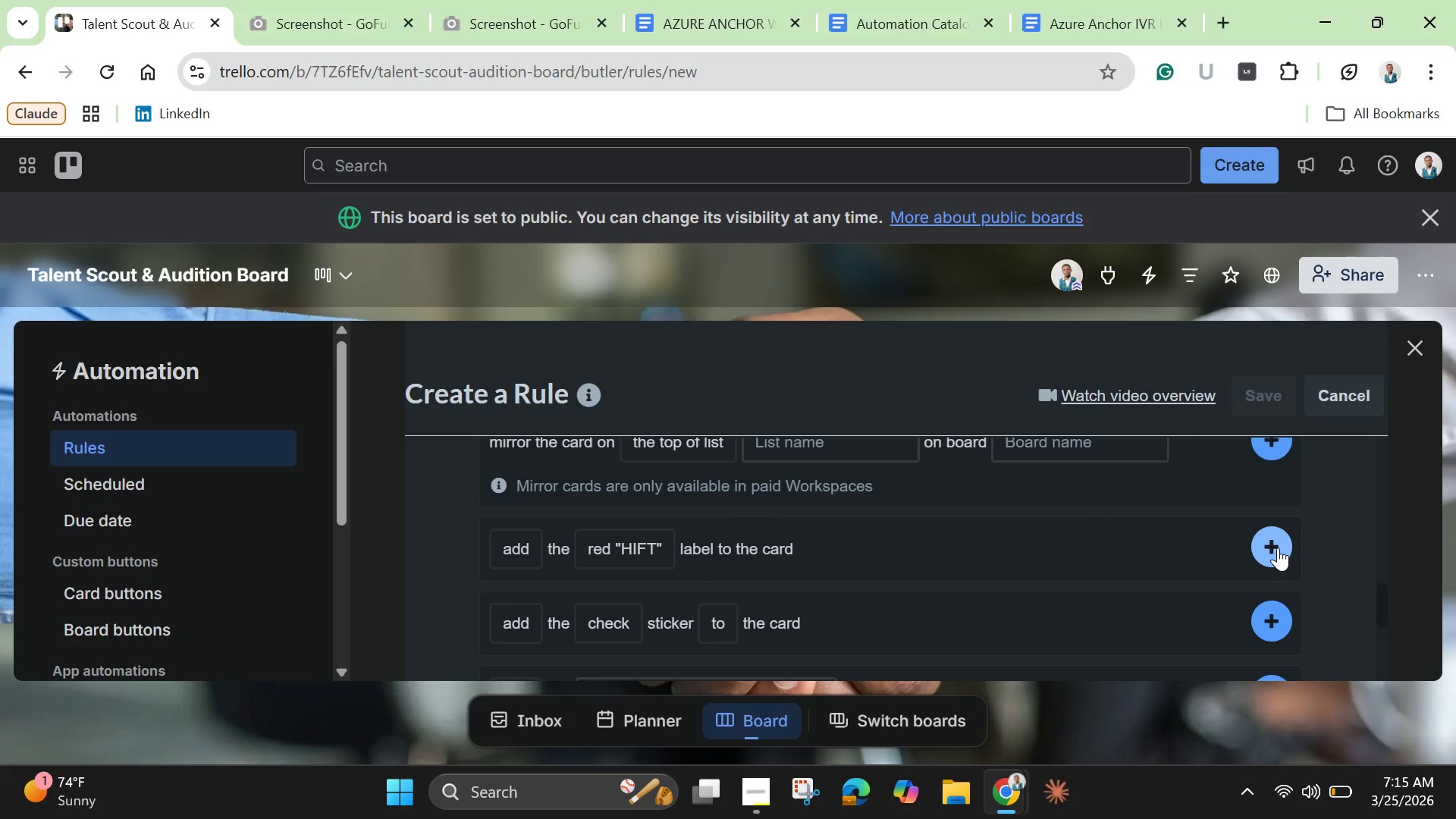 
left_click([1278, 548])
 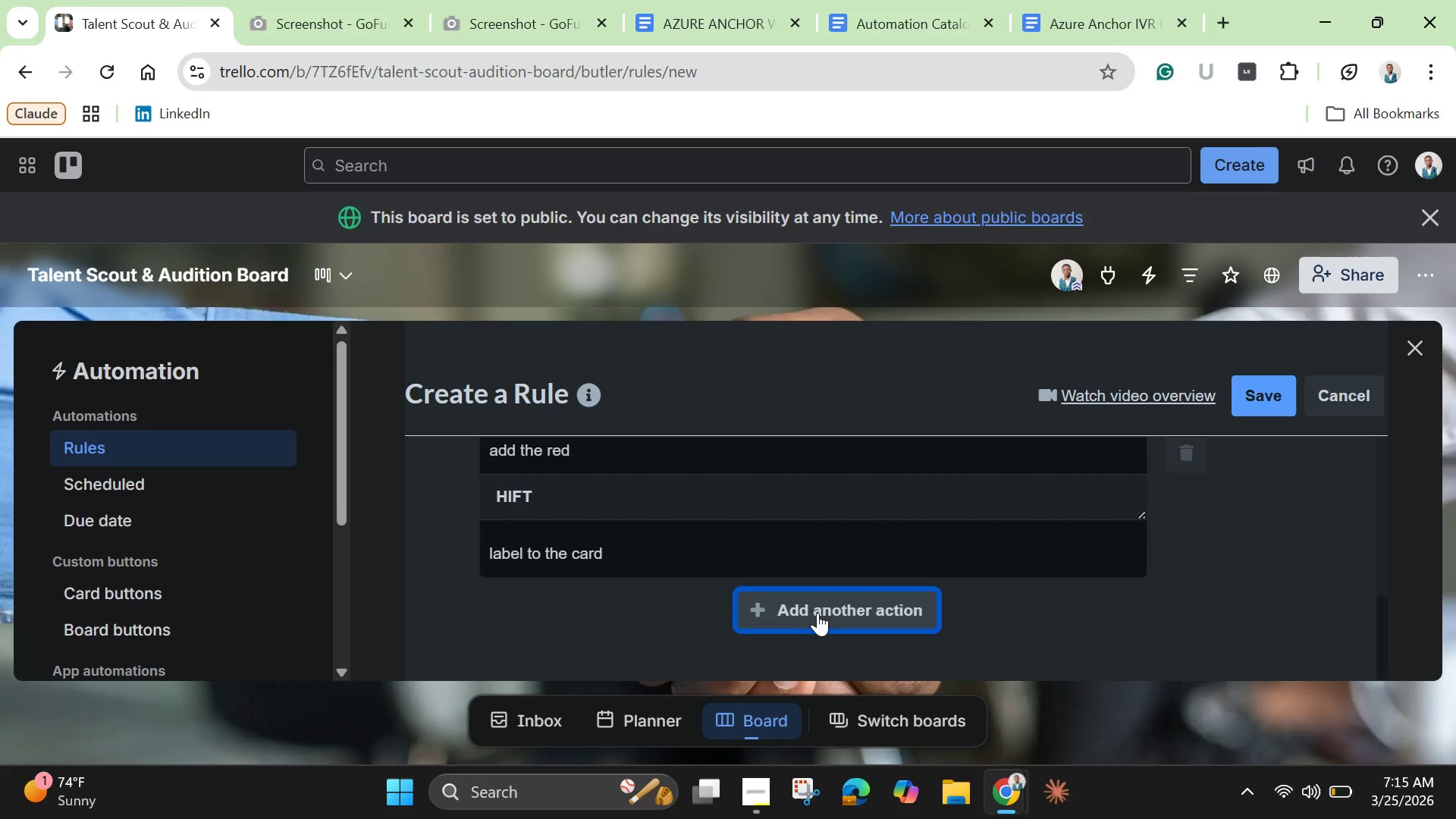 
left_click([817, 613])
 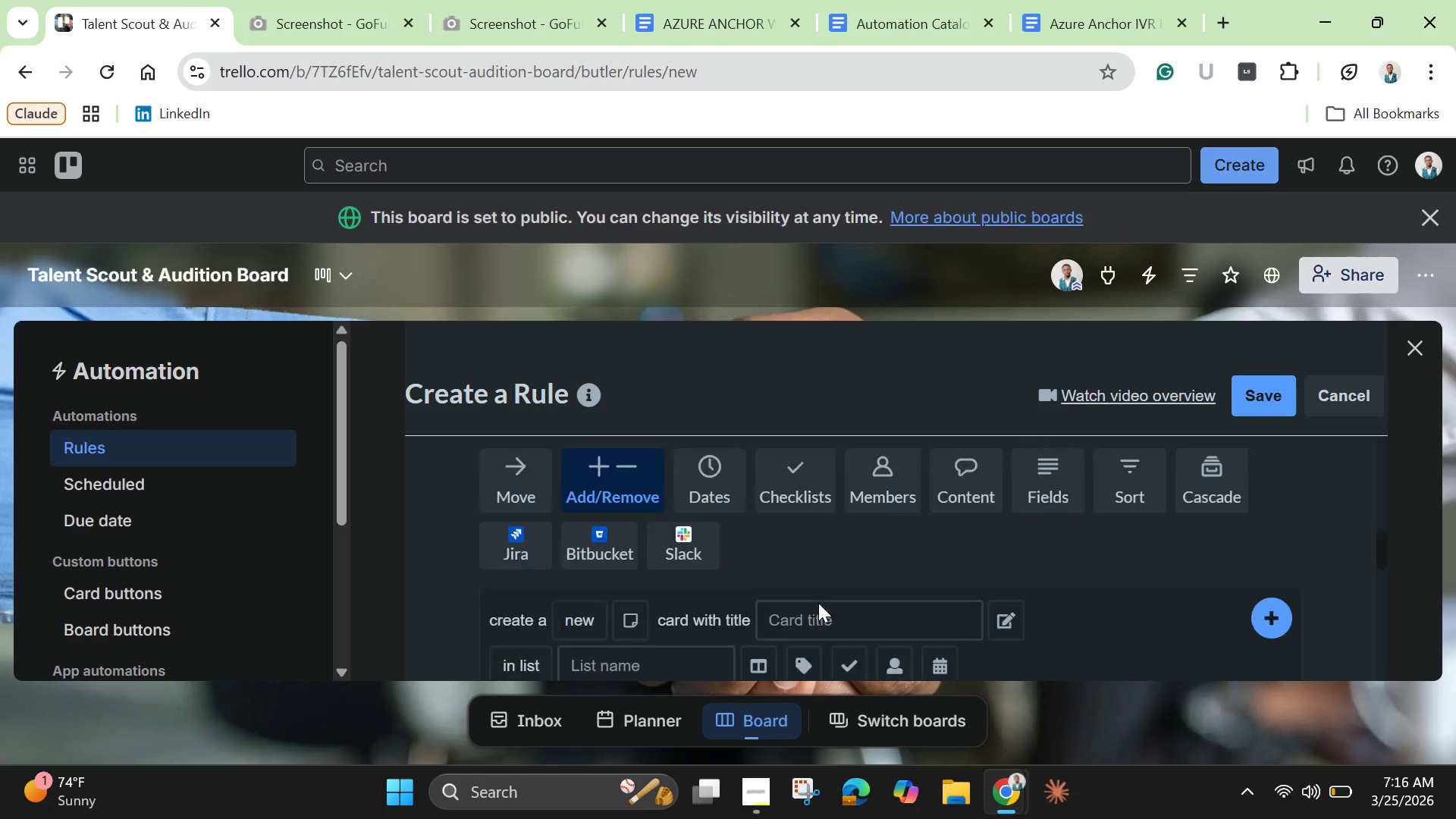 
scroll: coordinate [765, 595], scroll_direction: down, amount: 3.0
 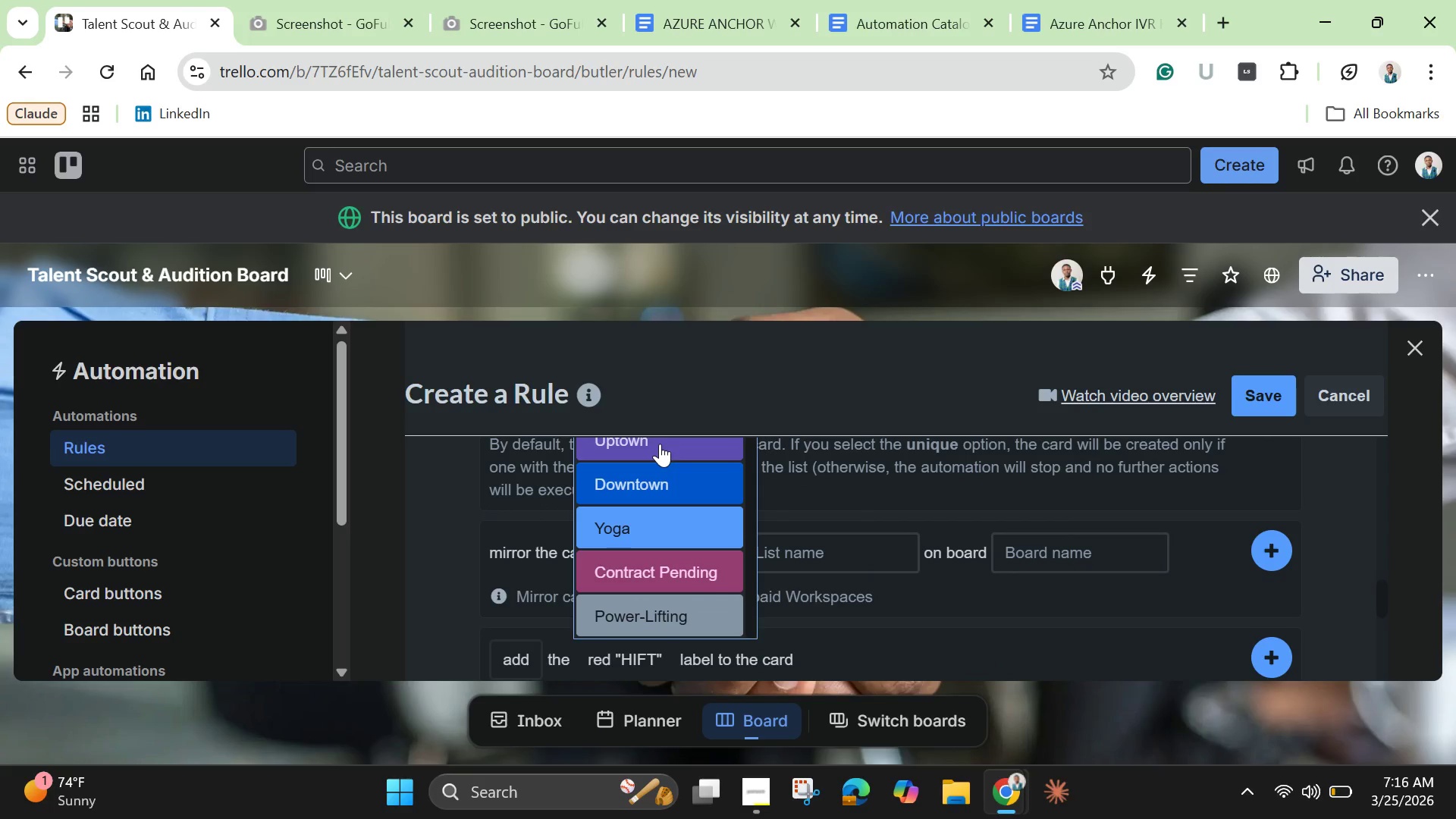 
wait(6.83)
 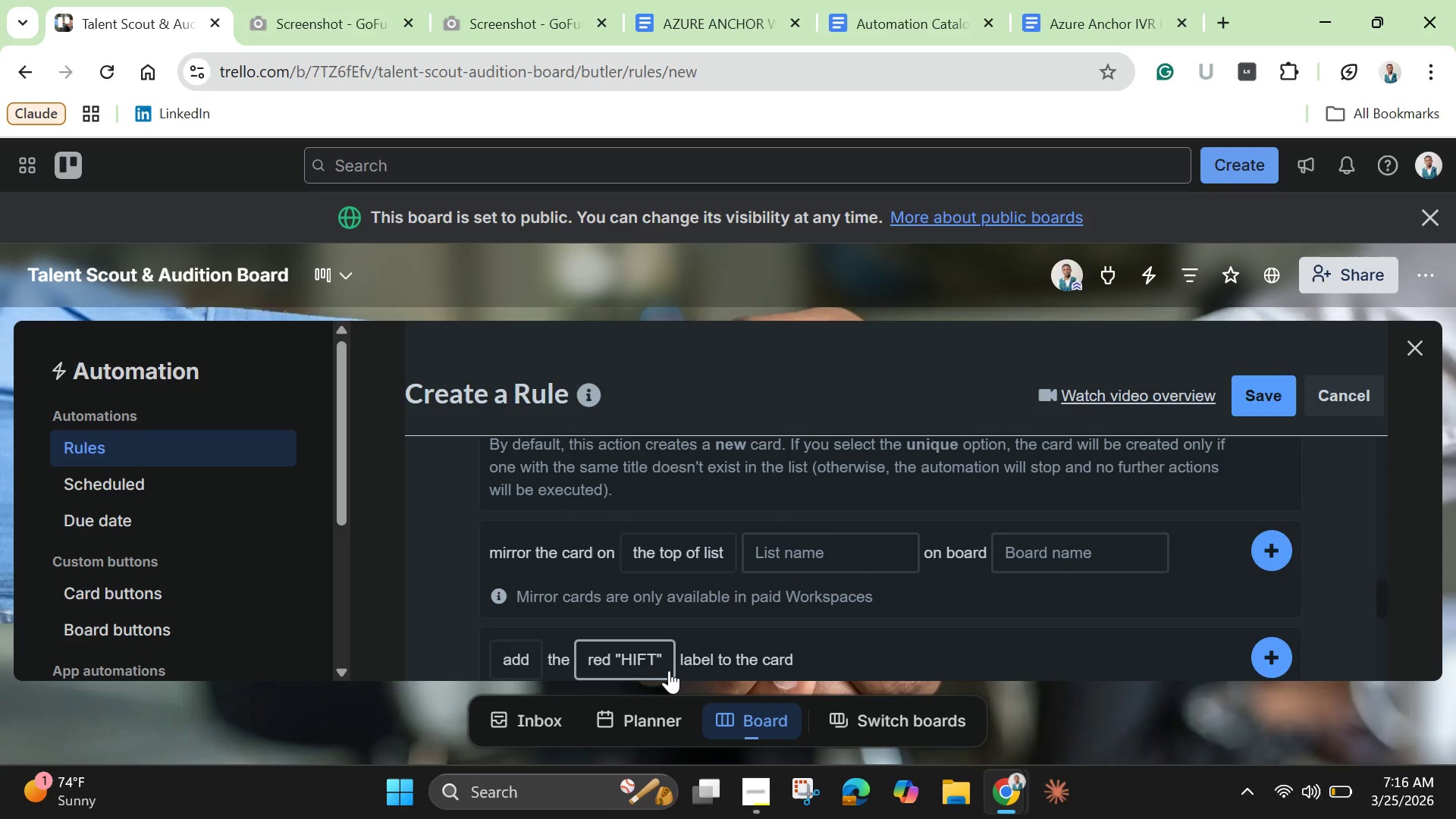 
left_click([660, 444])
 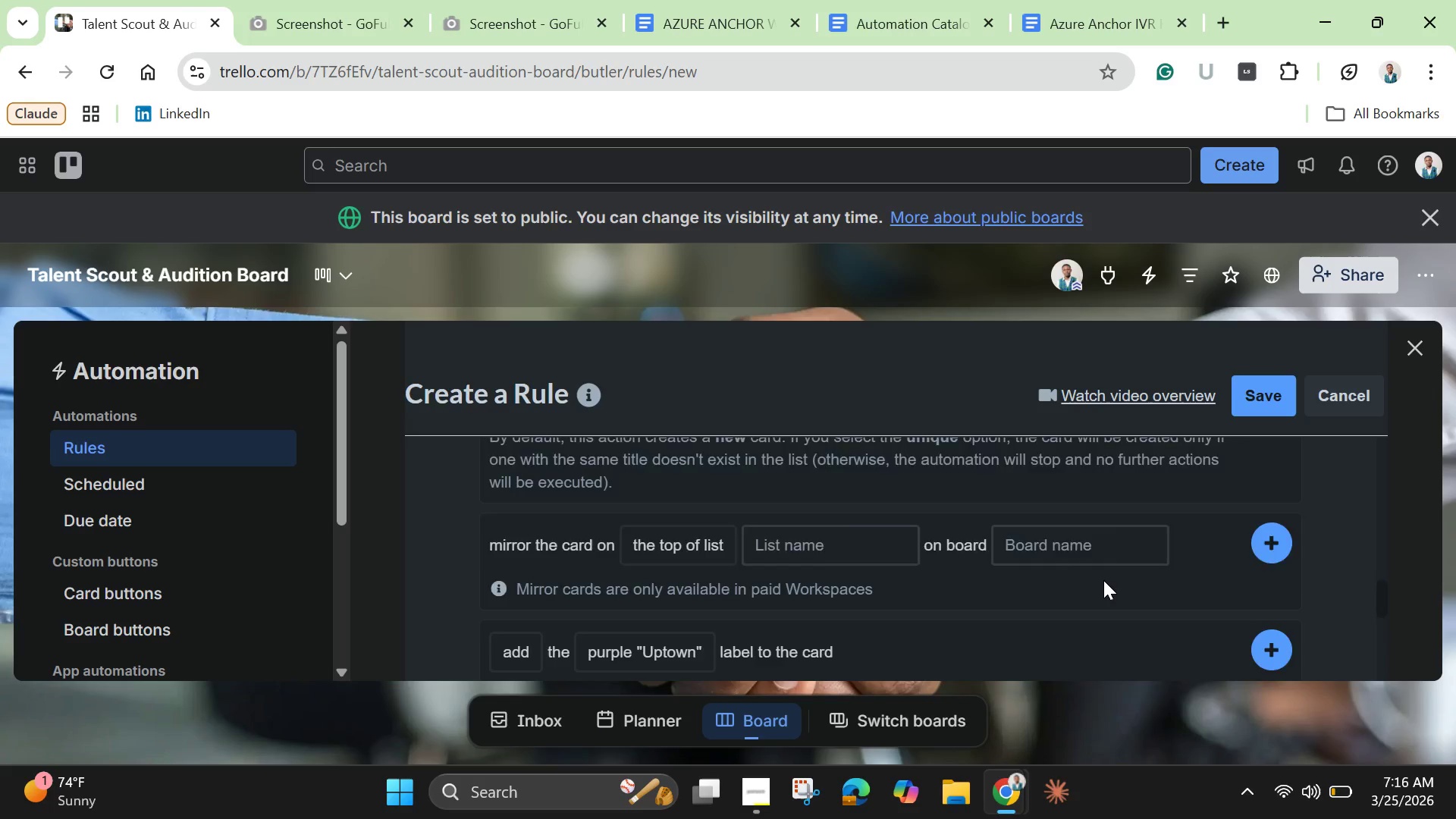 
scroll: coordinate [1103, 580], scroll_direction: down, amount: 1.0
 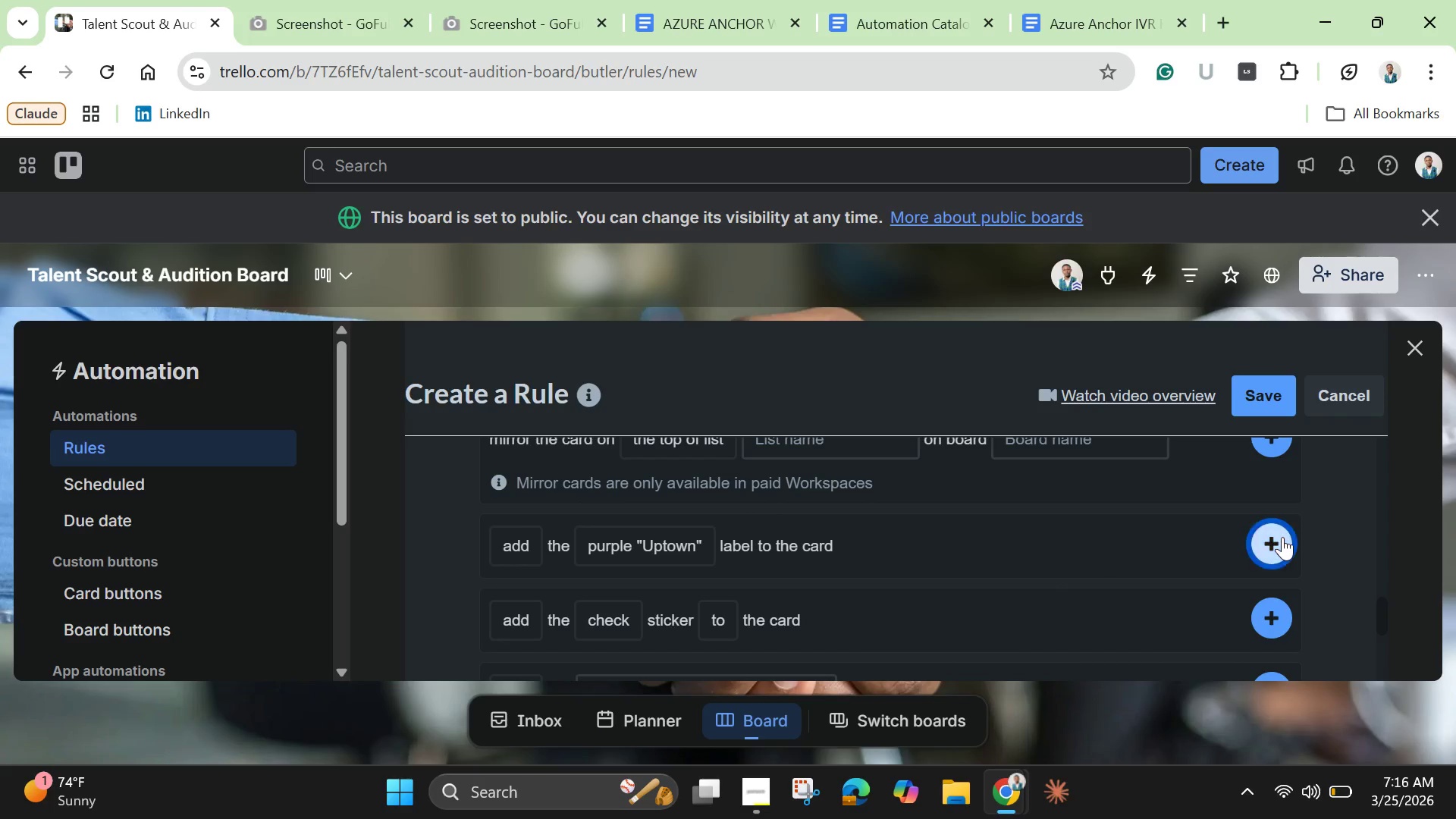 
left_click([1282, 537])
 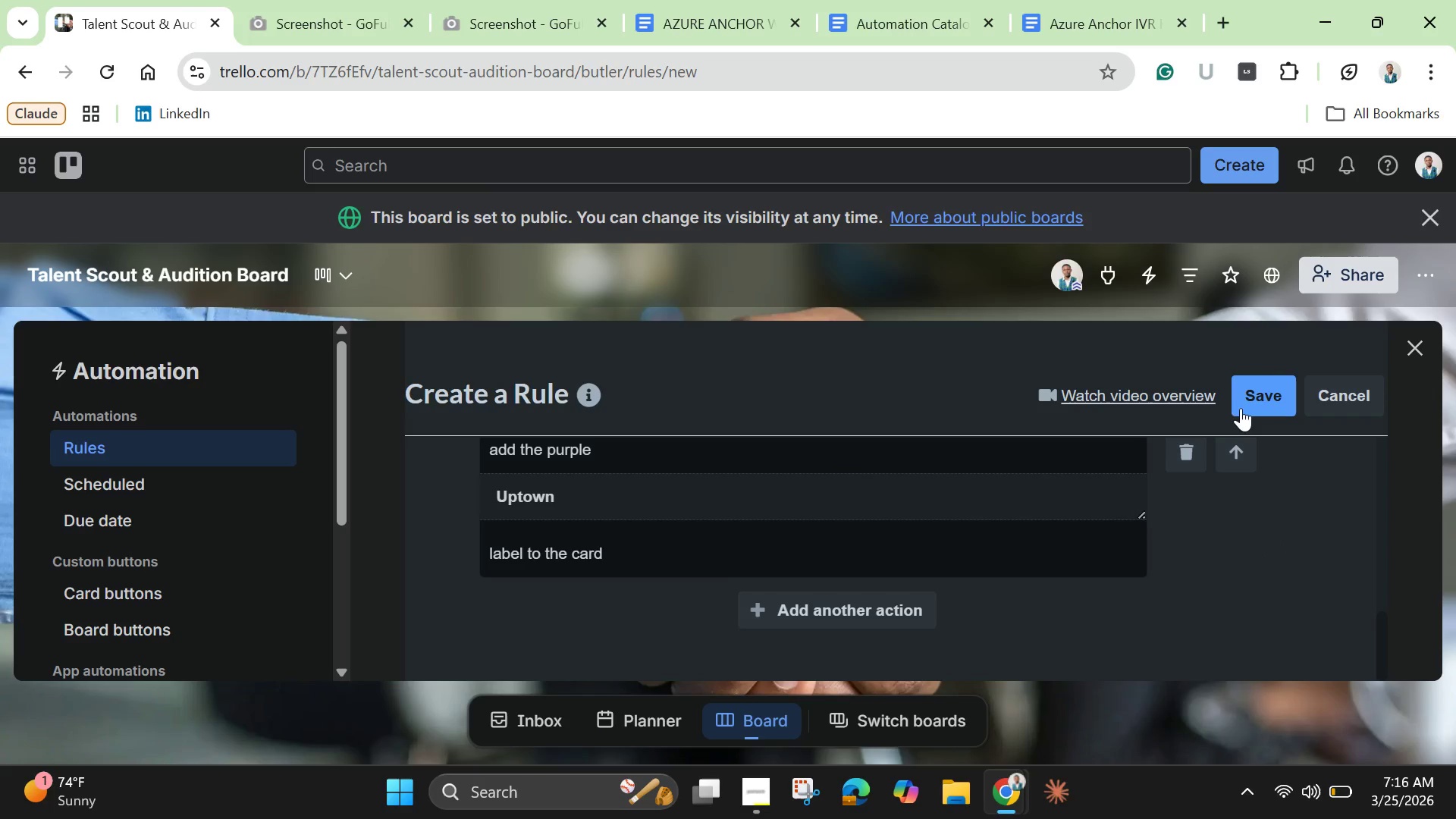 
left_click([1251, 400])
 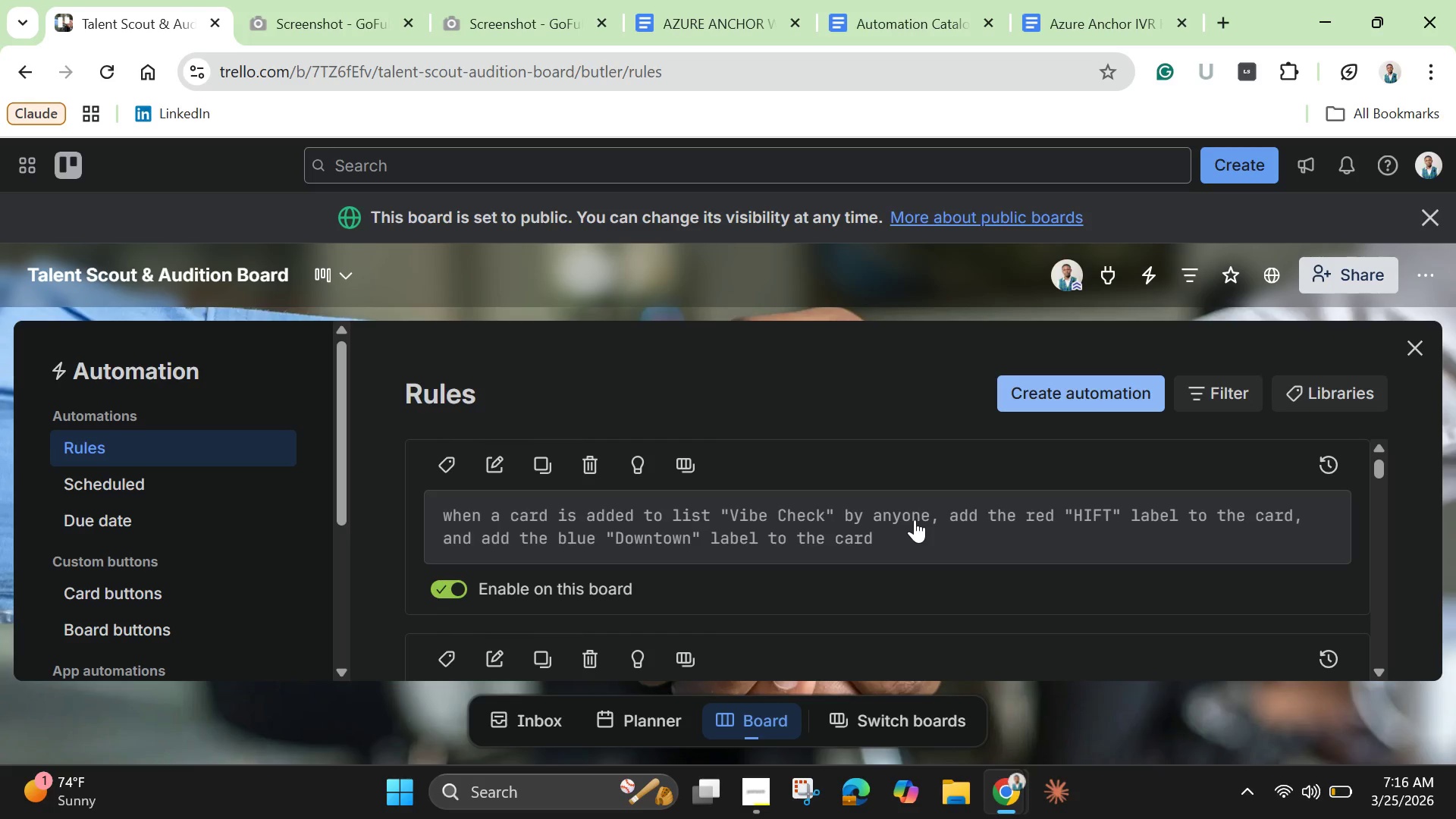 
wait(44.5)
 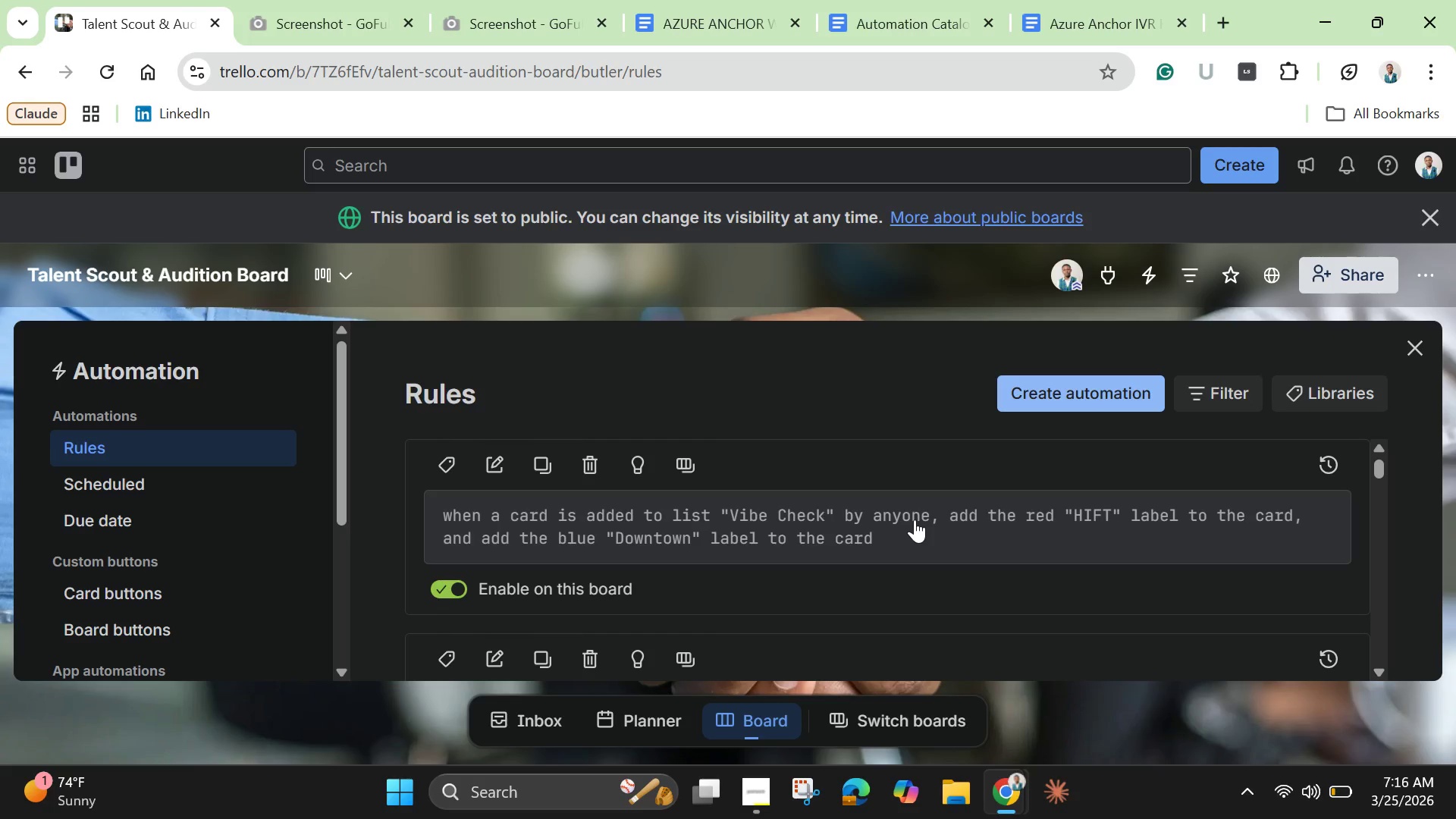 
scroll: coordinate [958, 520], scroll_direction: down, amount: 1.0
 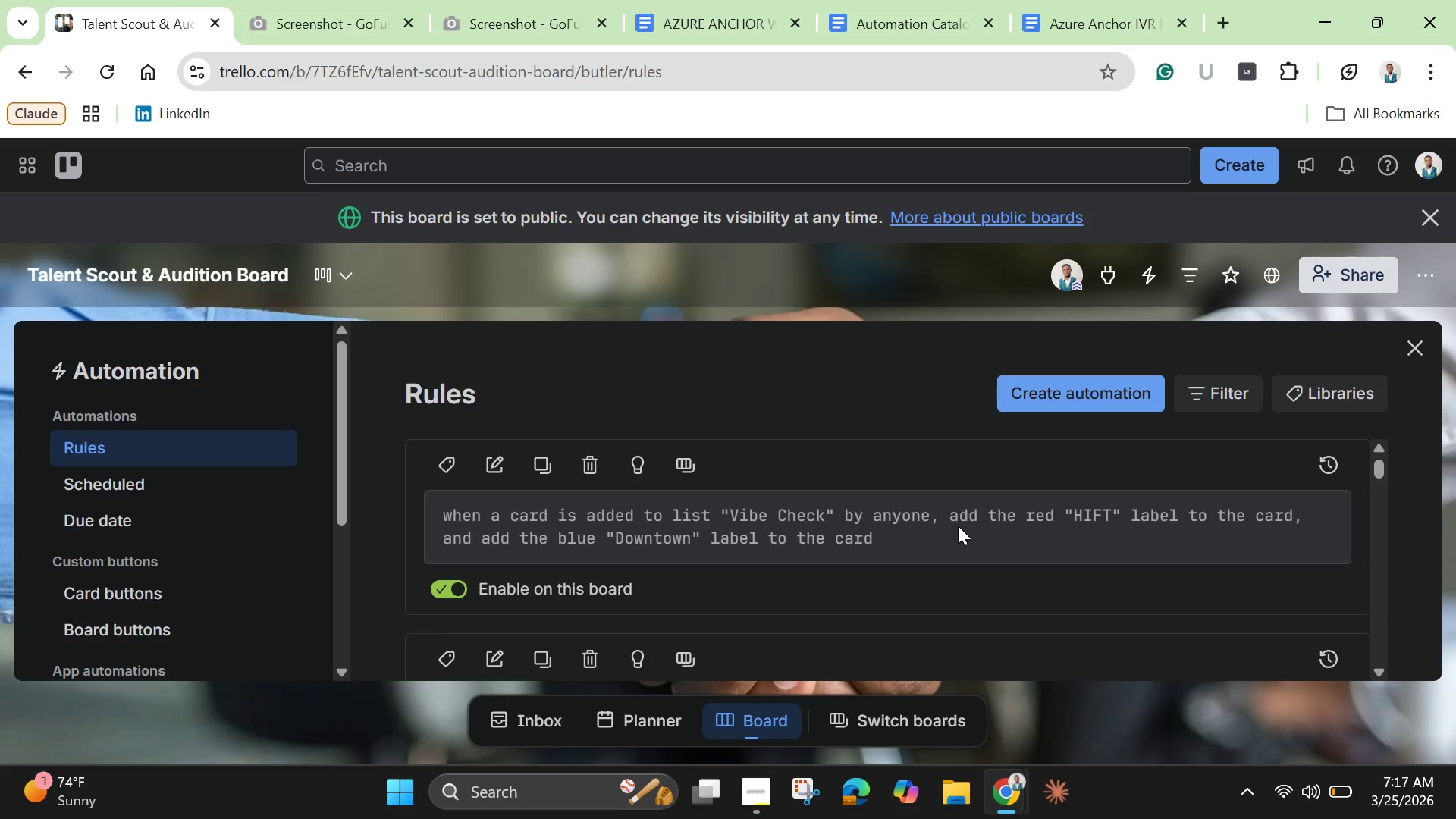 
scroll: coordinate [958, 526], scroll_direction: up, amount: 1.0
 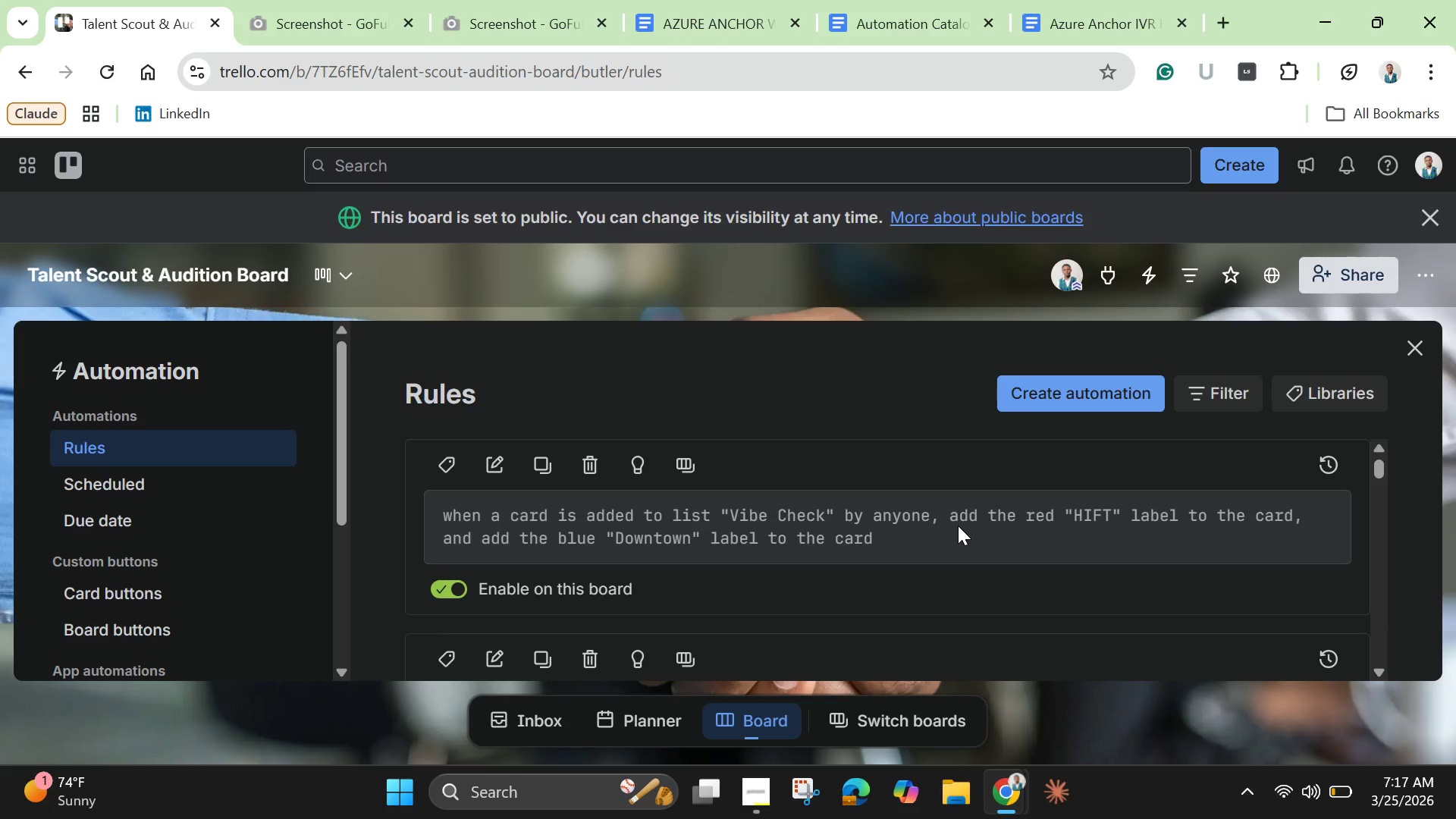 
wait(12.83)
 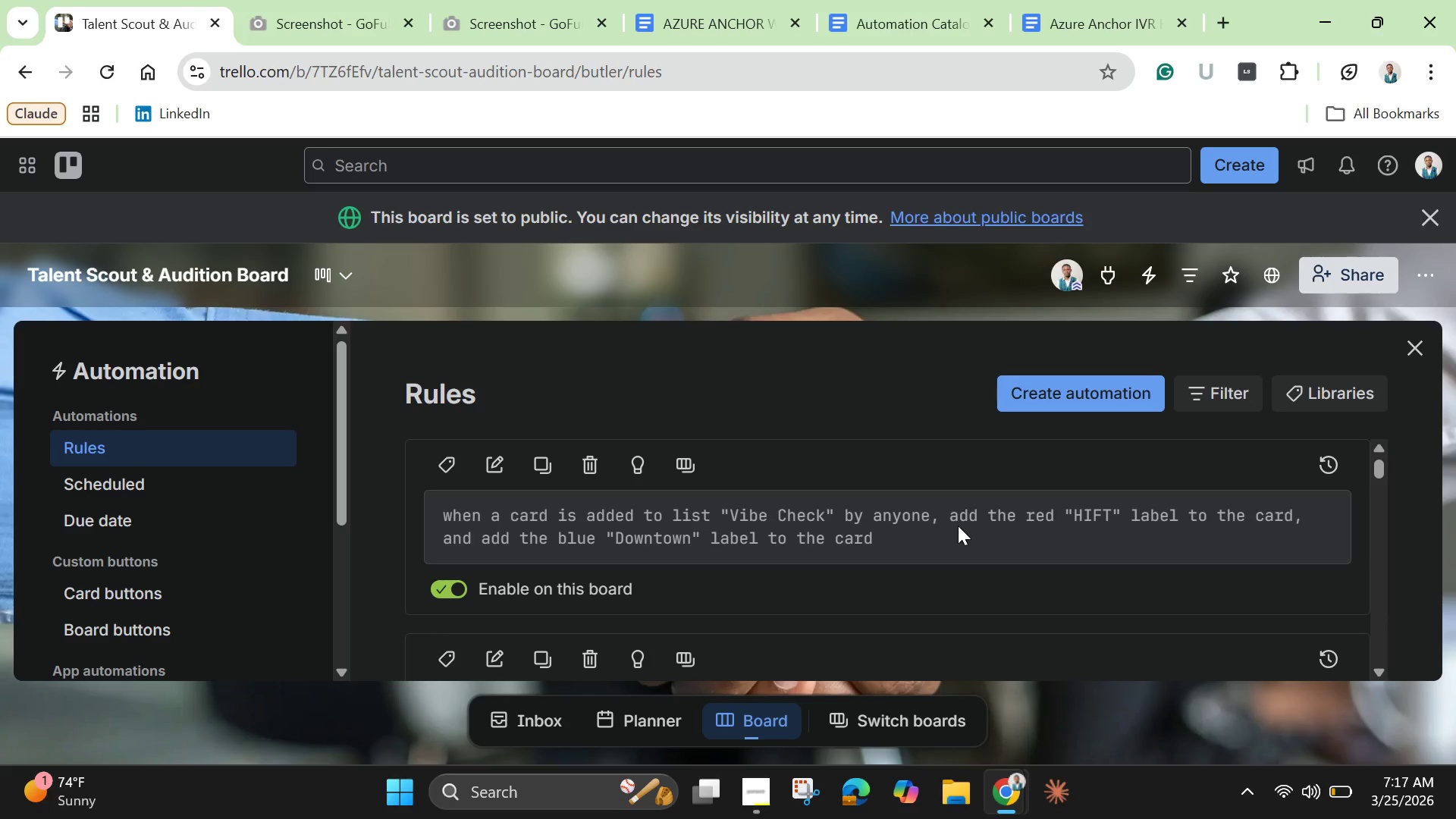 
scroll: coordinate [958, 526], scroll_direction: down, amount: 1.0
 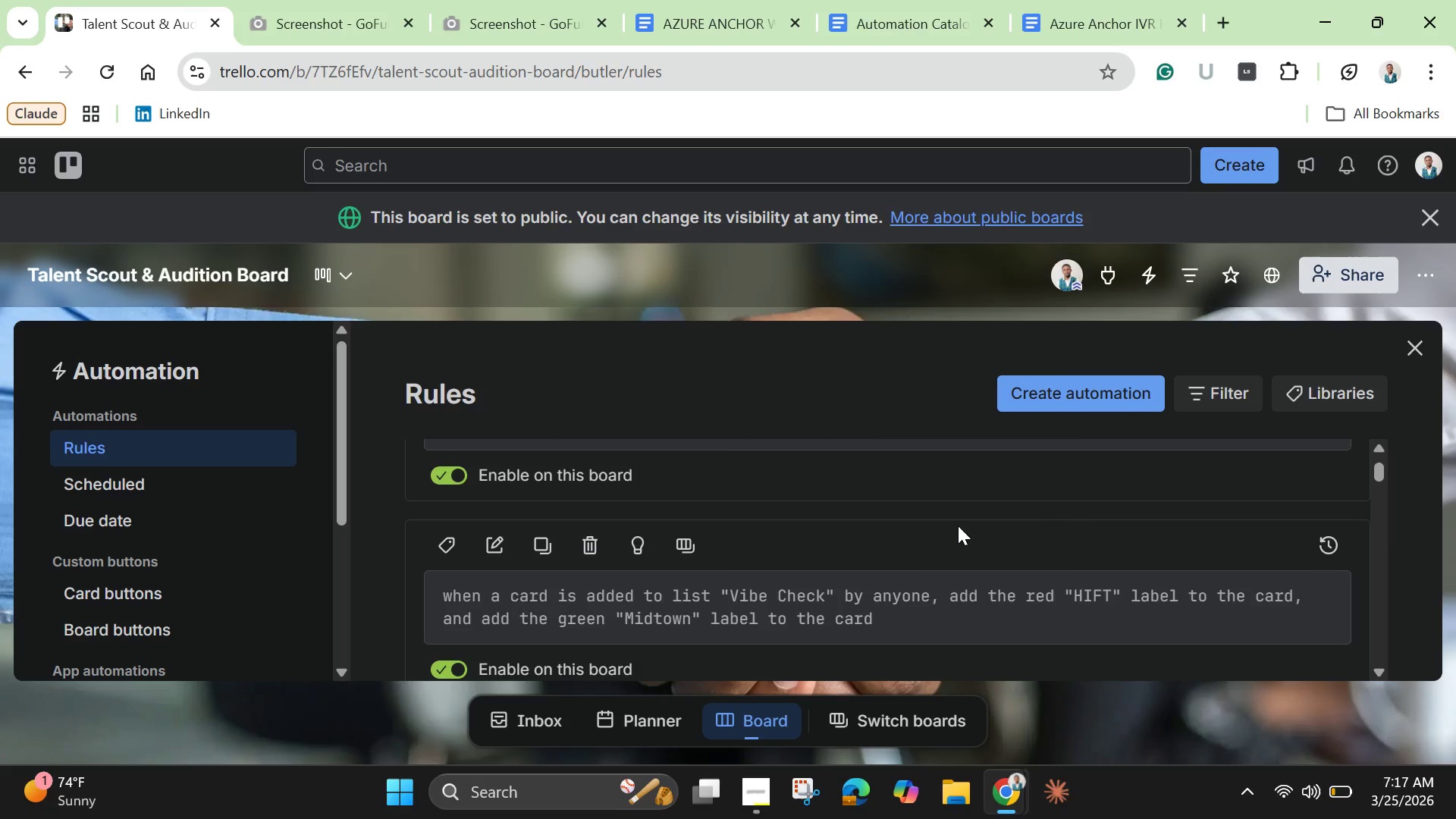 
scroll: coordinate [958, 526], scroll_direction: none, amount: 0.0
 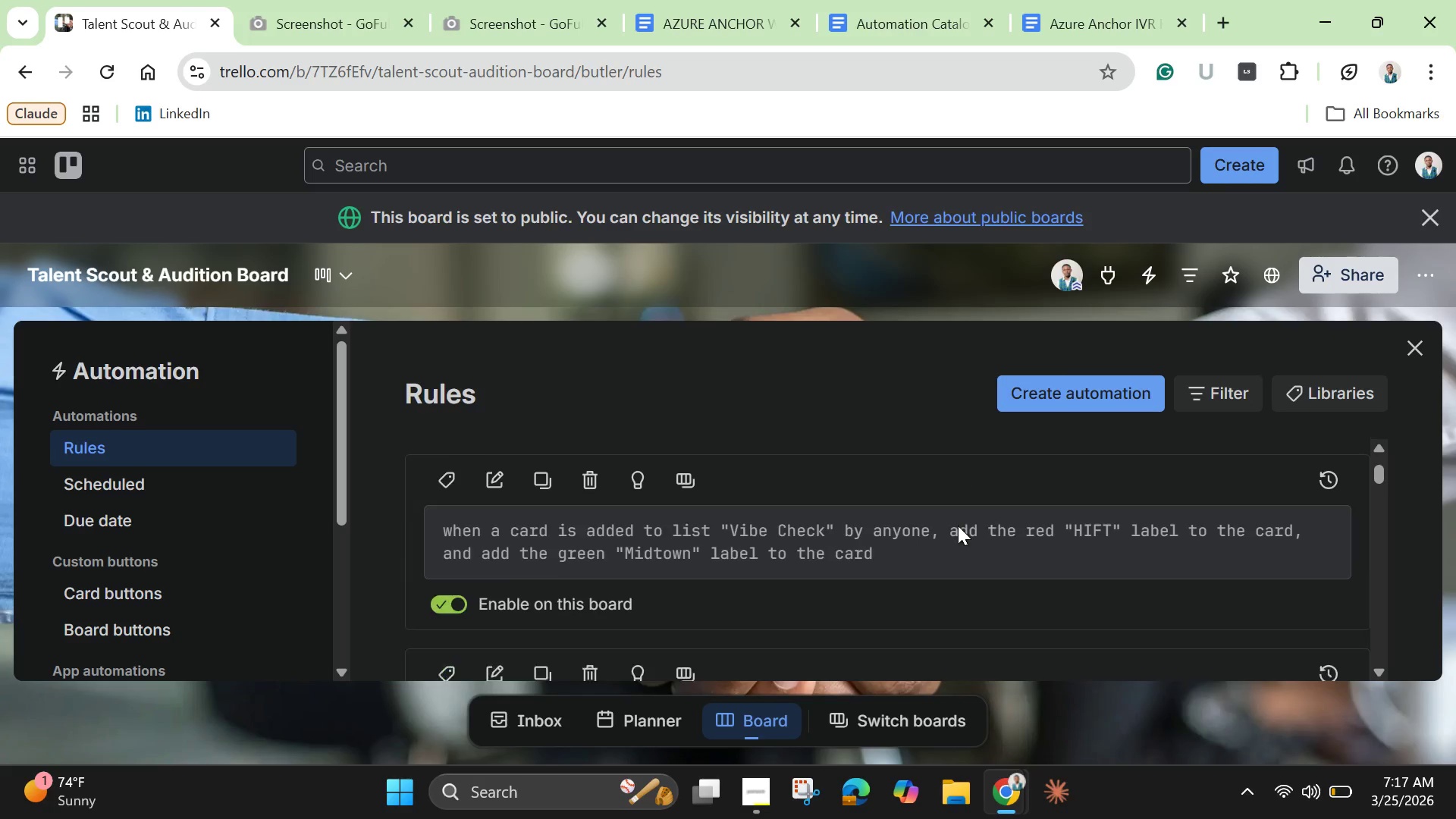 
scroll: coordinate [958, 526], scroll_direction: down, amount: 1.0
 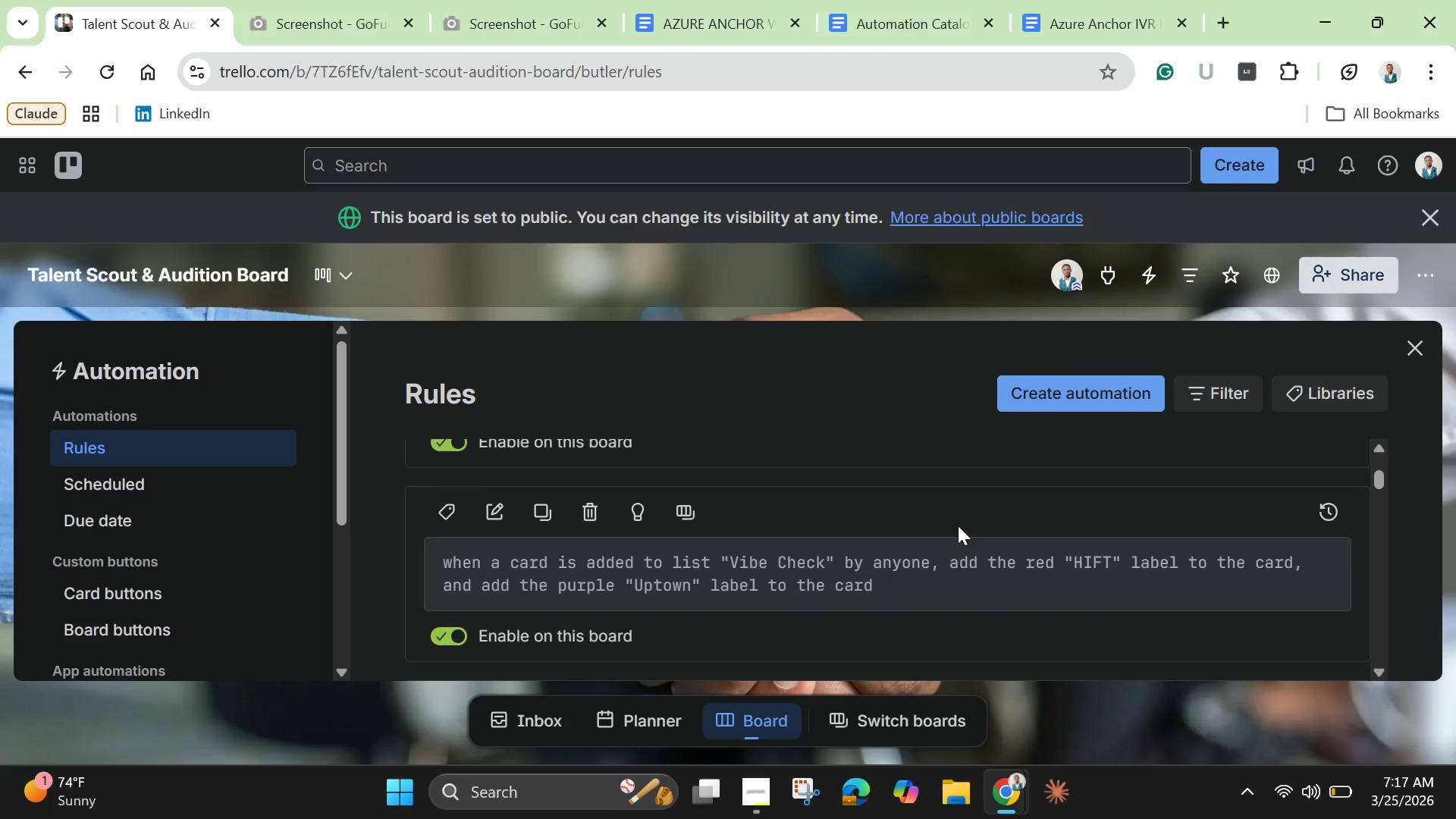 
scroll: coordinate [958, 526], scroll_direction: up, amount: 4.0
 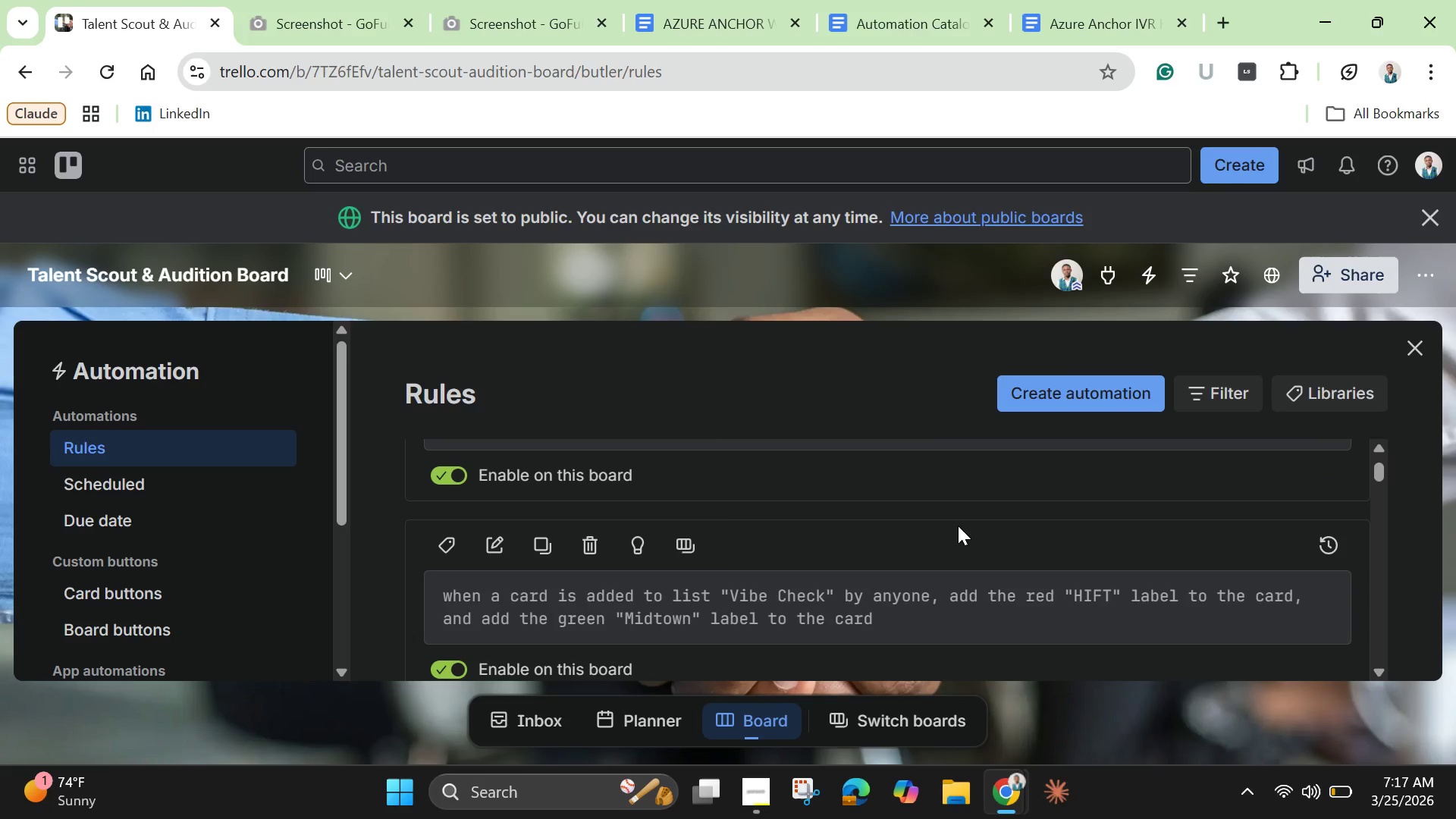 
scroll: coordinate [958, 526], scroll_direction: down, amount: 1.0
 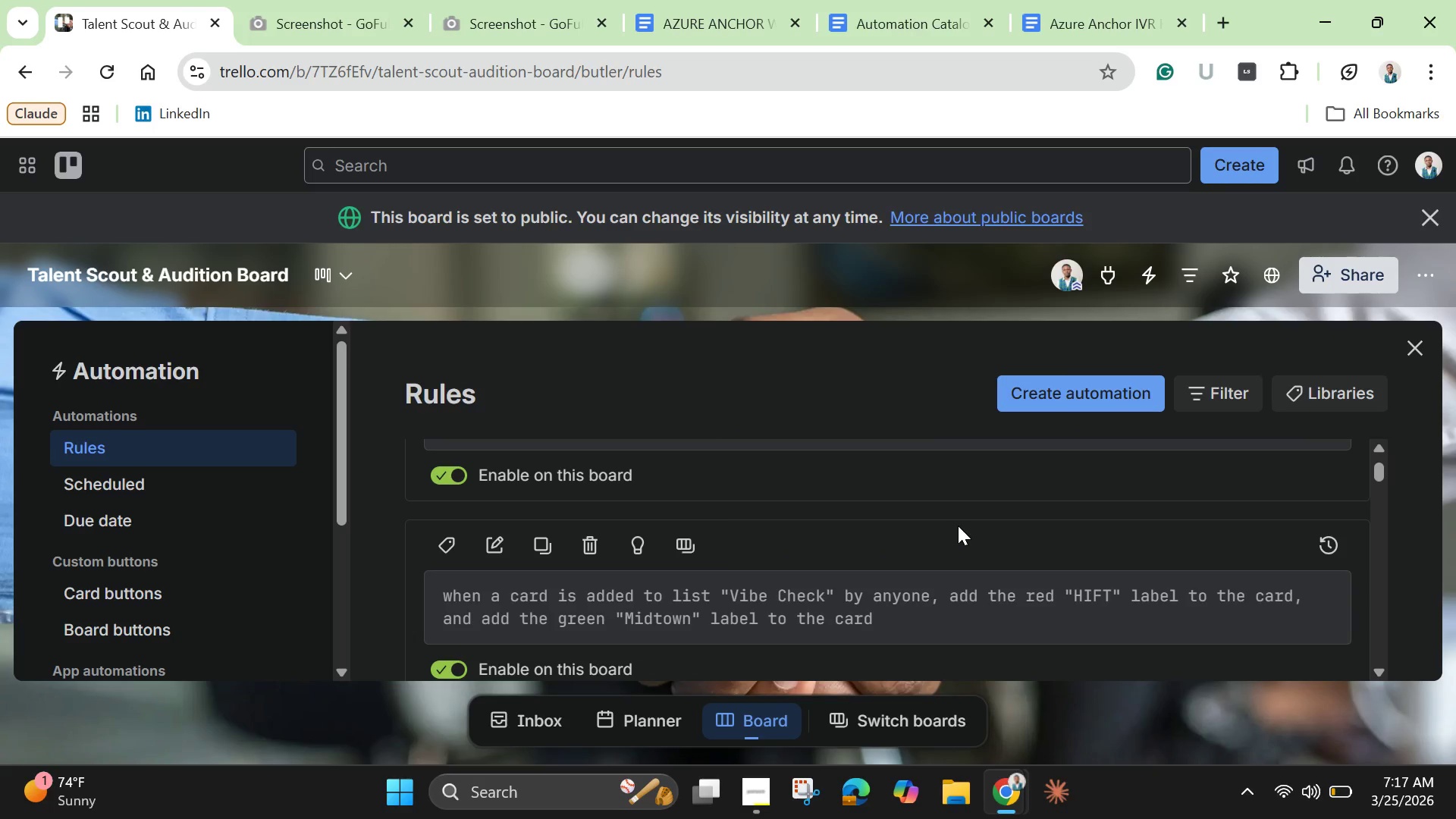 
wait(27.25)
 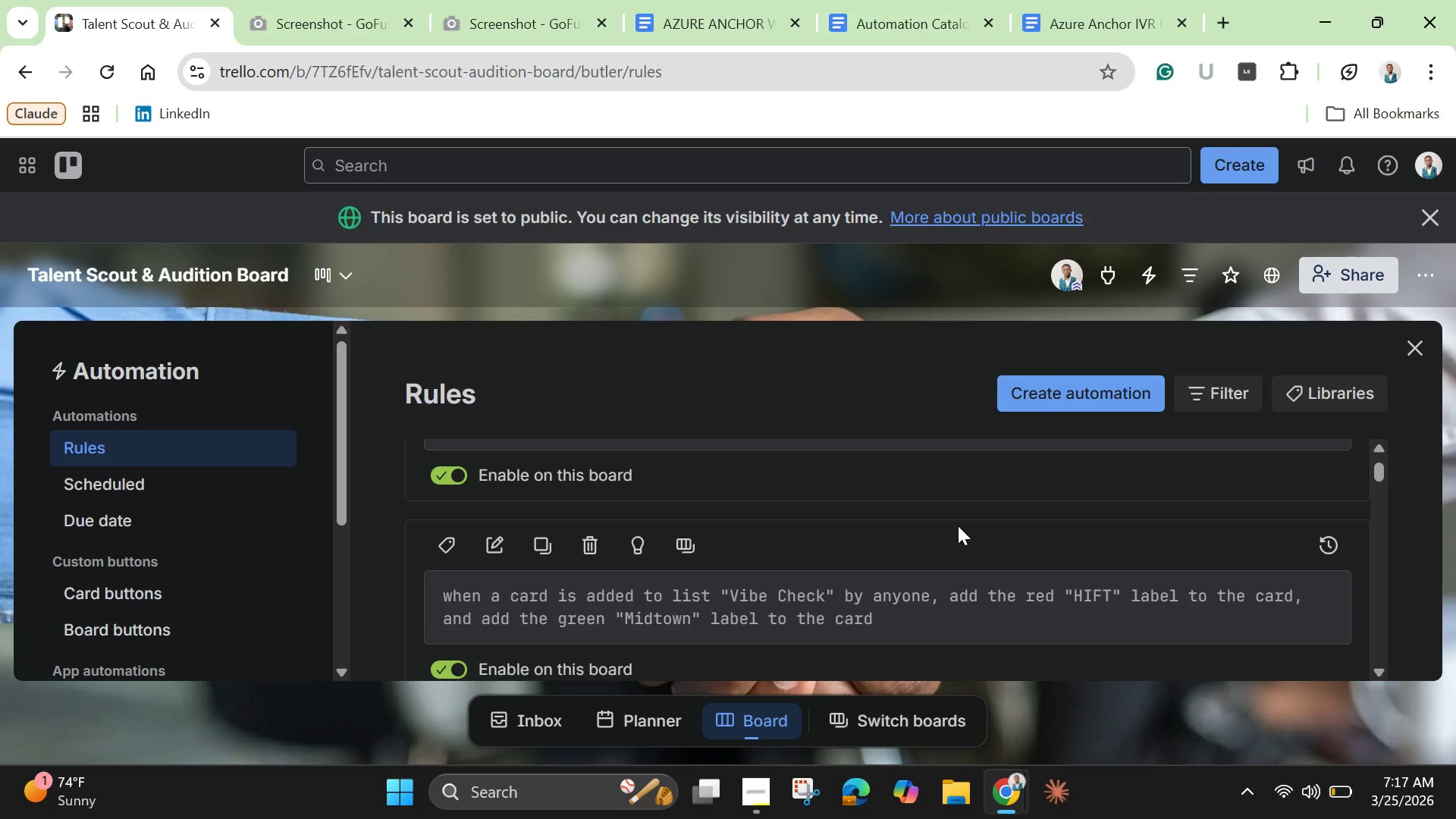 
left_click([1085, 386])
 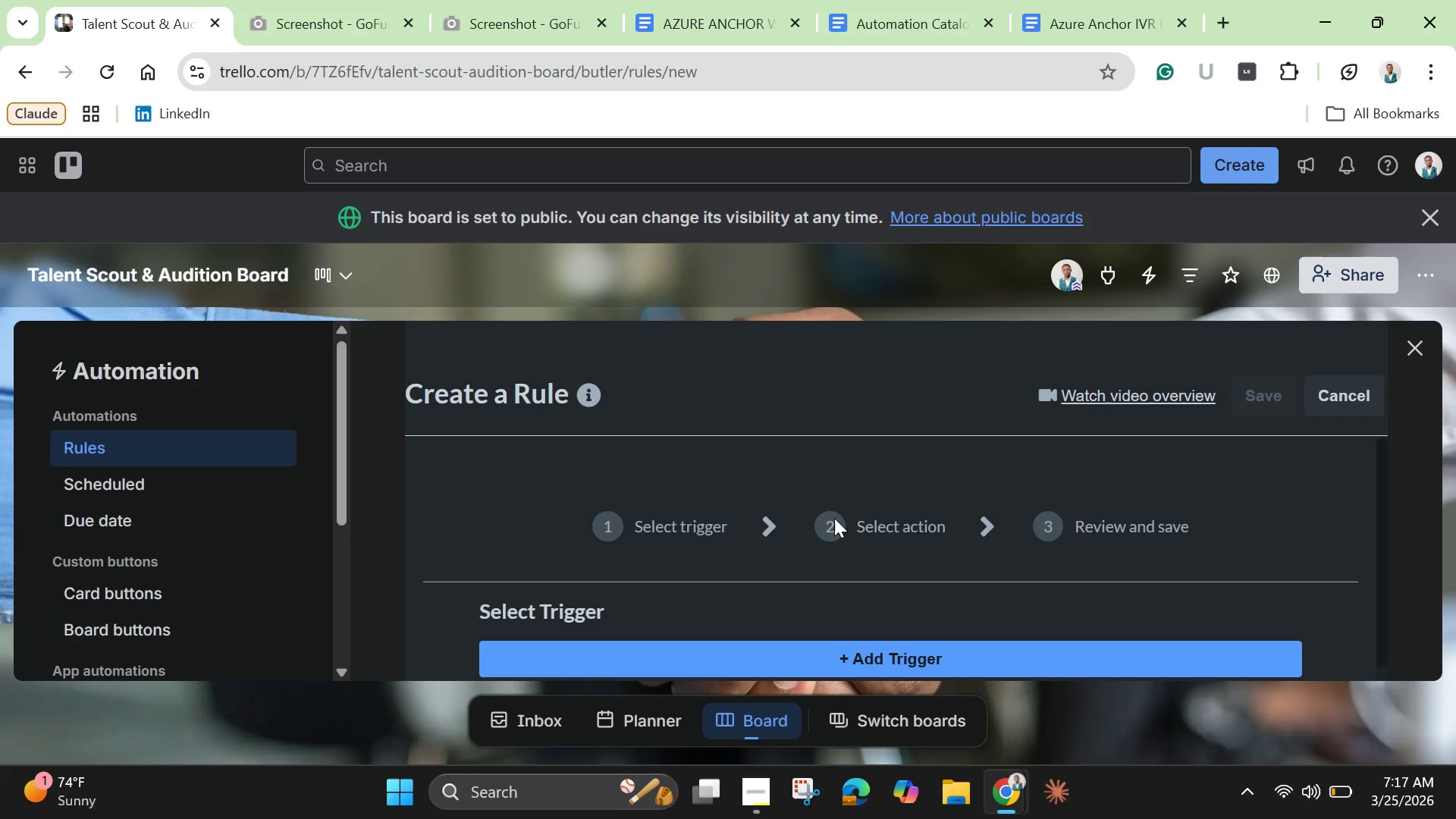 
scroll: coordinate [895, 630], scroll_direction: down, amount: 2.0
 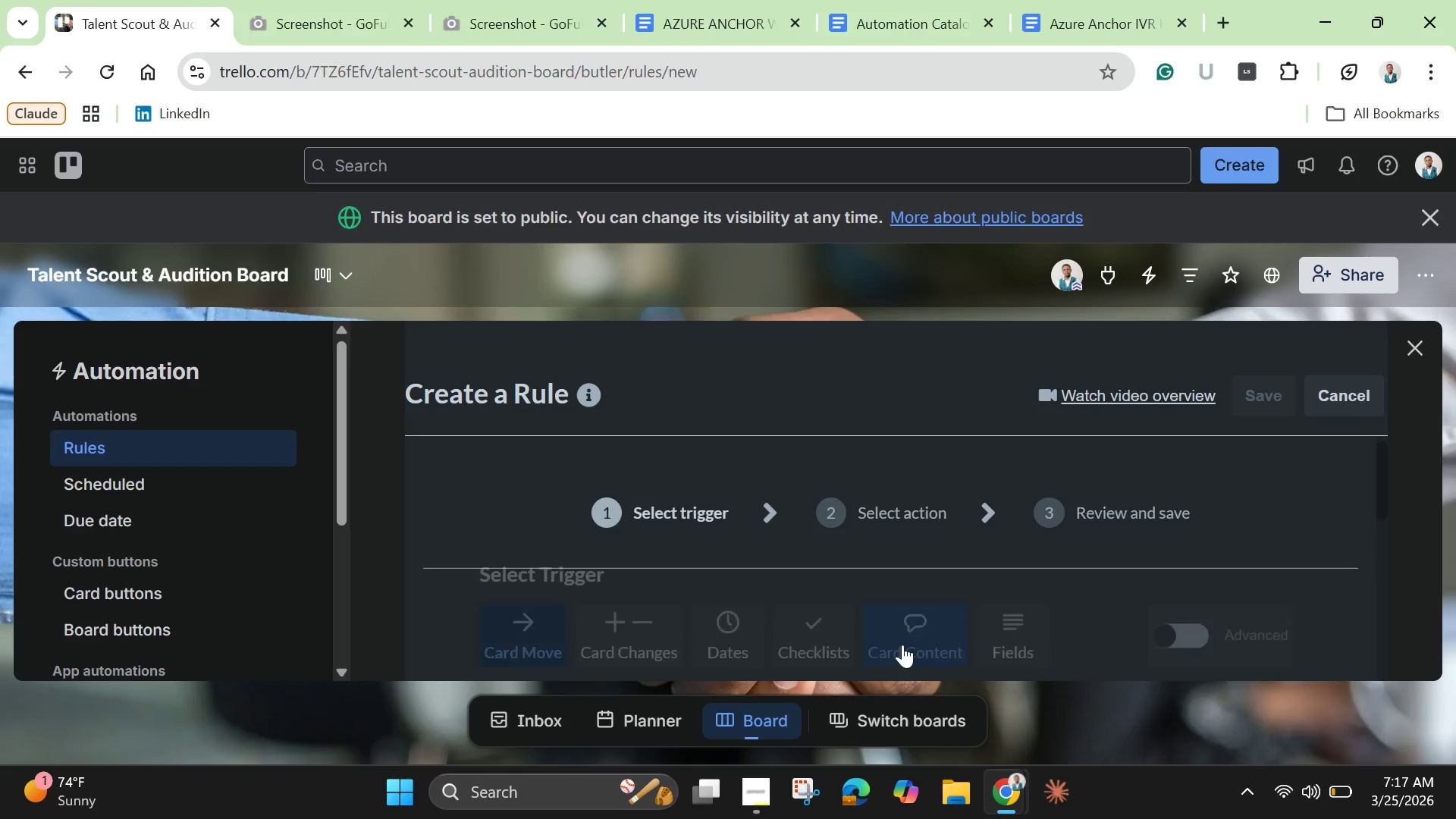 
left_click([902, 645])
 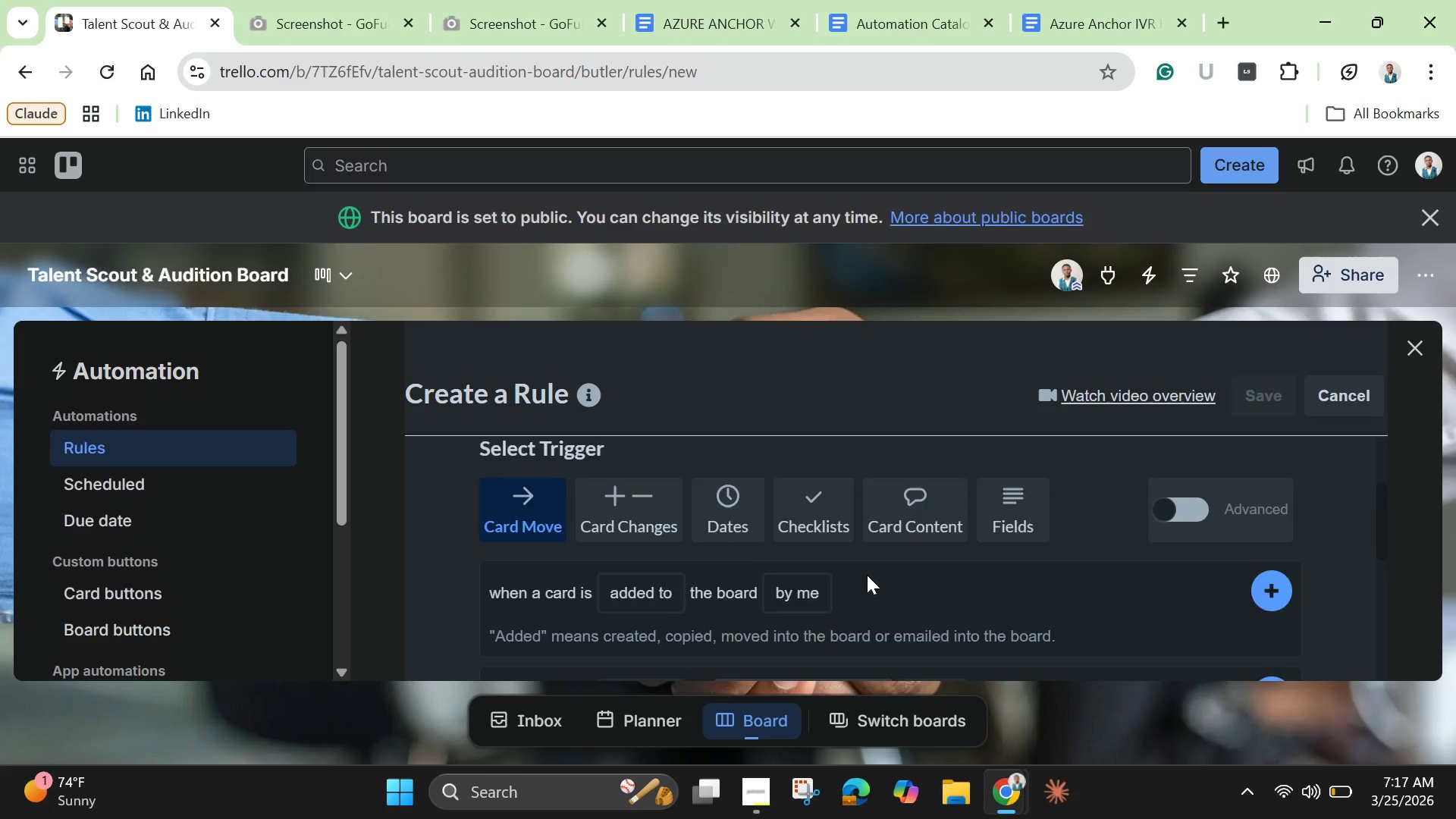 
scroll: coordinate [823, 544], scroll_direction: down, amount: 3.0
 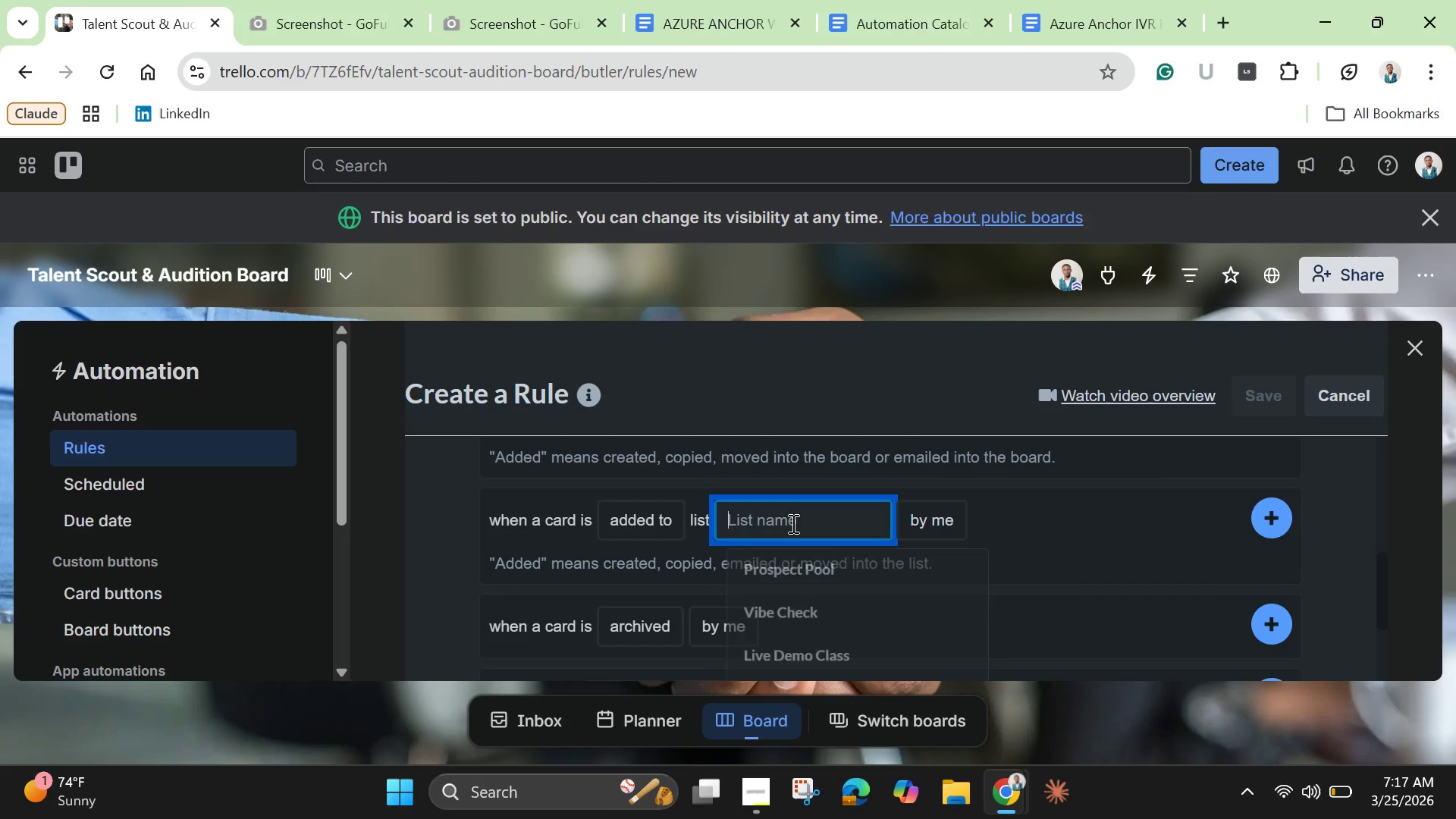 
left_click([792, 523])
 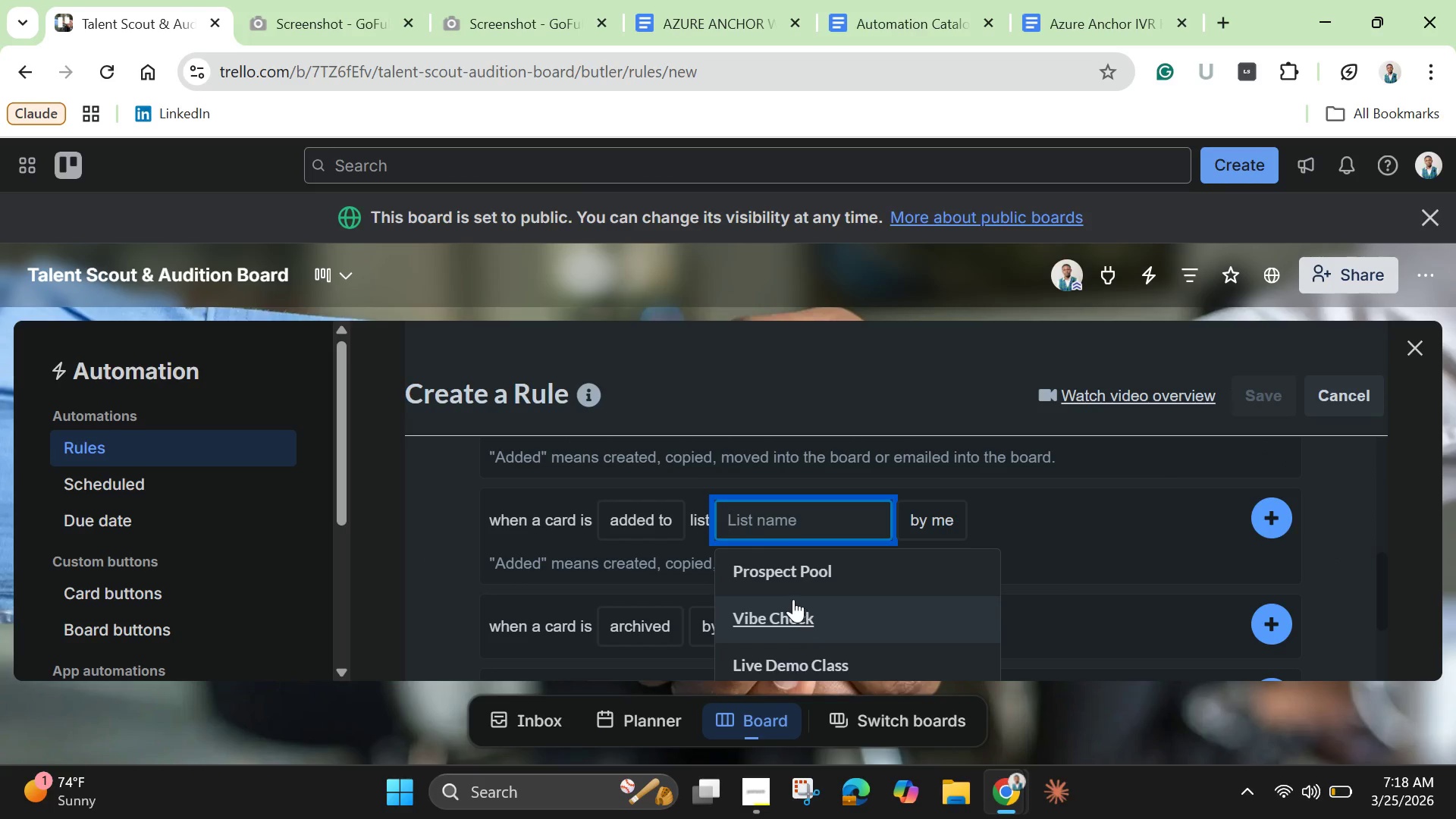 
wait(7.3)
 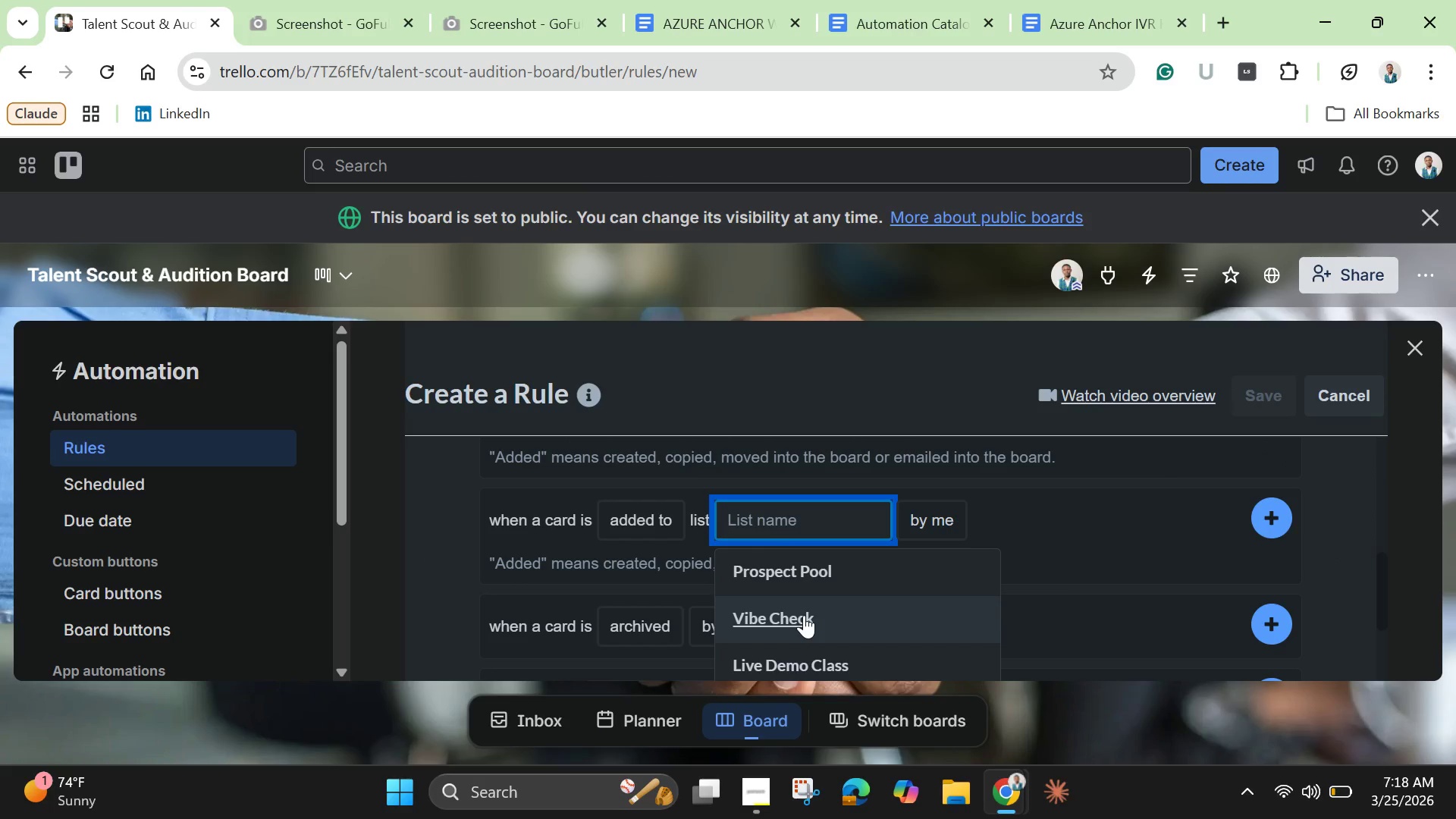 
left_click([795, 610])
 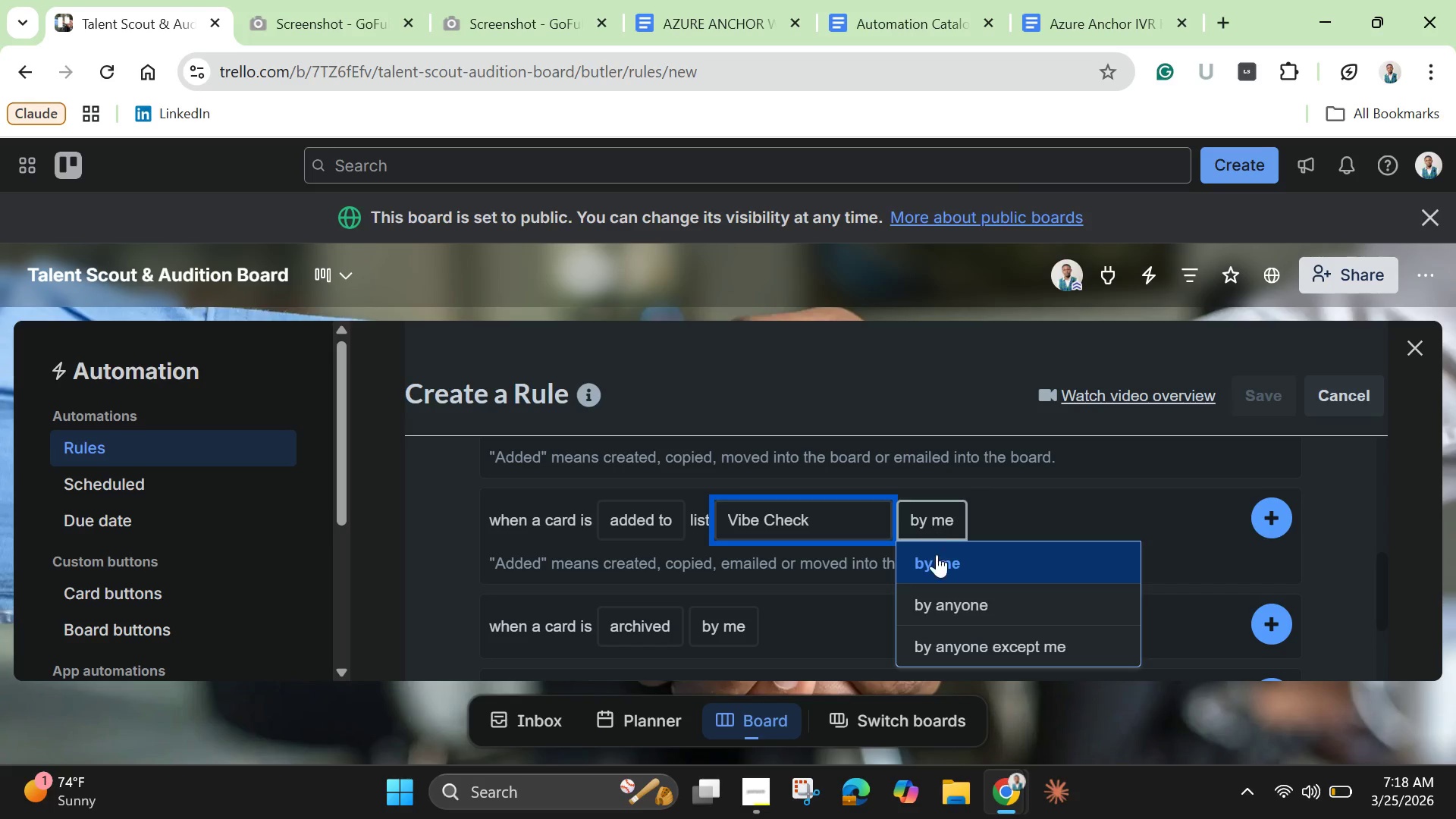 
left_click([930, 519])
 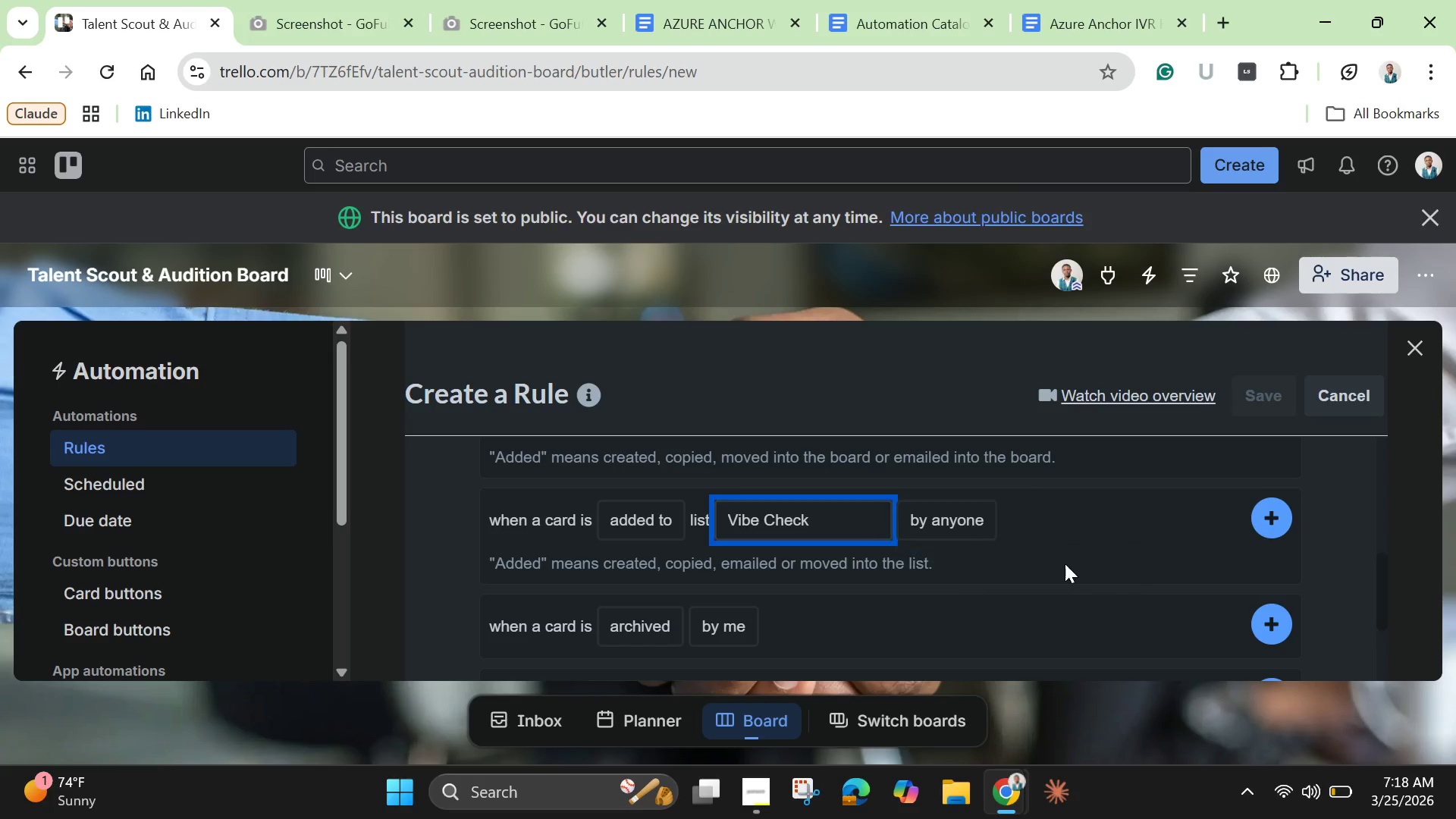 
left_click([943, 596])
 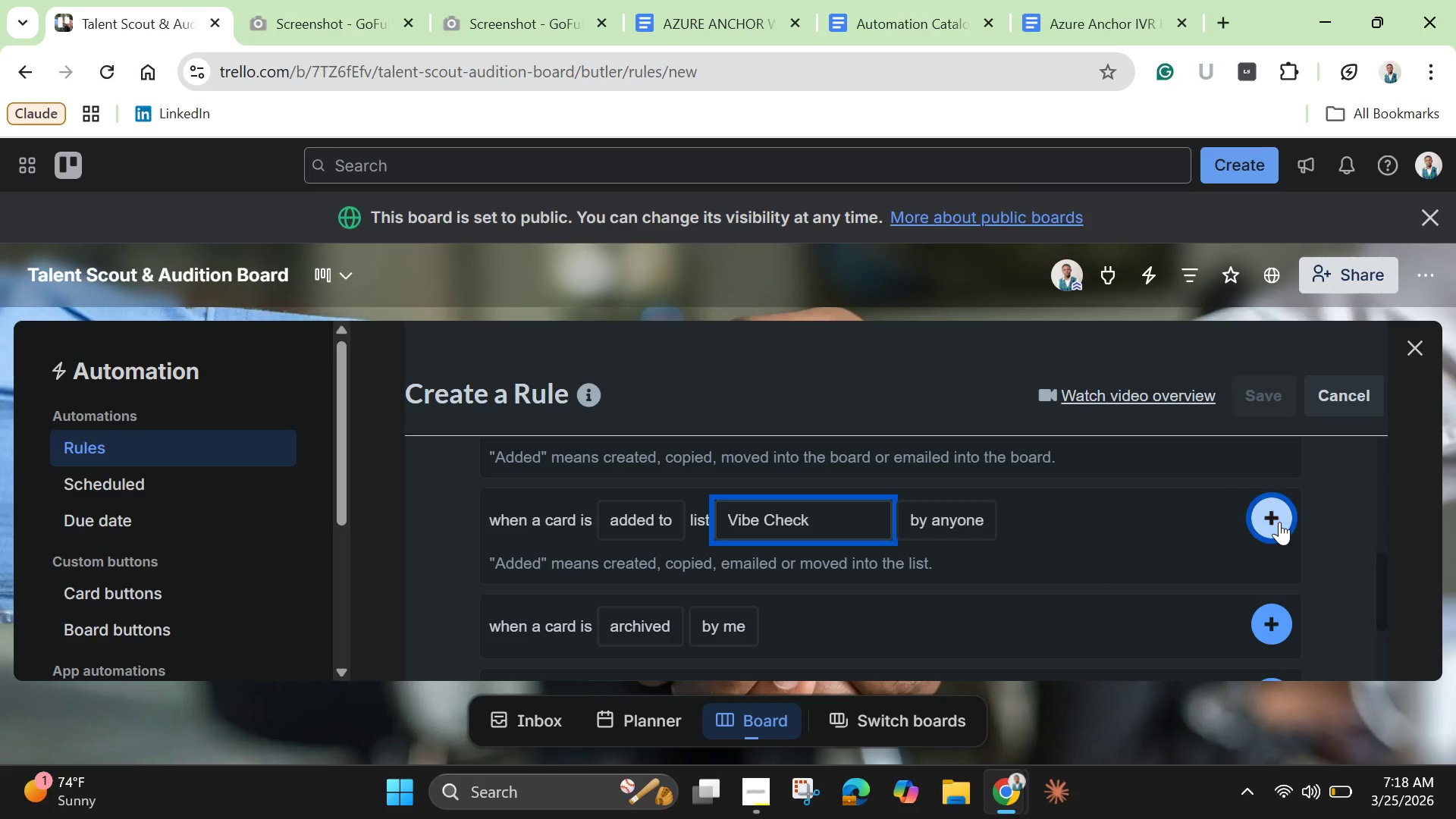 
left_click([1279, 522])
 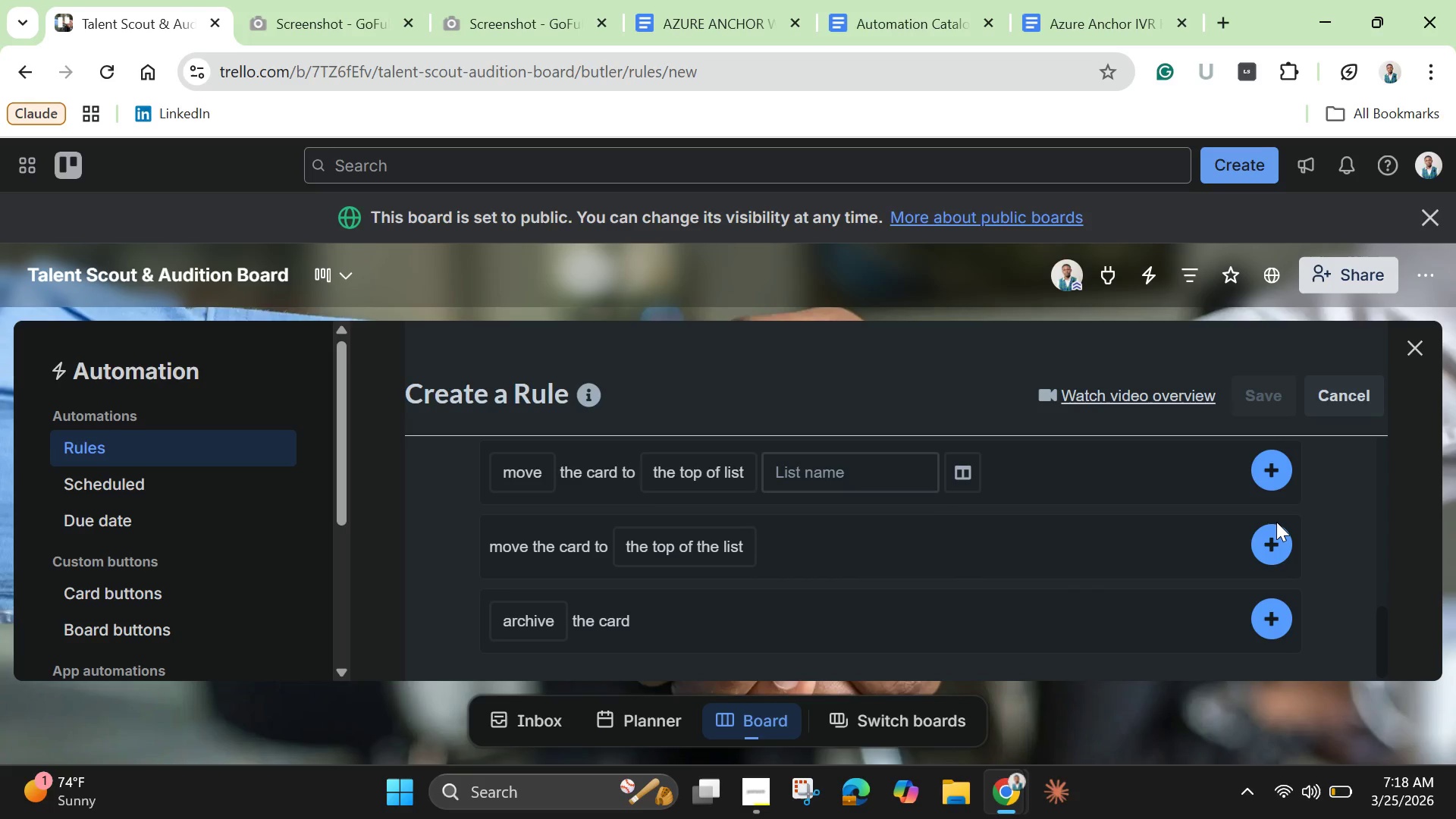 
wait(8.77)
 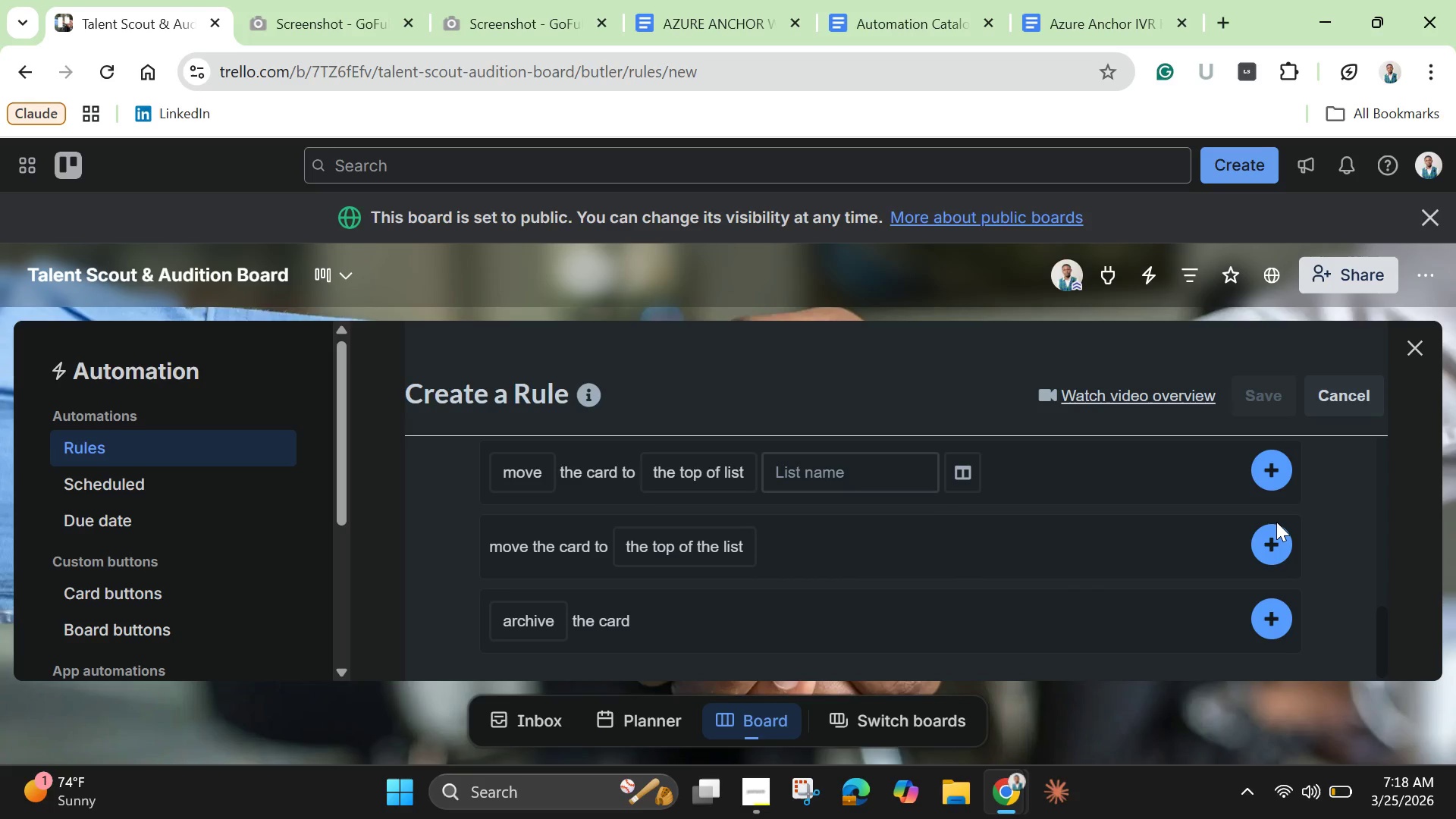 
scroll: coordinate [999, 503], scroll_direction: up, amount: 3.0
 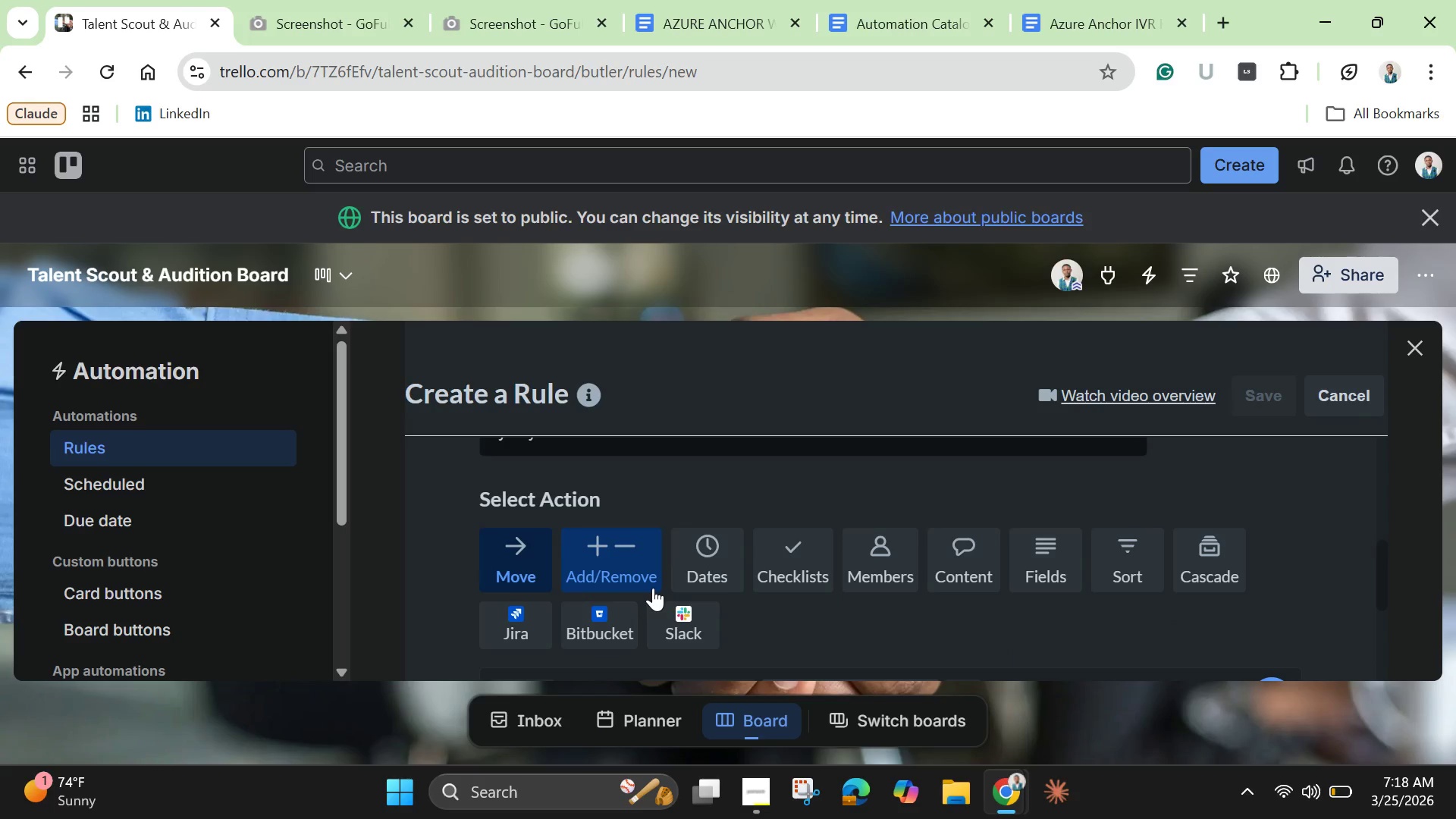 
scroll: coordinate [652, 585], scroll_direction: down, amount: 1.0
 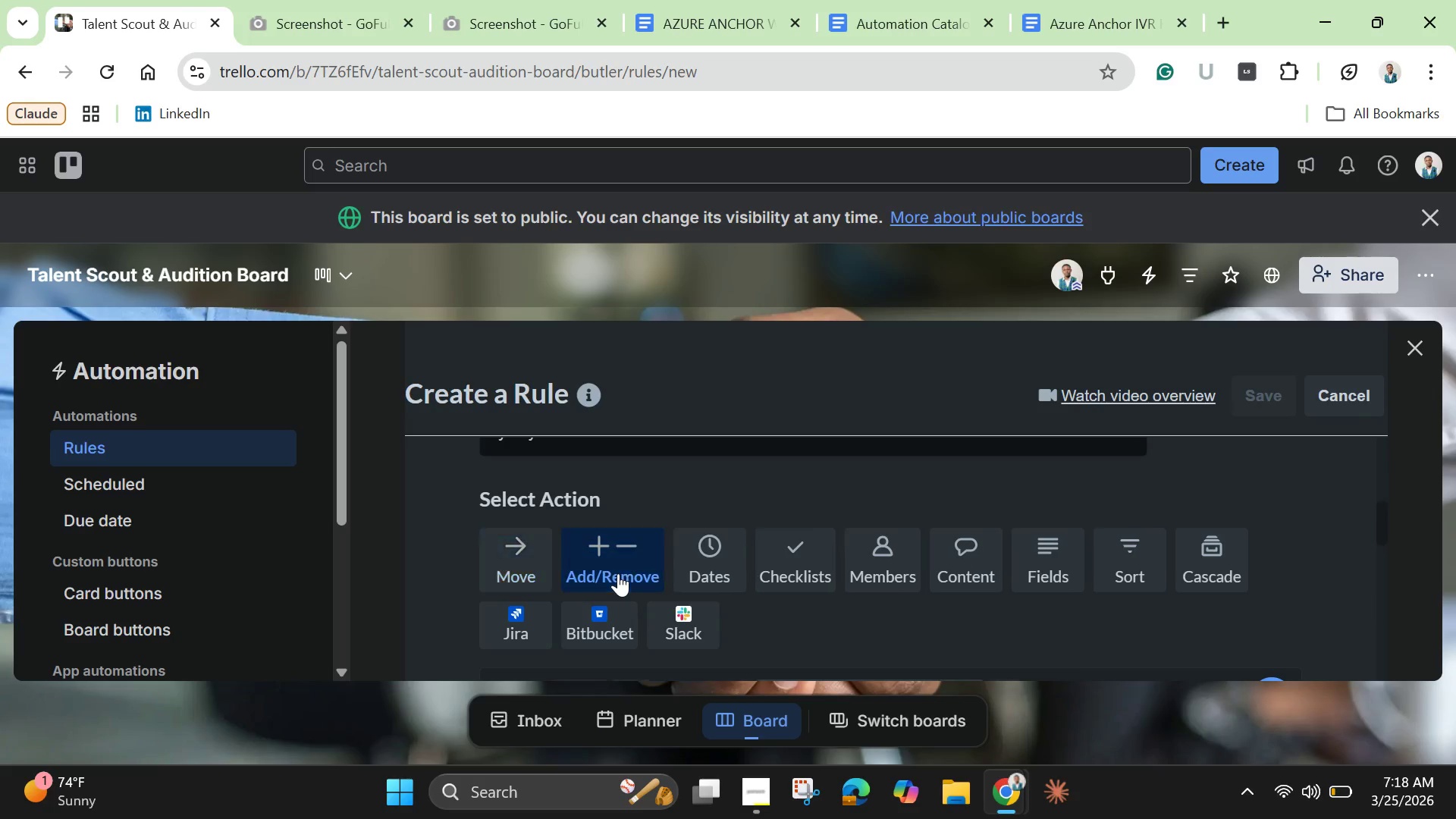 
left_click([618, 573])
 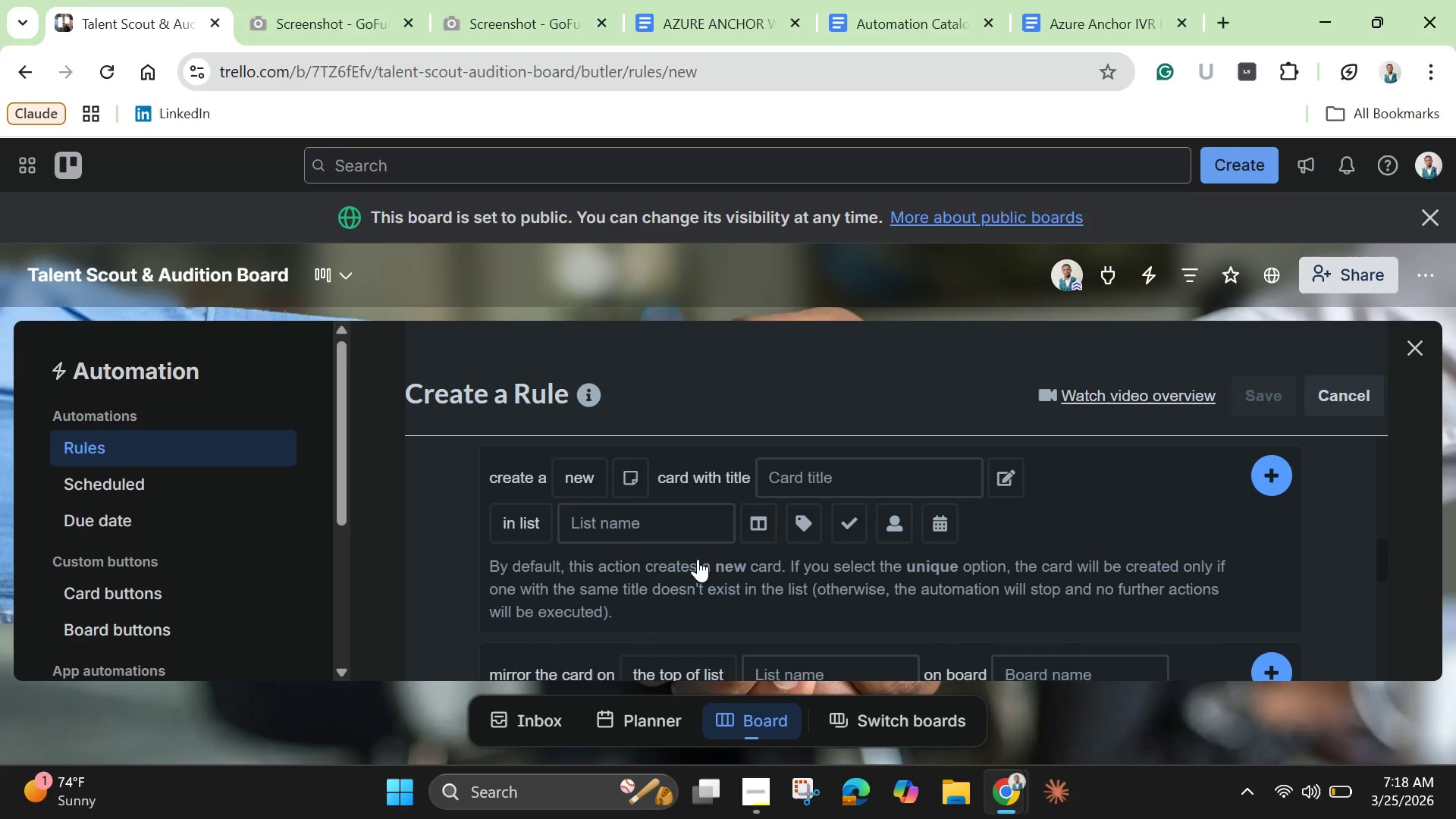 
scroll: coordinate [694, 537], scroll_direction: down, amount: 3.0
 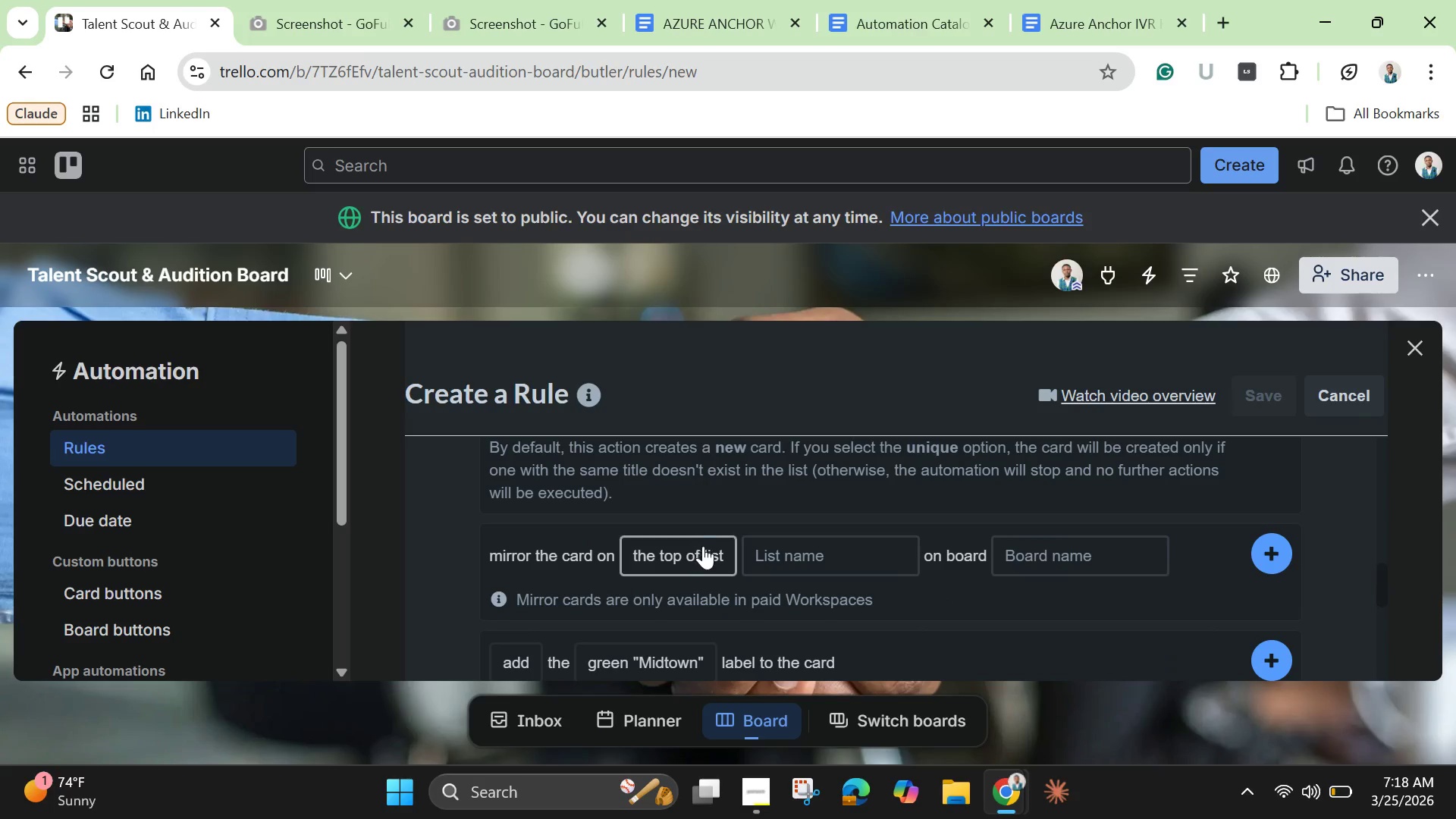 
mouse_move([719, 555])
 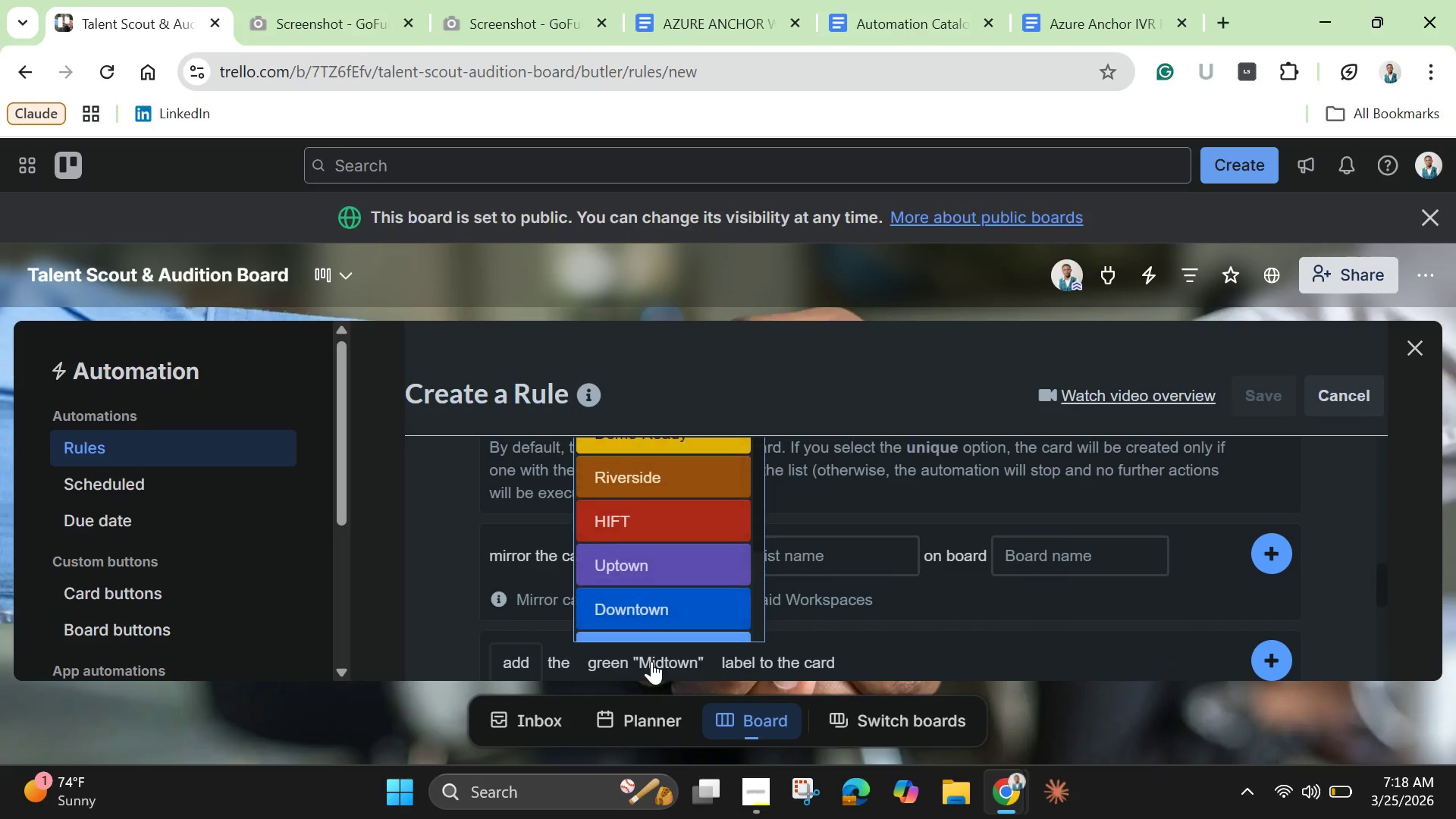 
left_click([651, 661])
 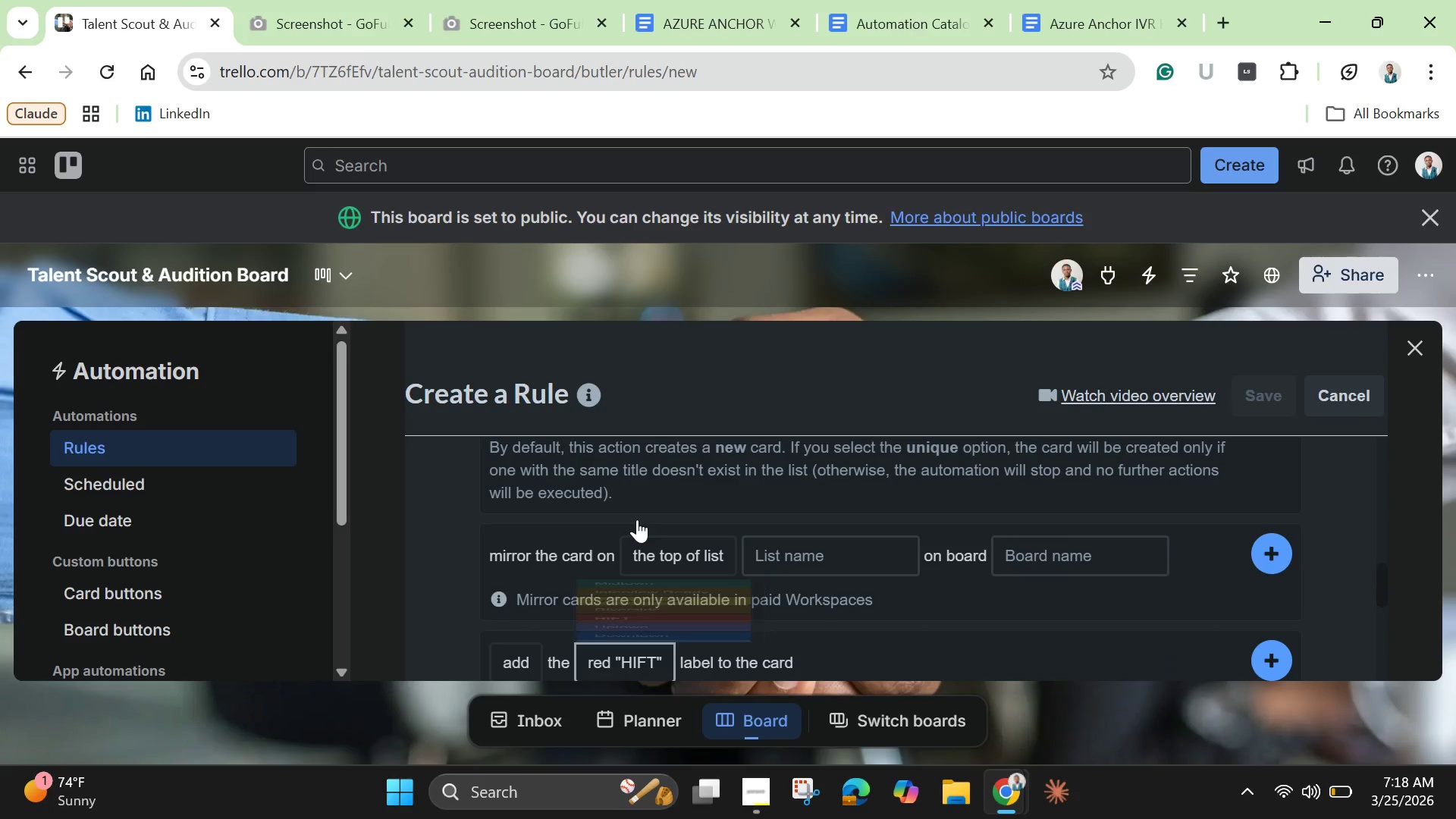 
left_click([637, 519])
 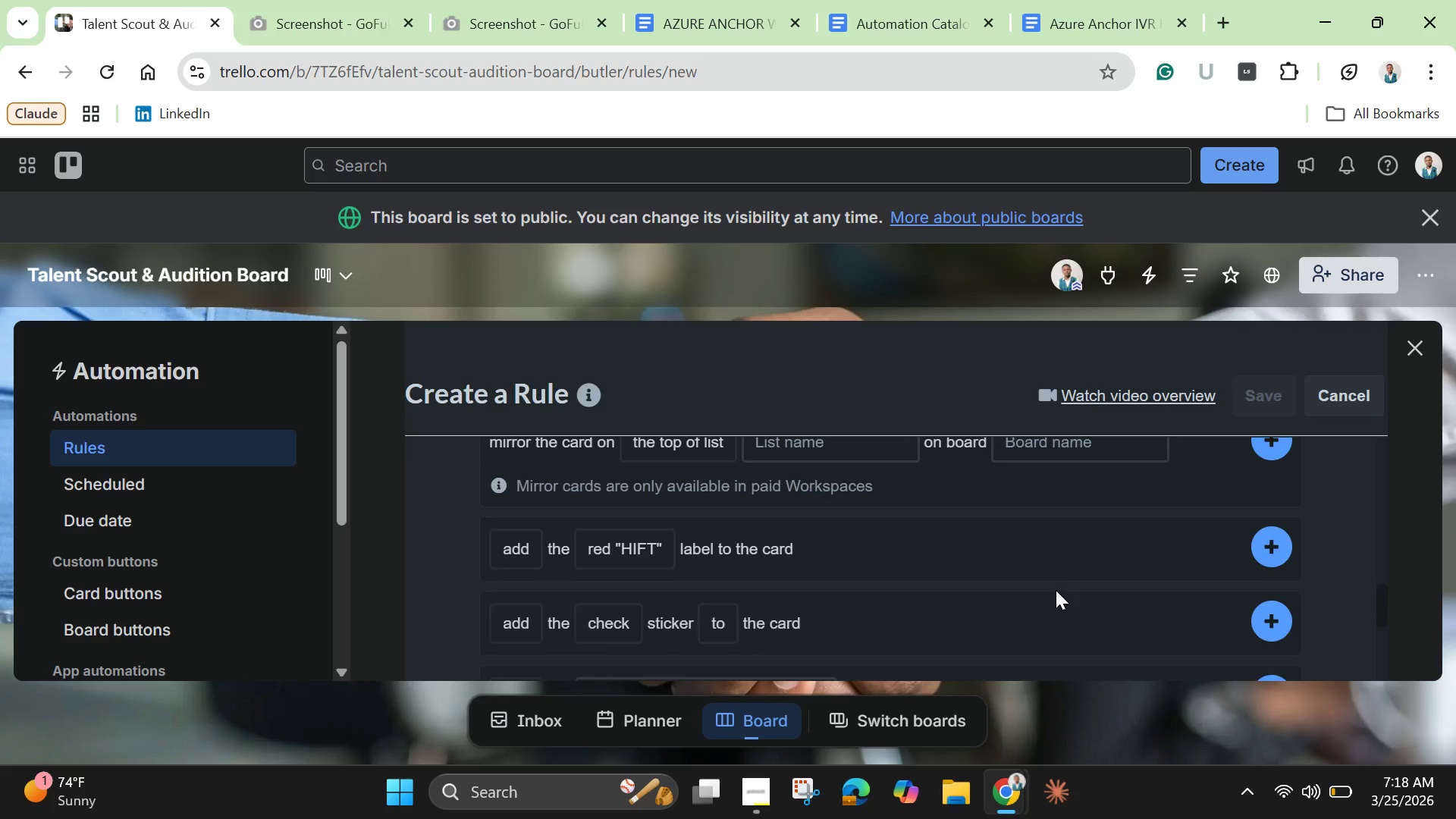 
scroll: coordinate [1056, 590], scroll_direction: down, amount: 1.0
 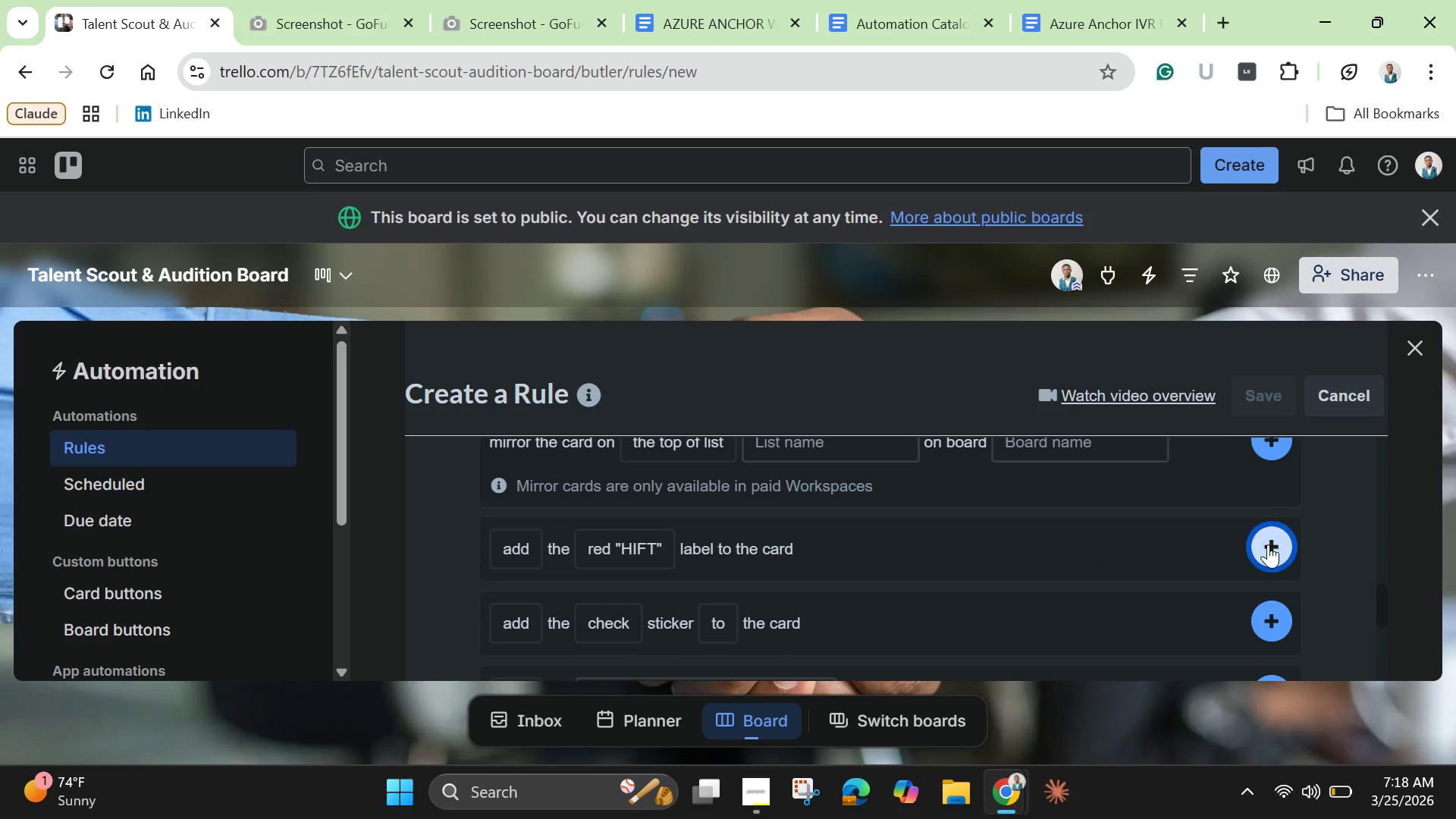 
left_click([1268, 544])
 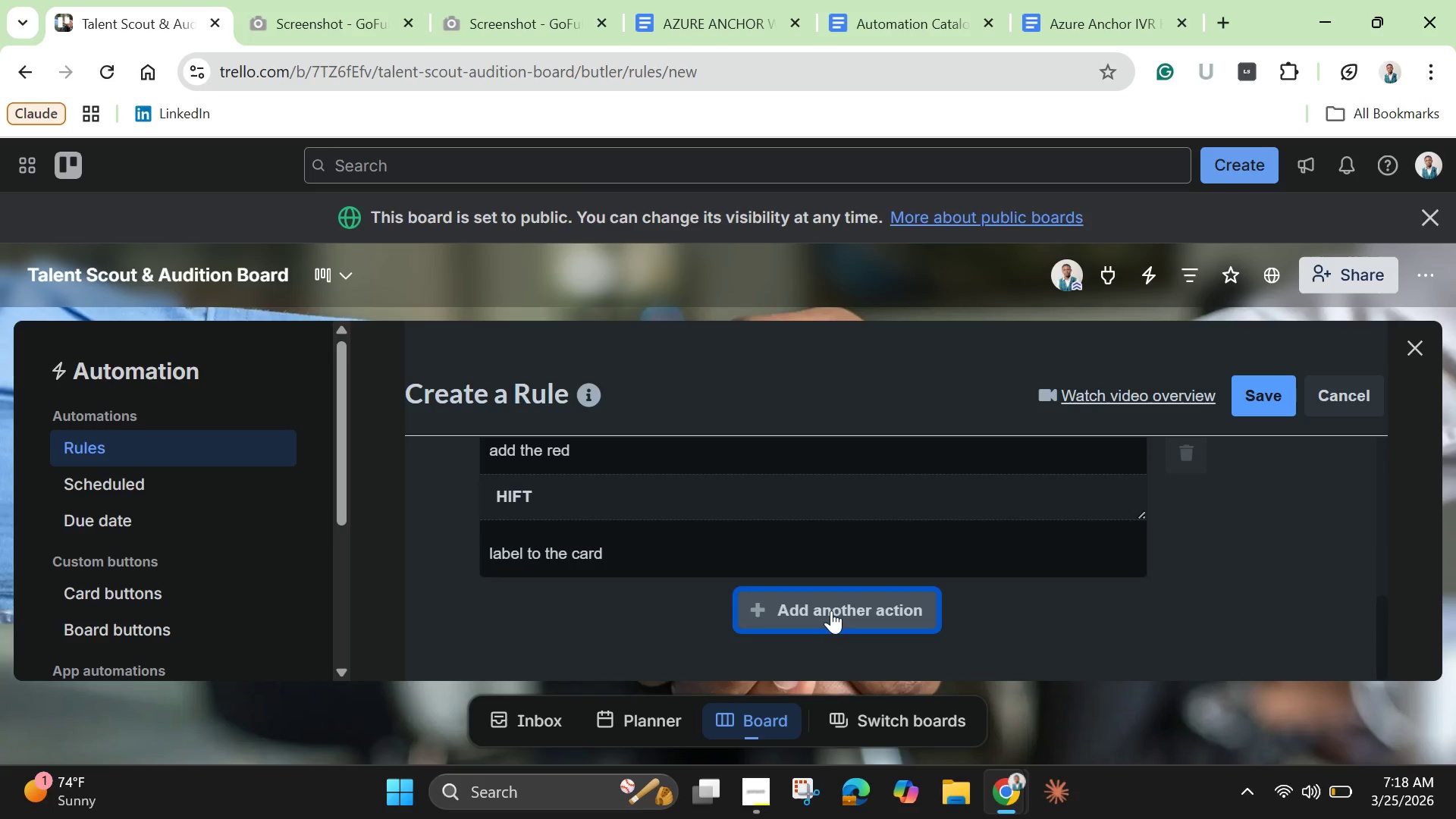 
left_click([831, 610])
 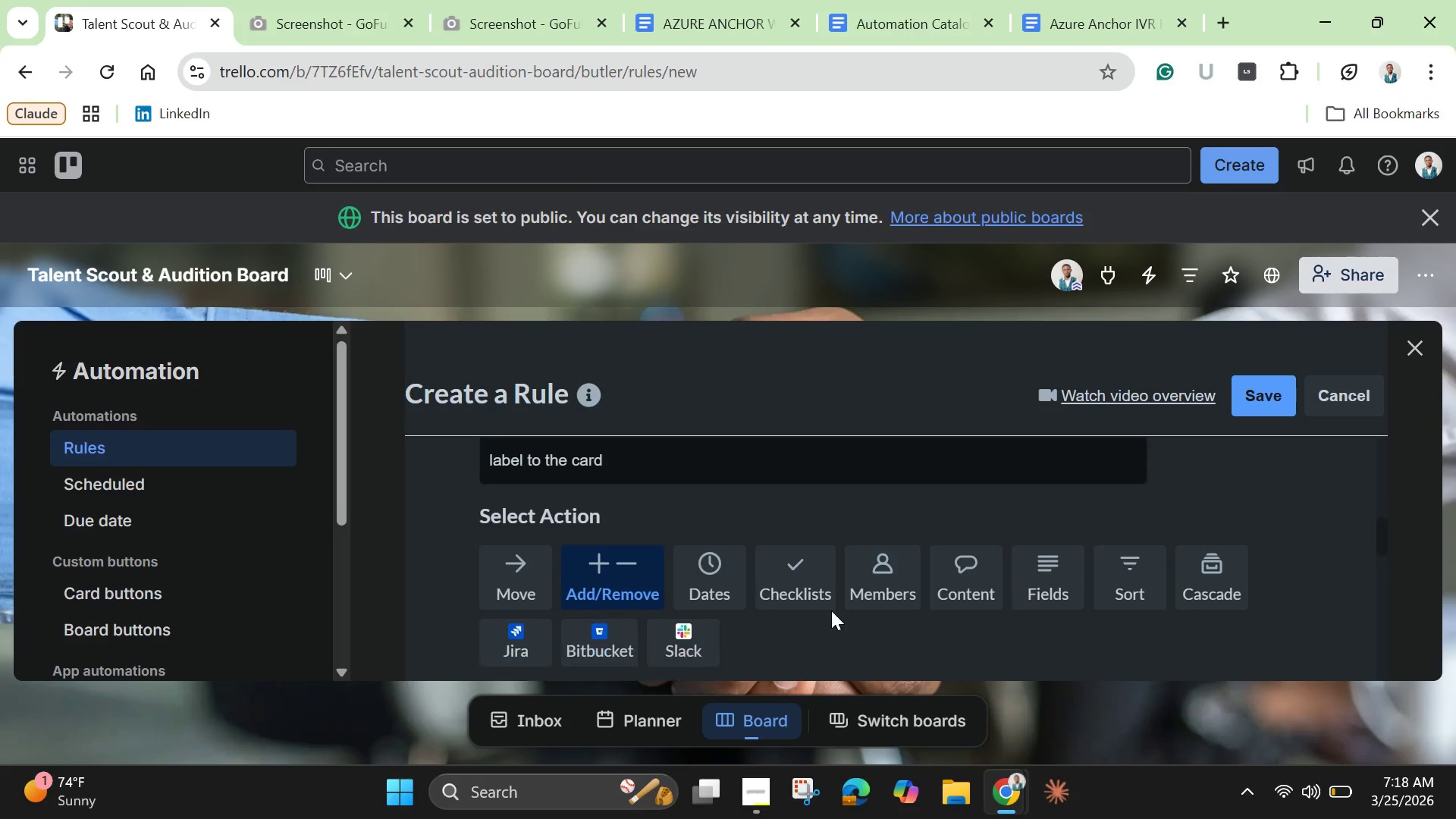 
scroll: coordinate [756, 579], scroll_direction: down, amount: 3.0
 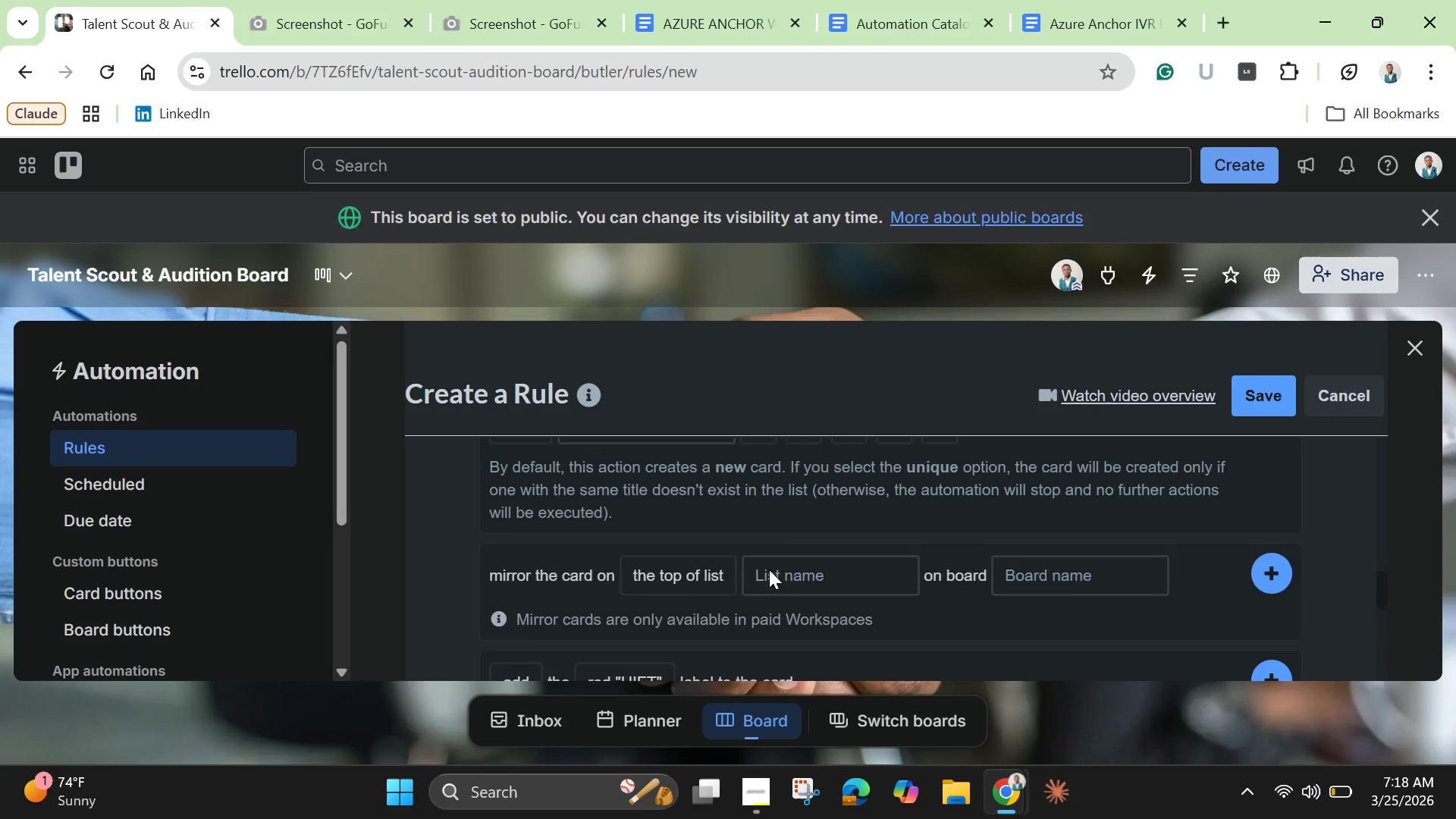 
scroll: coordinate [769, 570], scroll_direction: none, amount: 0.0
 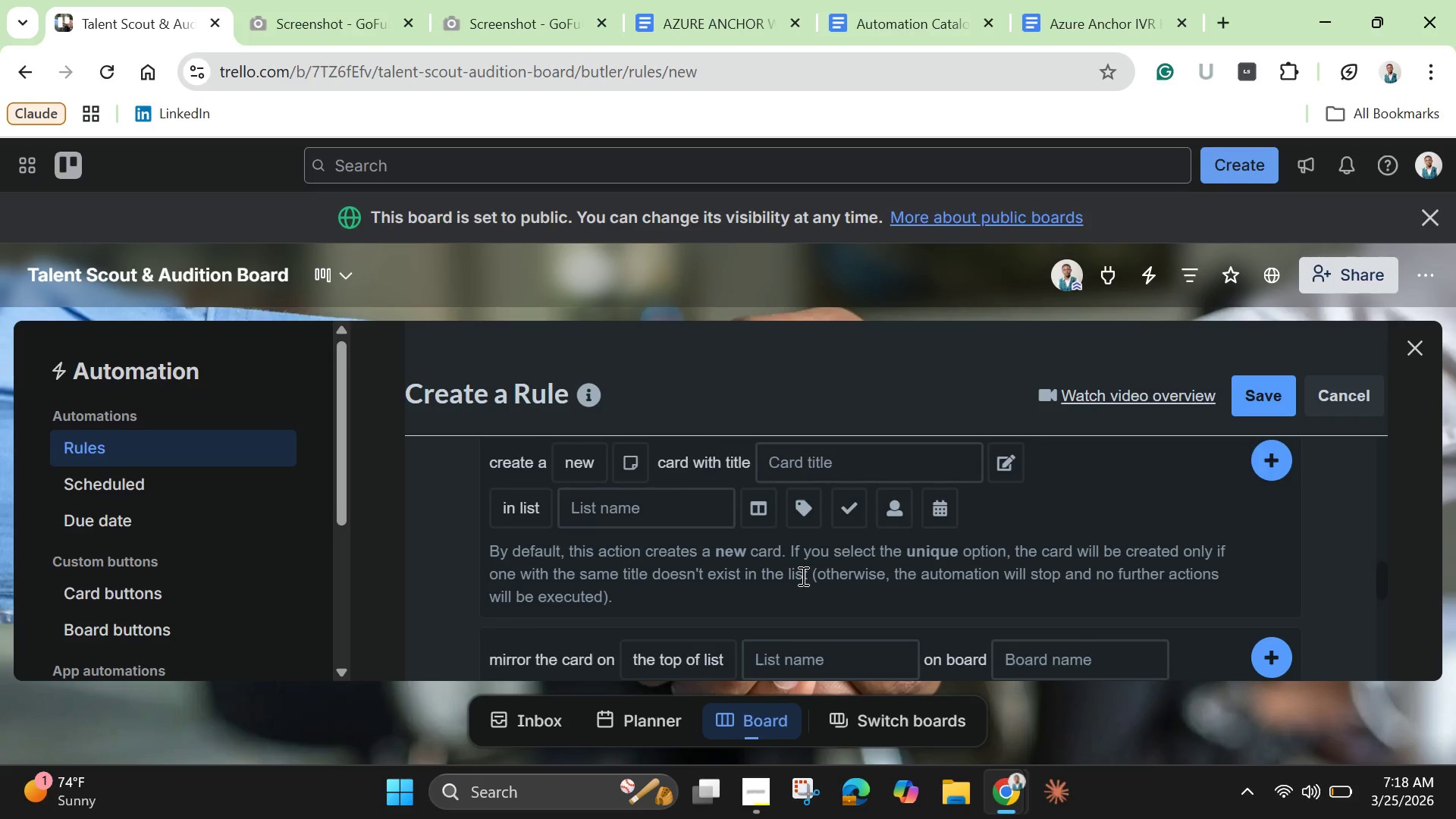 
scroll: coordinate [802, 576], scroll_direction: down, amount: 1.0
 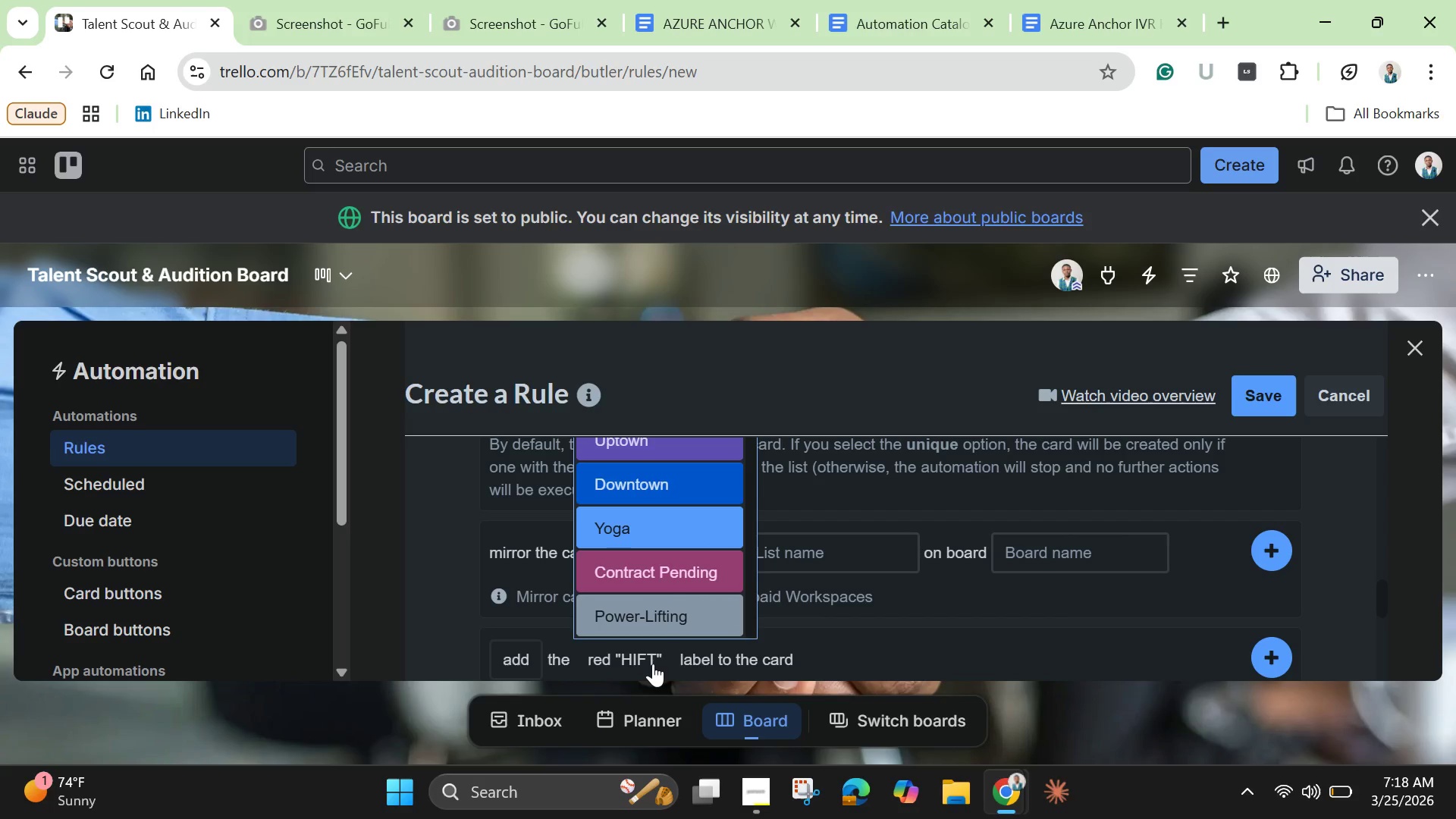 
left_click([653, 664])
 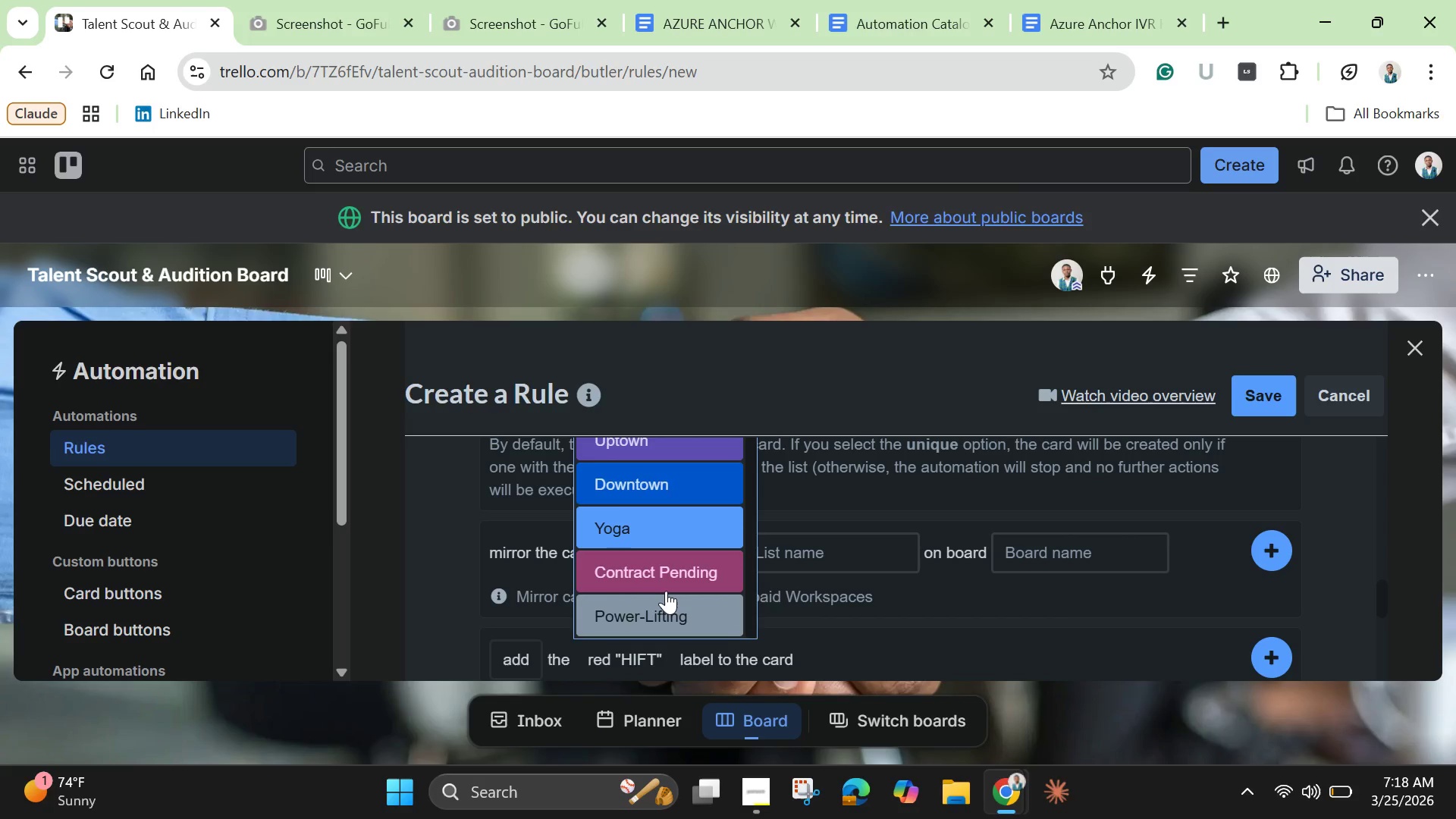 
scroll: coordinate [666, 591], scroll_direction: up, amount: 1.0
 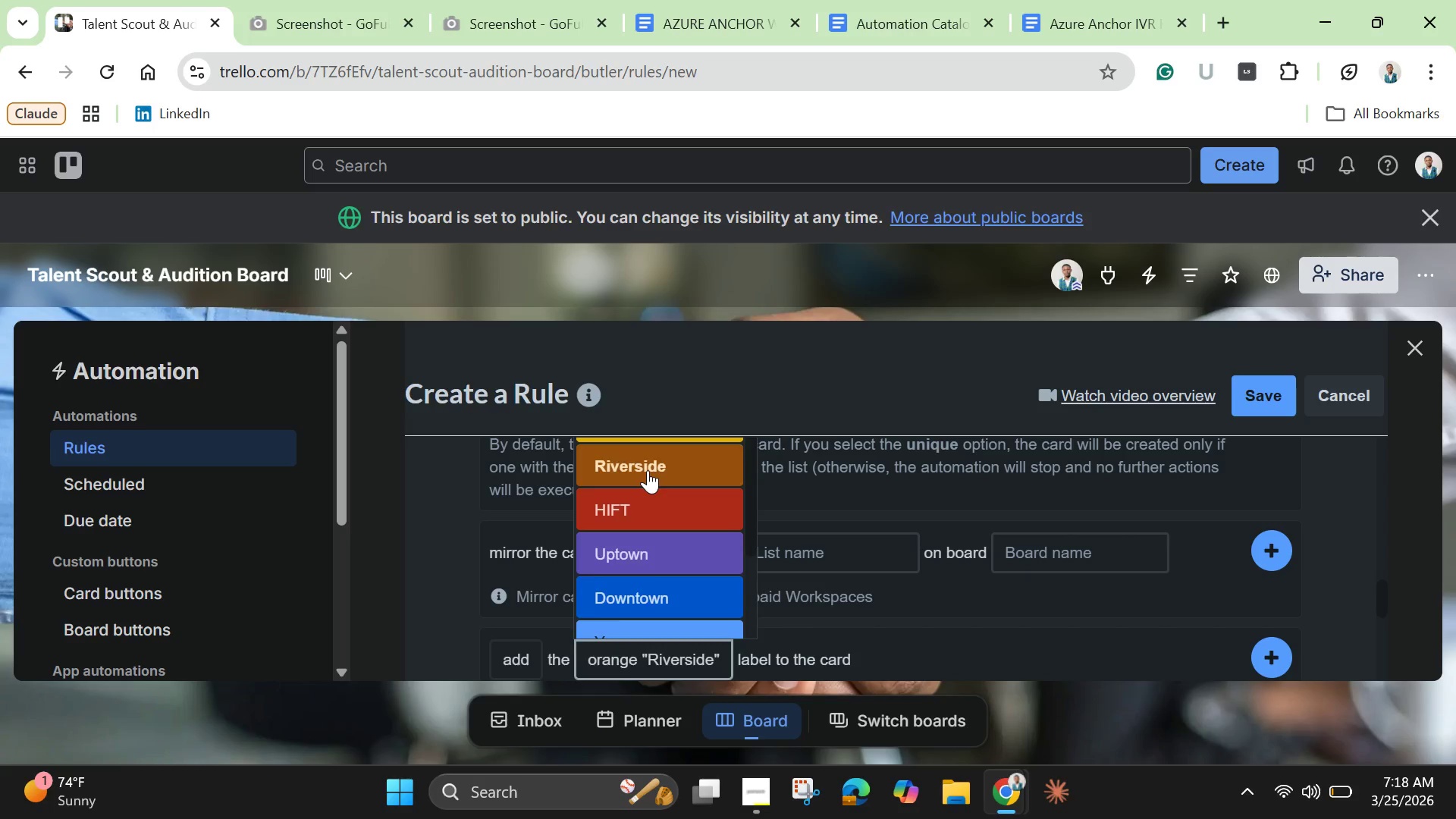 
left_click([648, 470])
 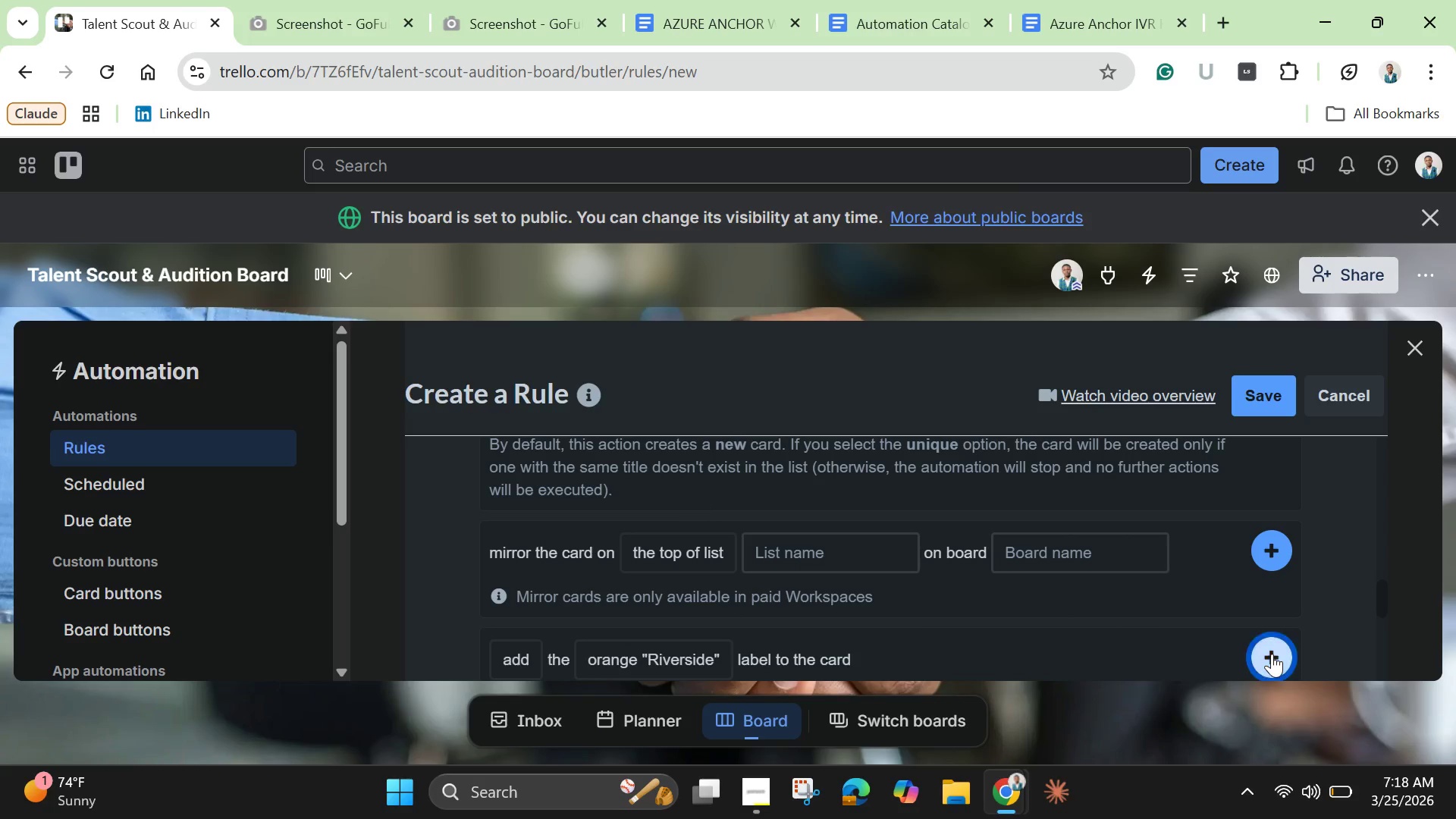 
left_click([1272, 654])
 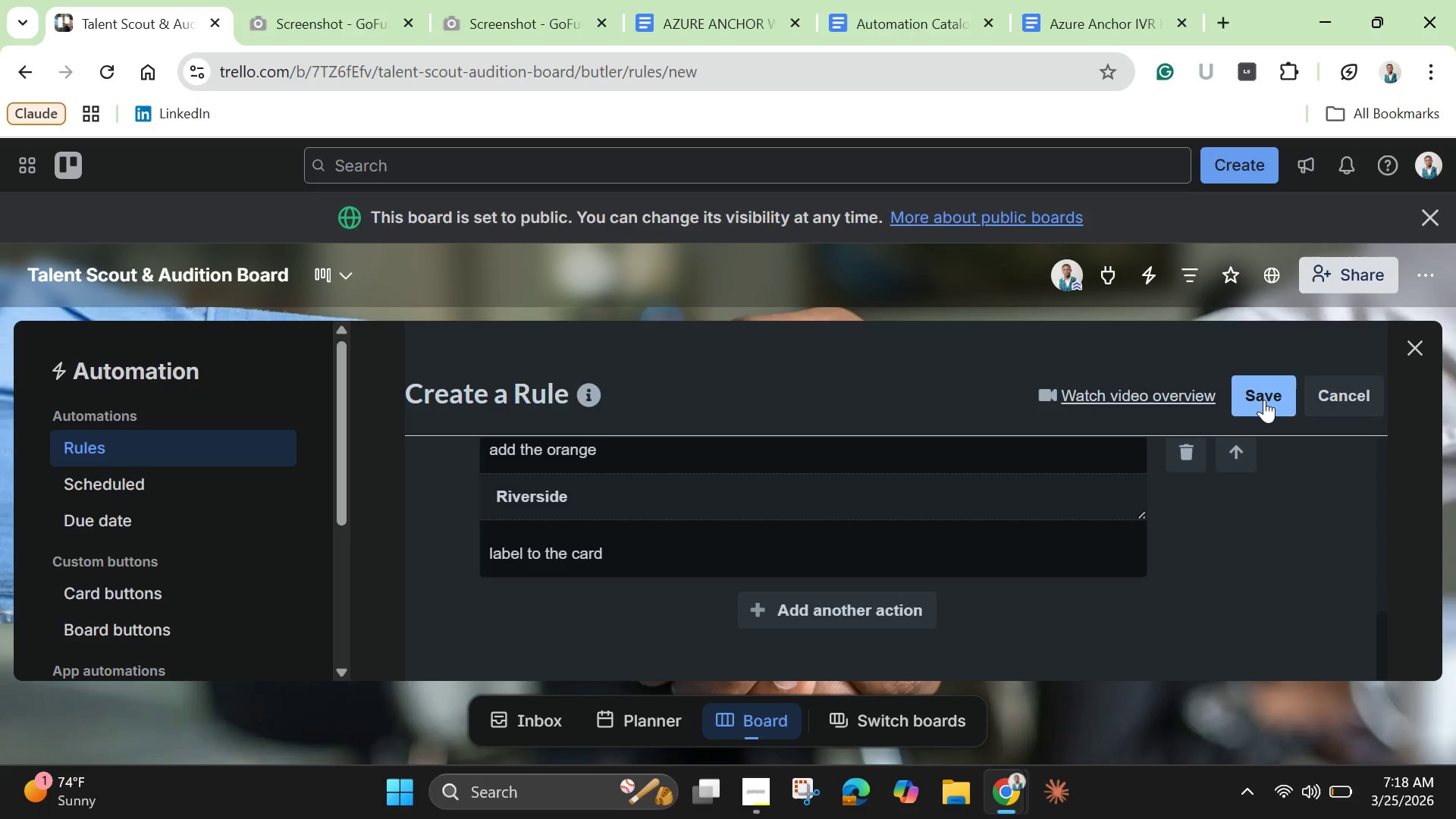 
left_click([1266, 400])
 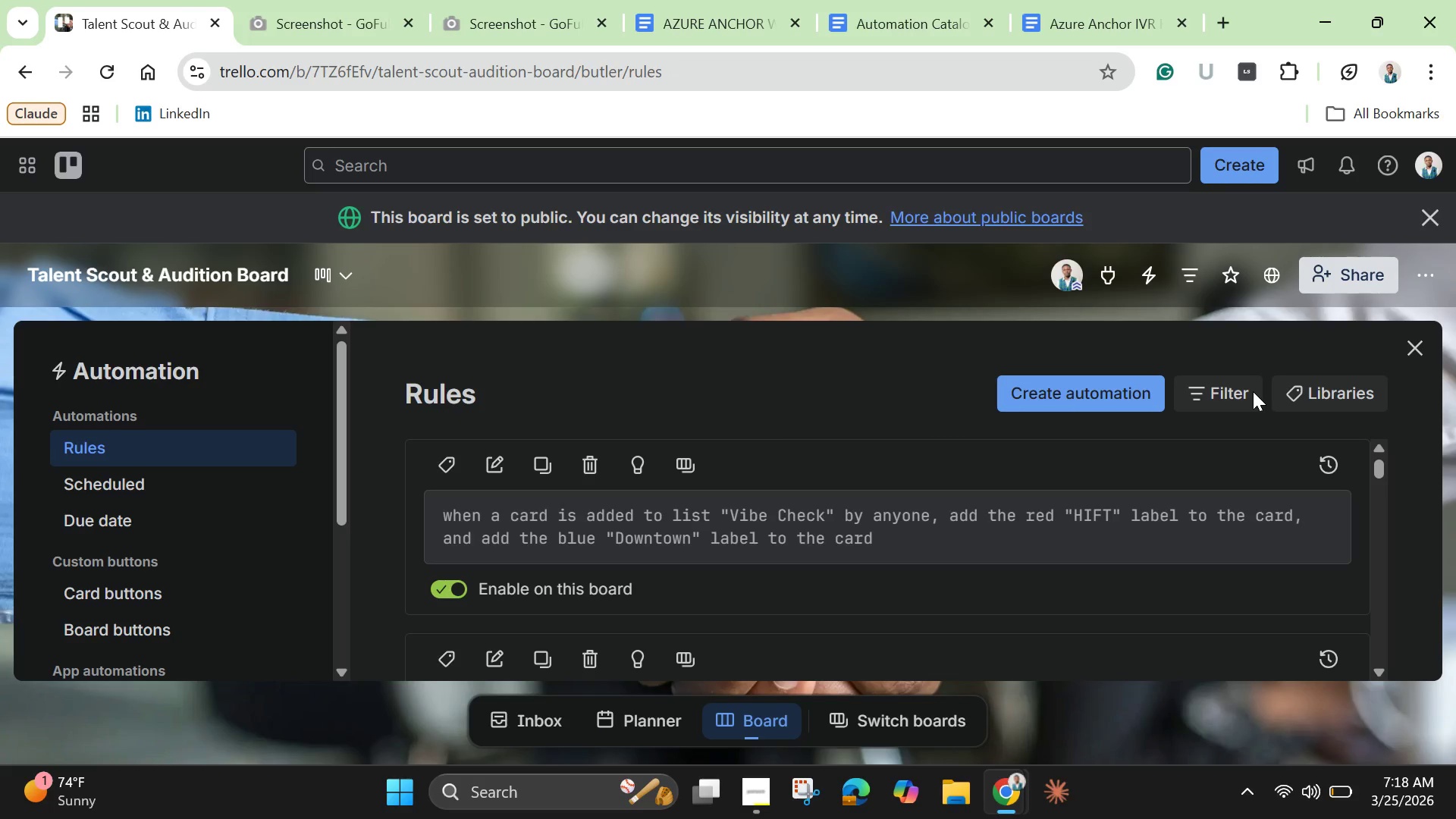 
wait(11.75)
 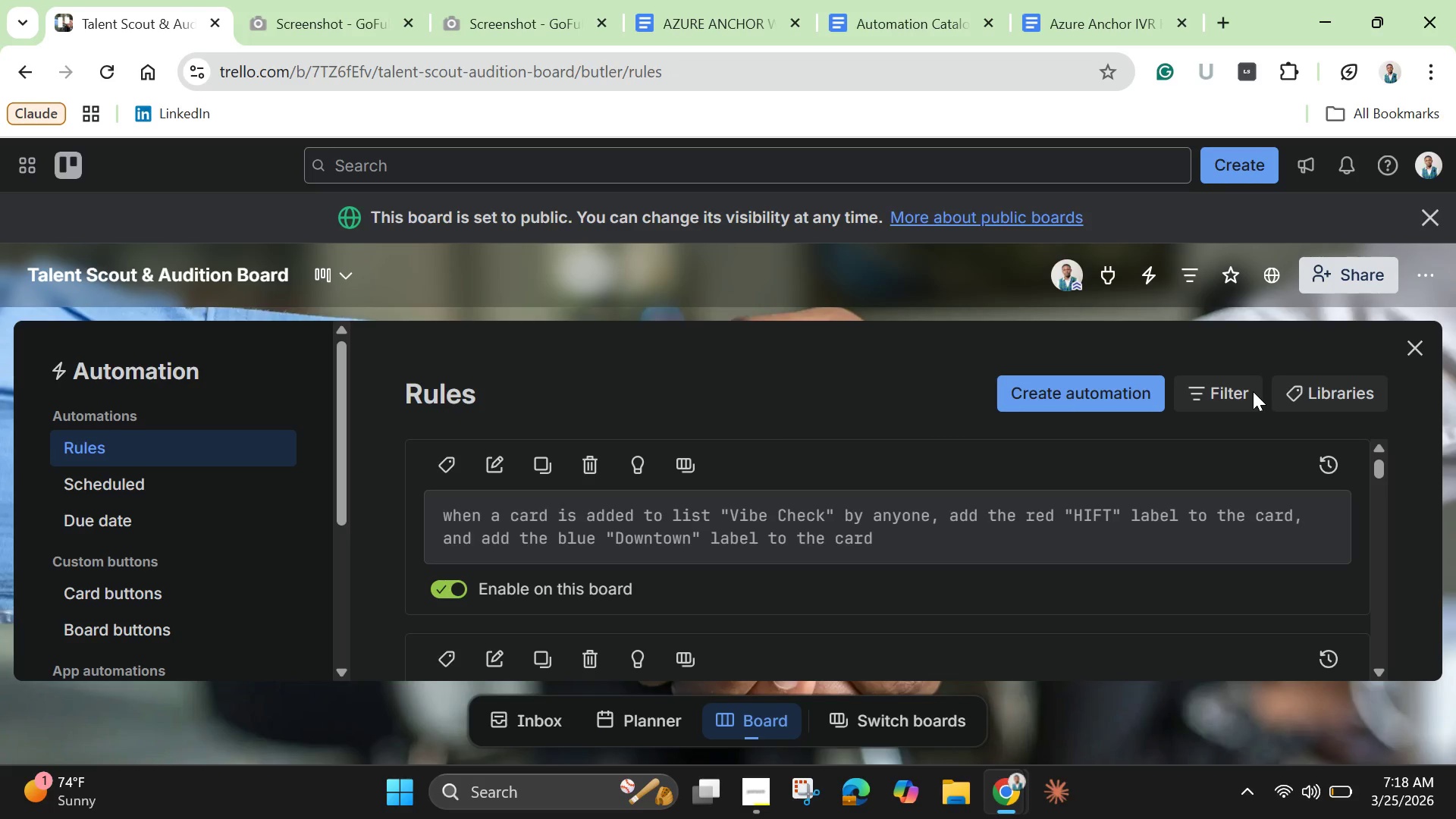 
left_click([1064, 396])
 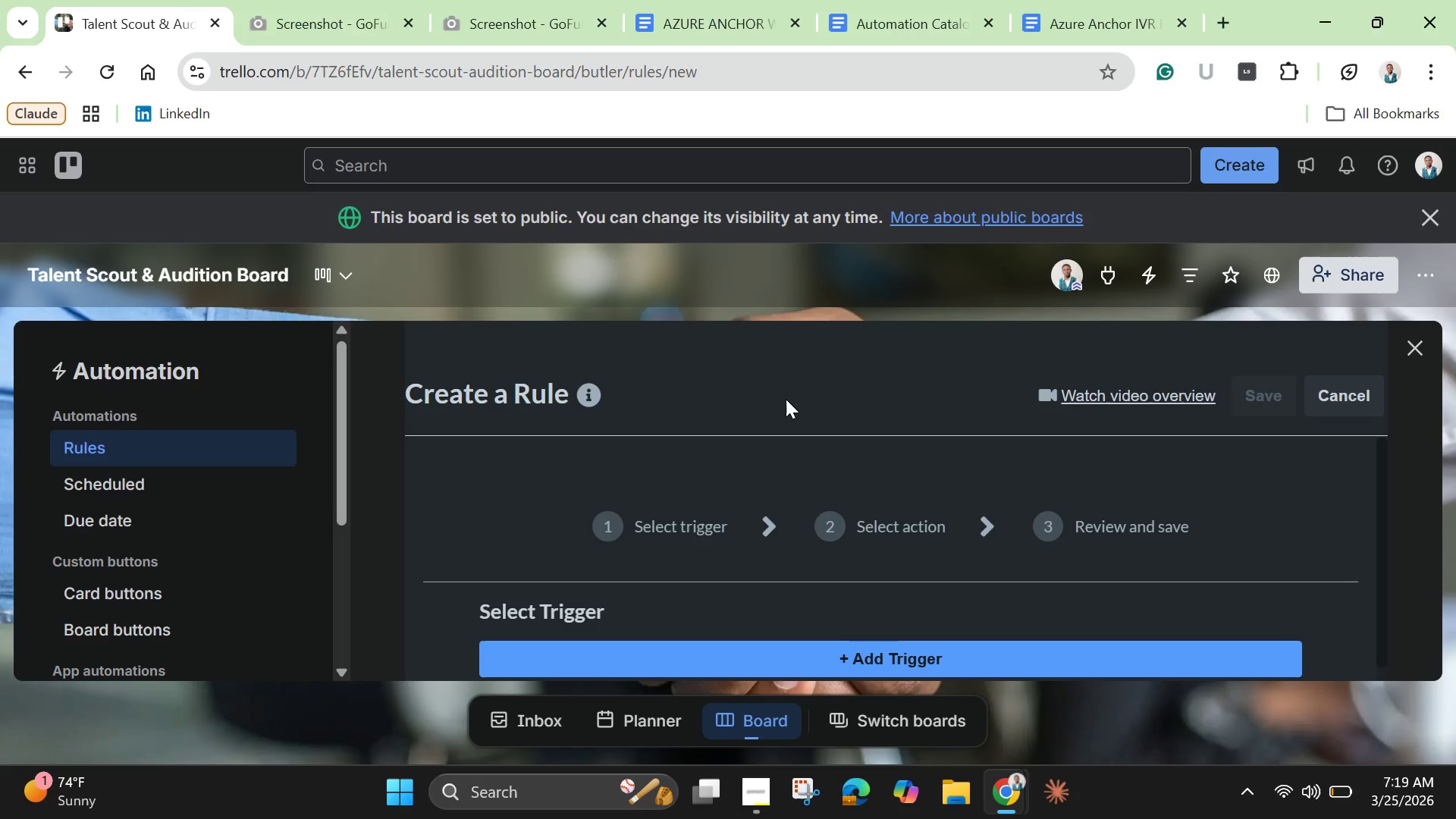 
wait(44.48)
 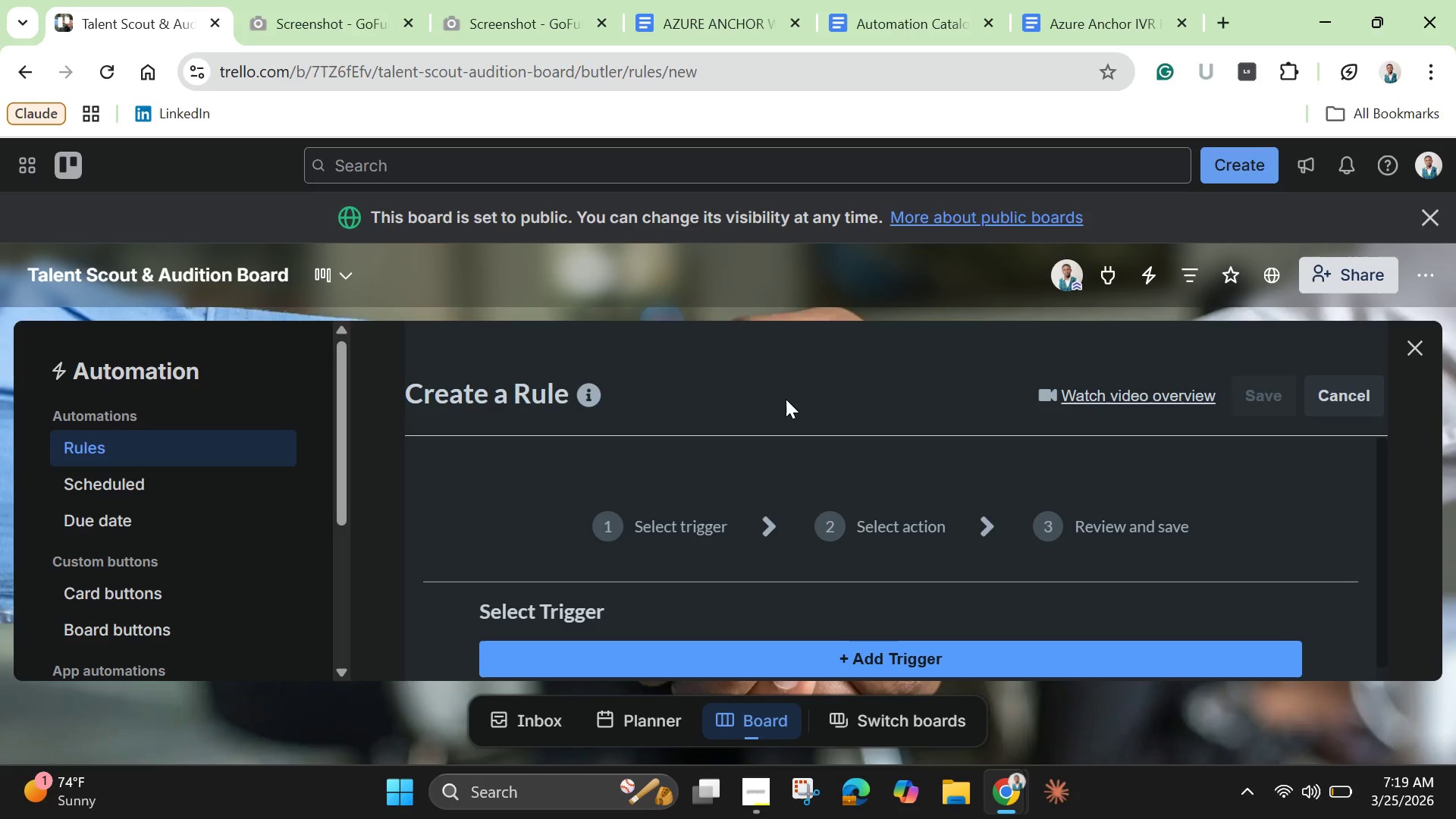 
scroll: coordinate [759, 446], scroll_direction: none, amount: 0.0
 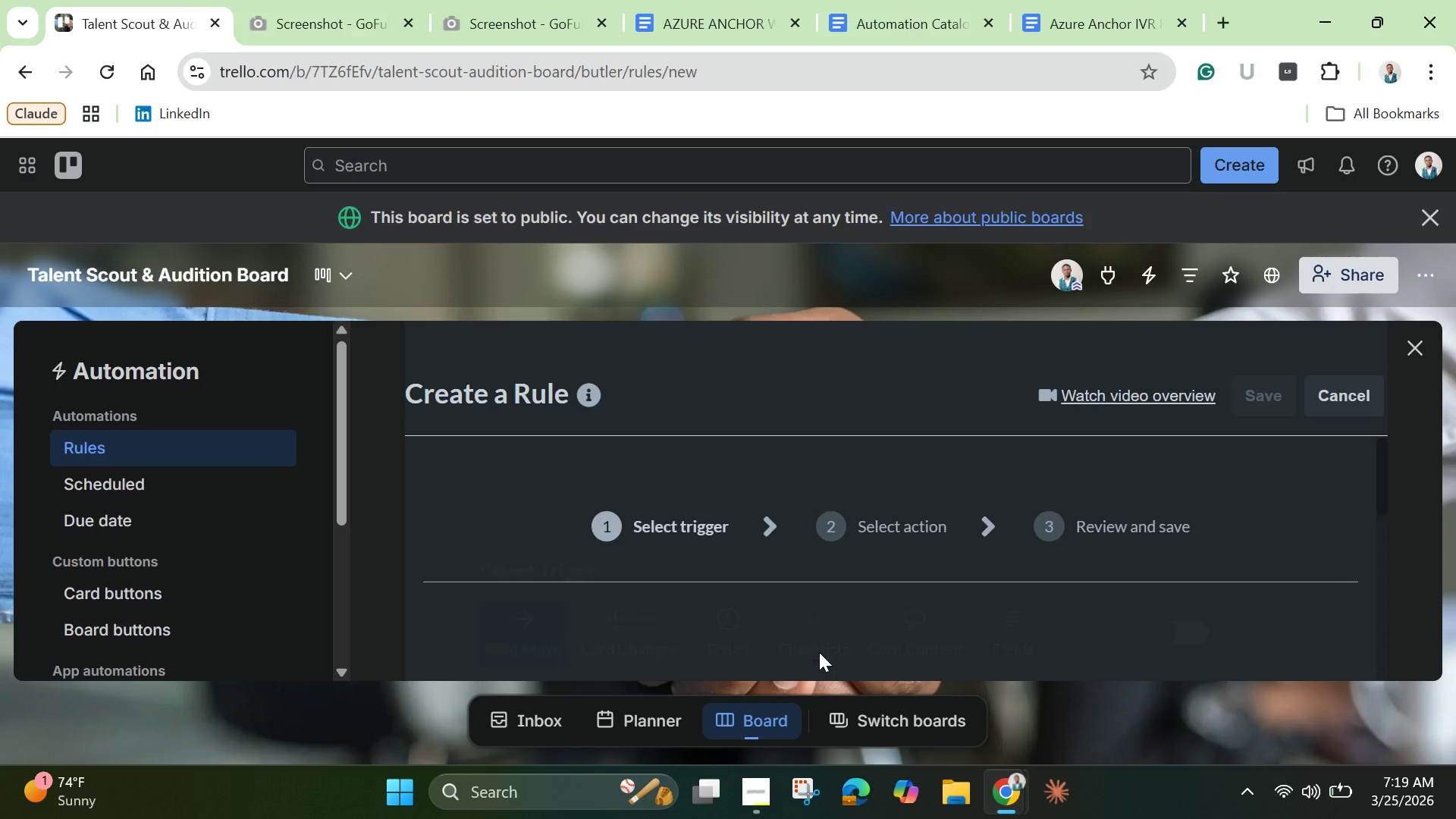 
left_click([819, 652])
 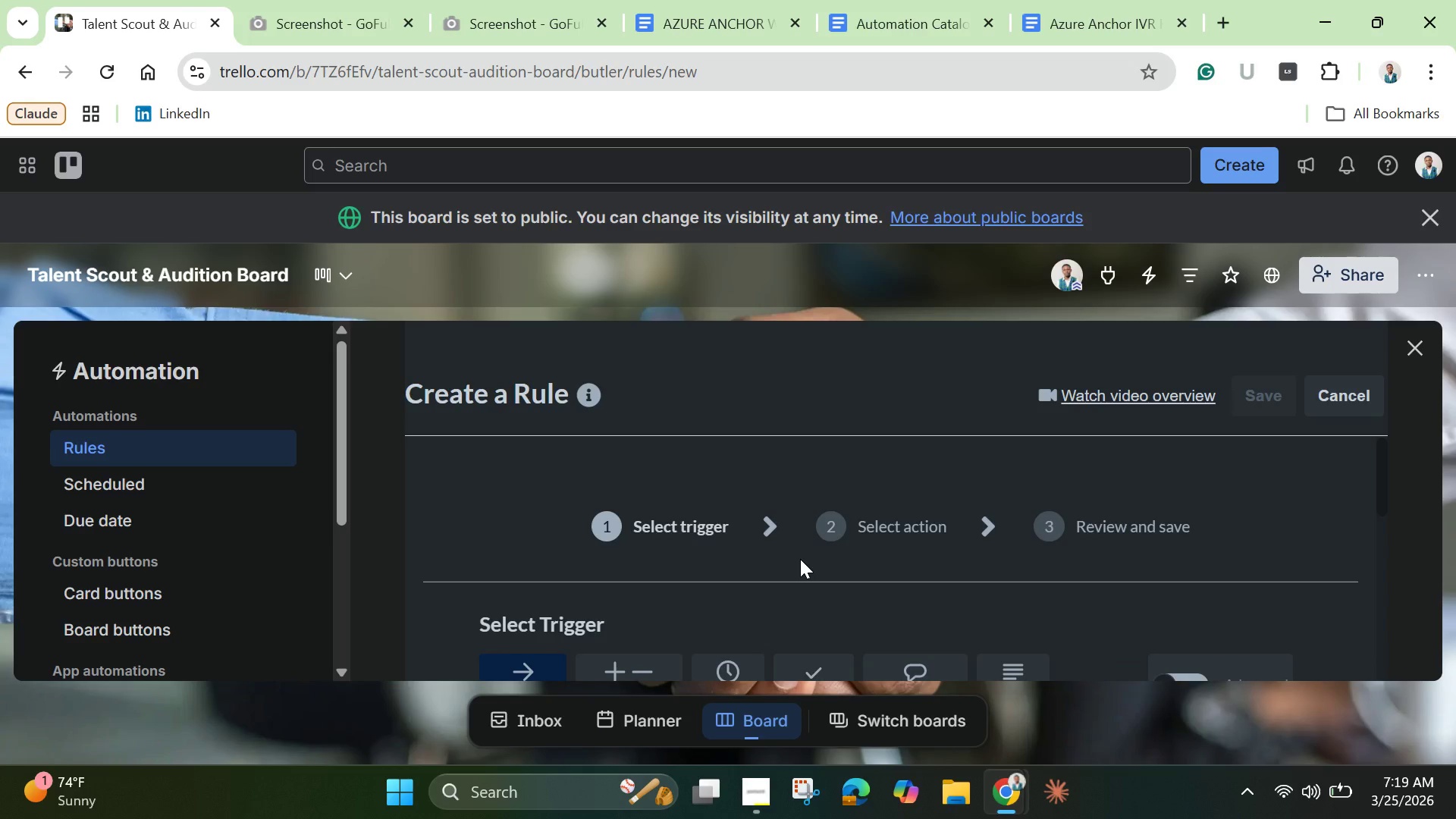 
scroll: coordinate [800, 559], scroll_direction: down, amount: 3.0
 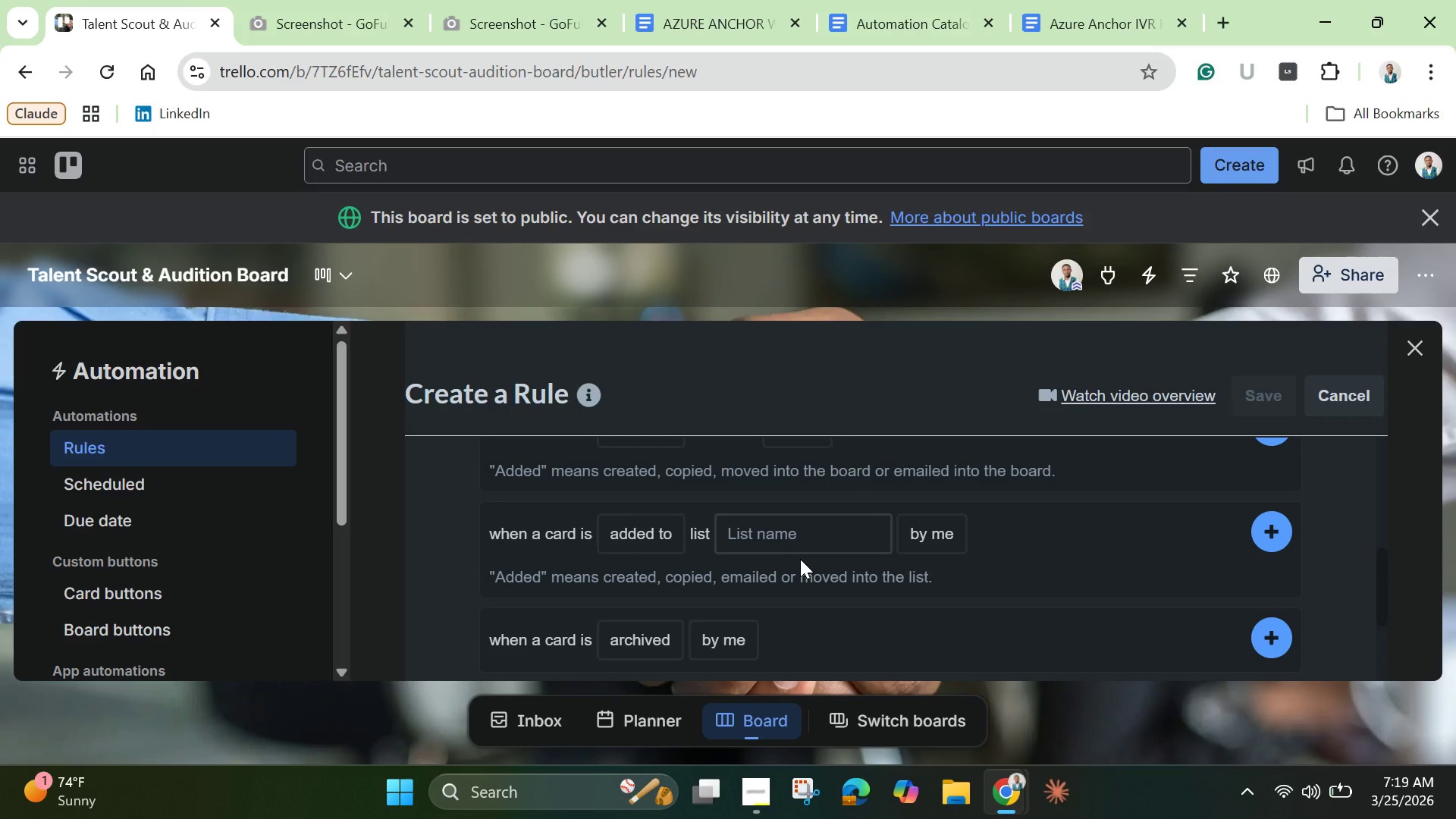 
wait(12.36)
 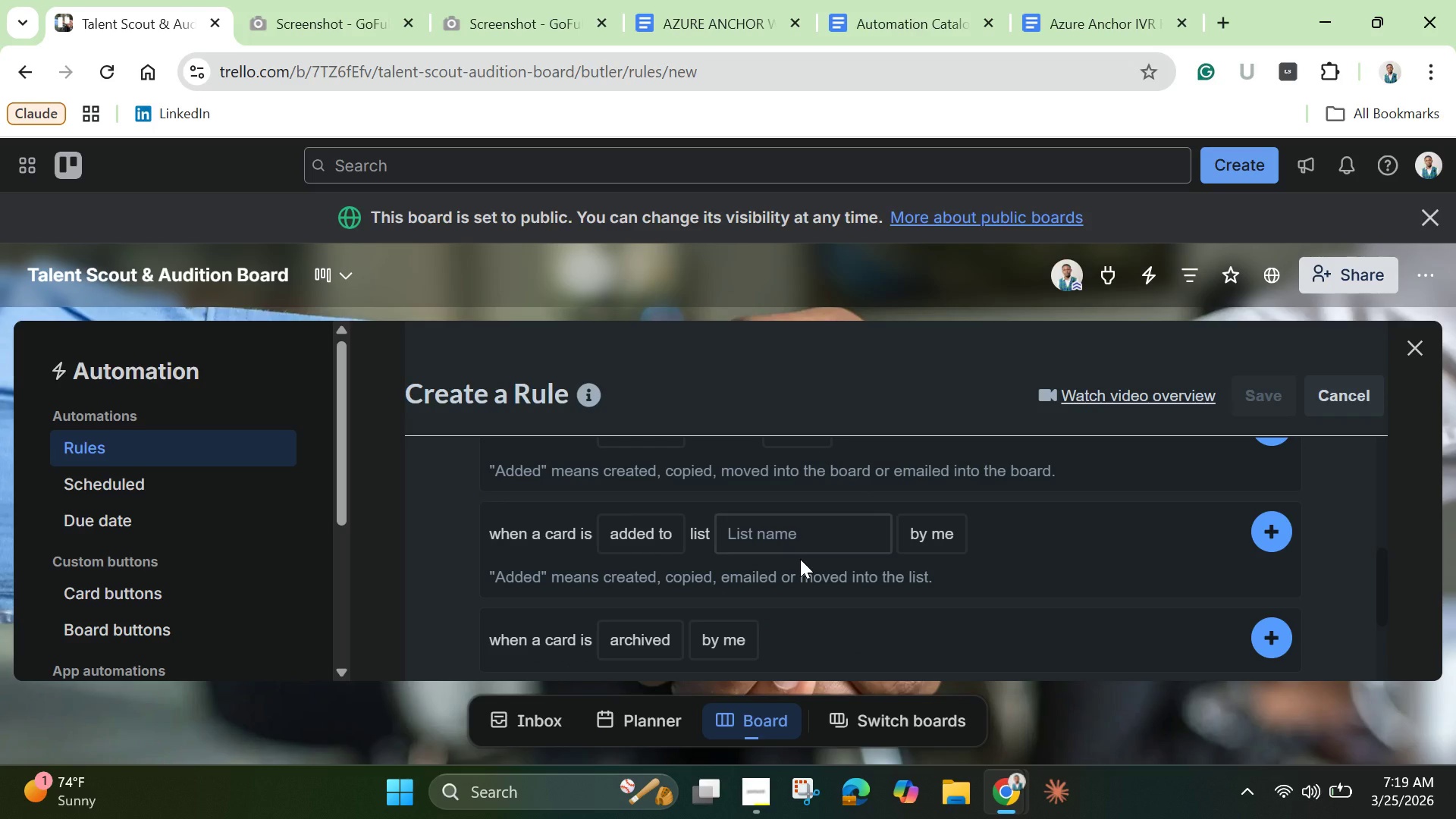 
scroll: coordinate [739, 541], scroll_direction: down, amount: 1.0
 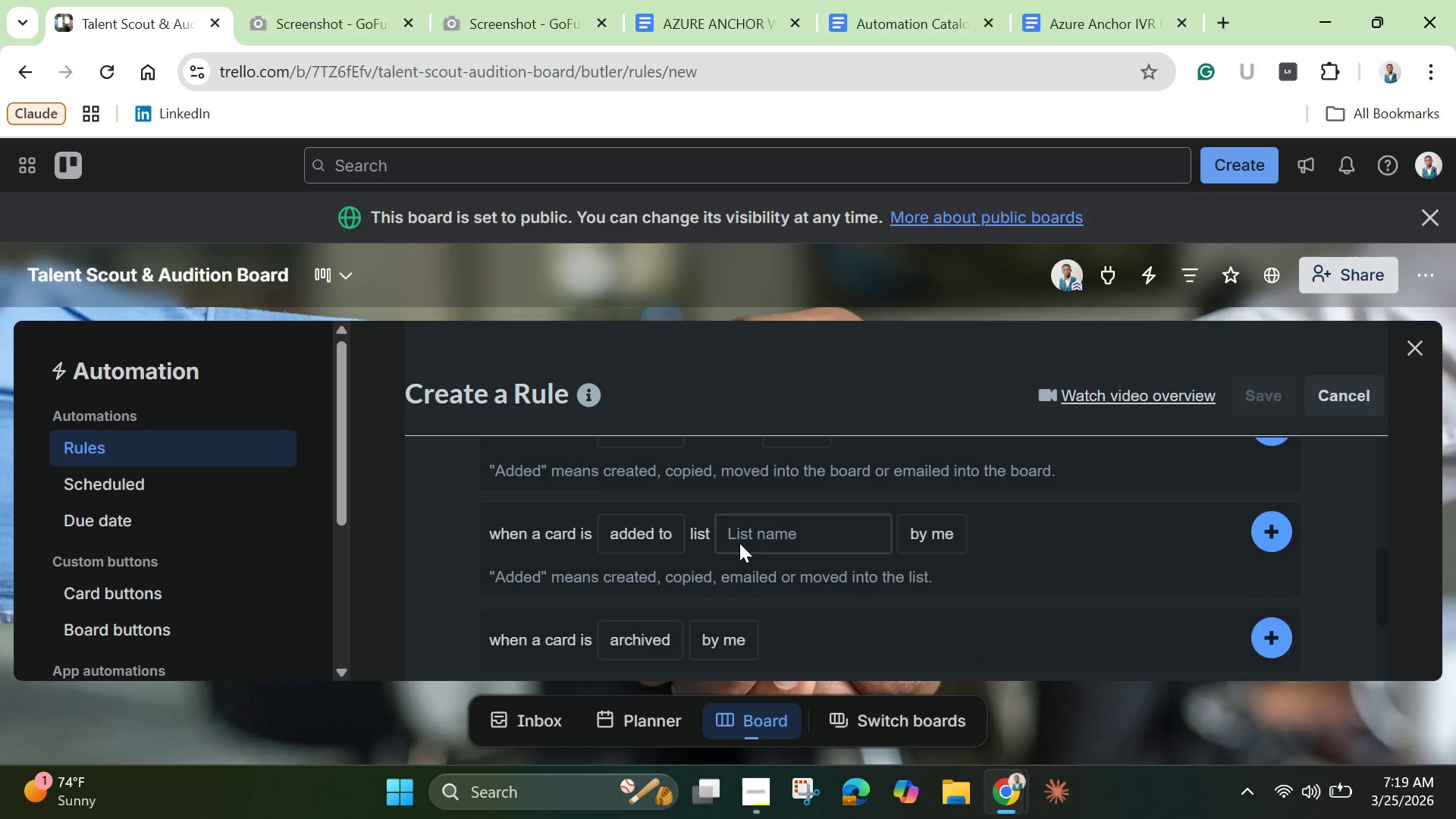 
scroll: coordinate [739, 543], scroll_direction: up, amount: 1.0
 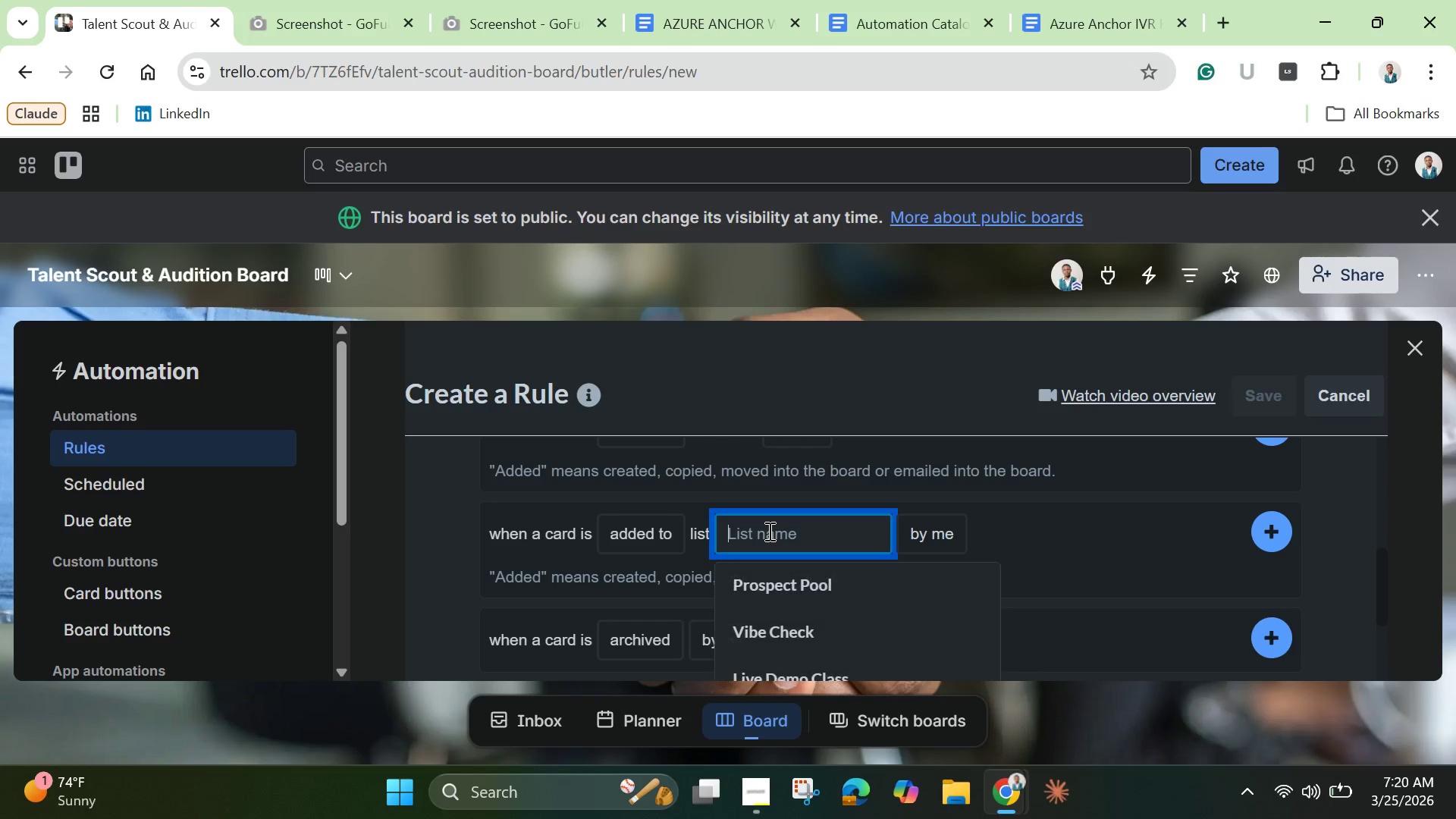 
left_click([768, 531])
 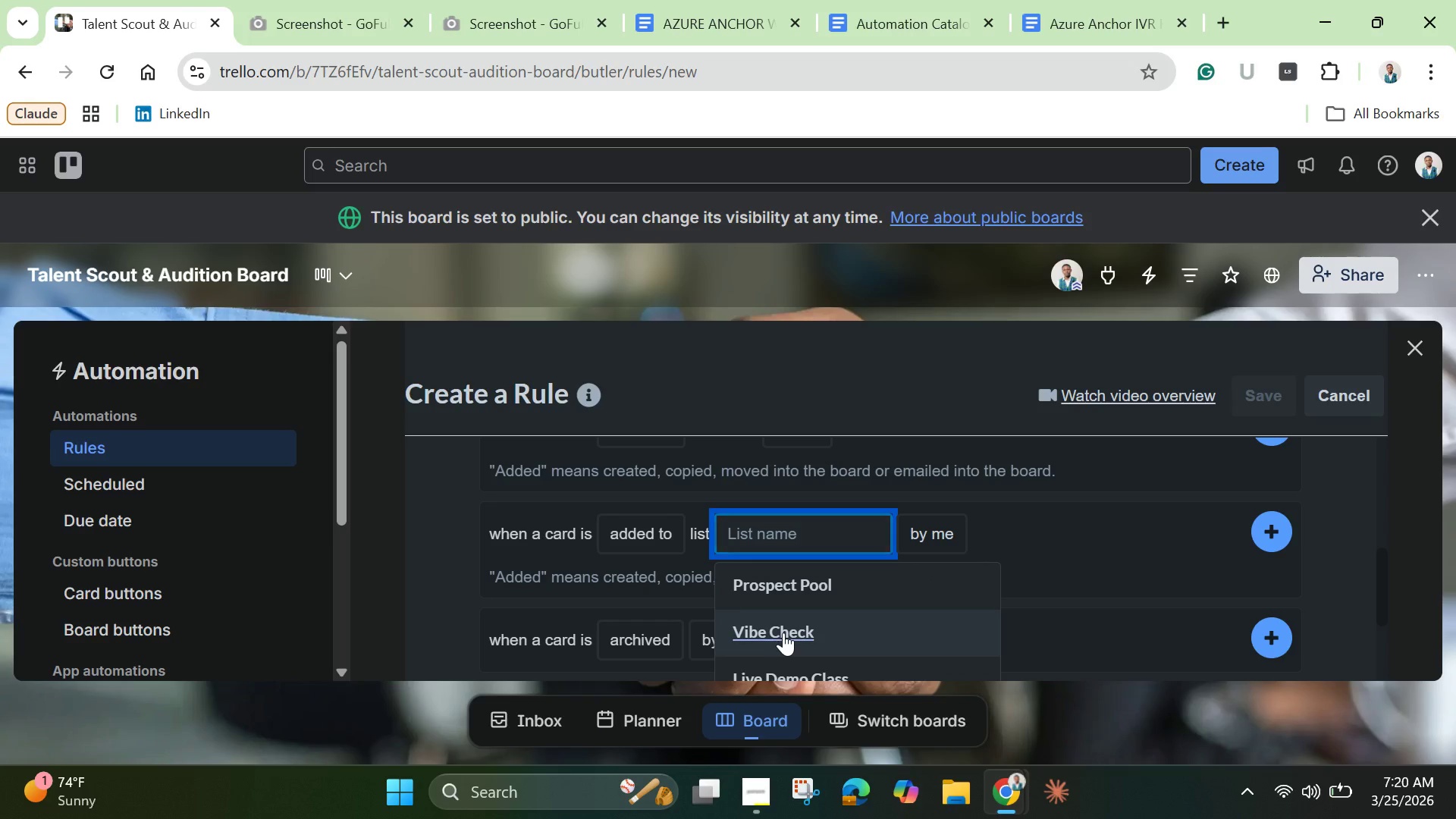 
left_click([783, 632])
 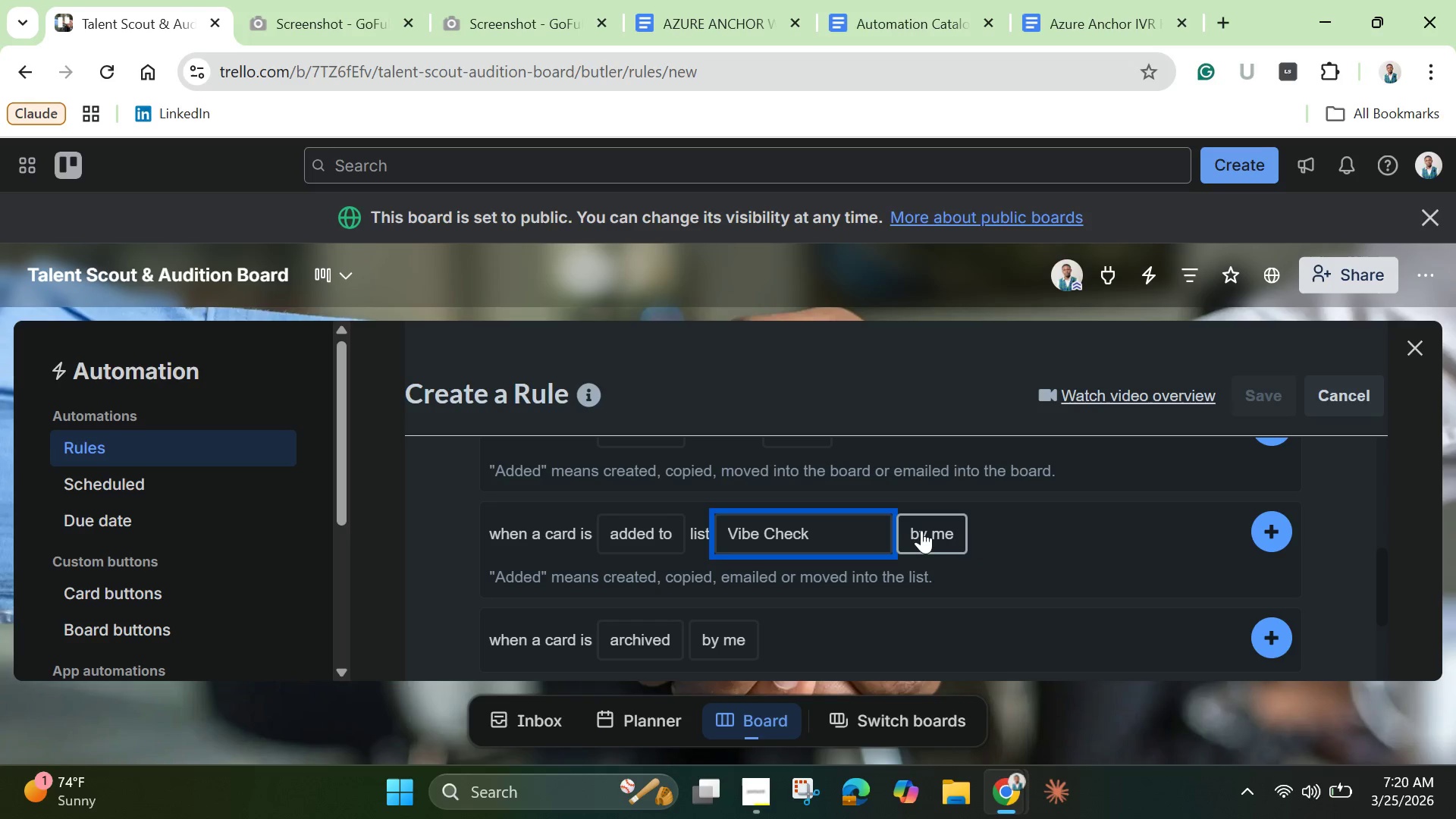 
left_click([924, 530])
 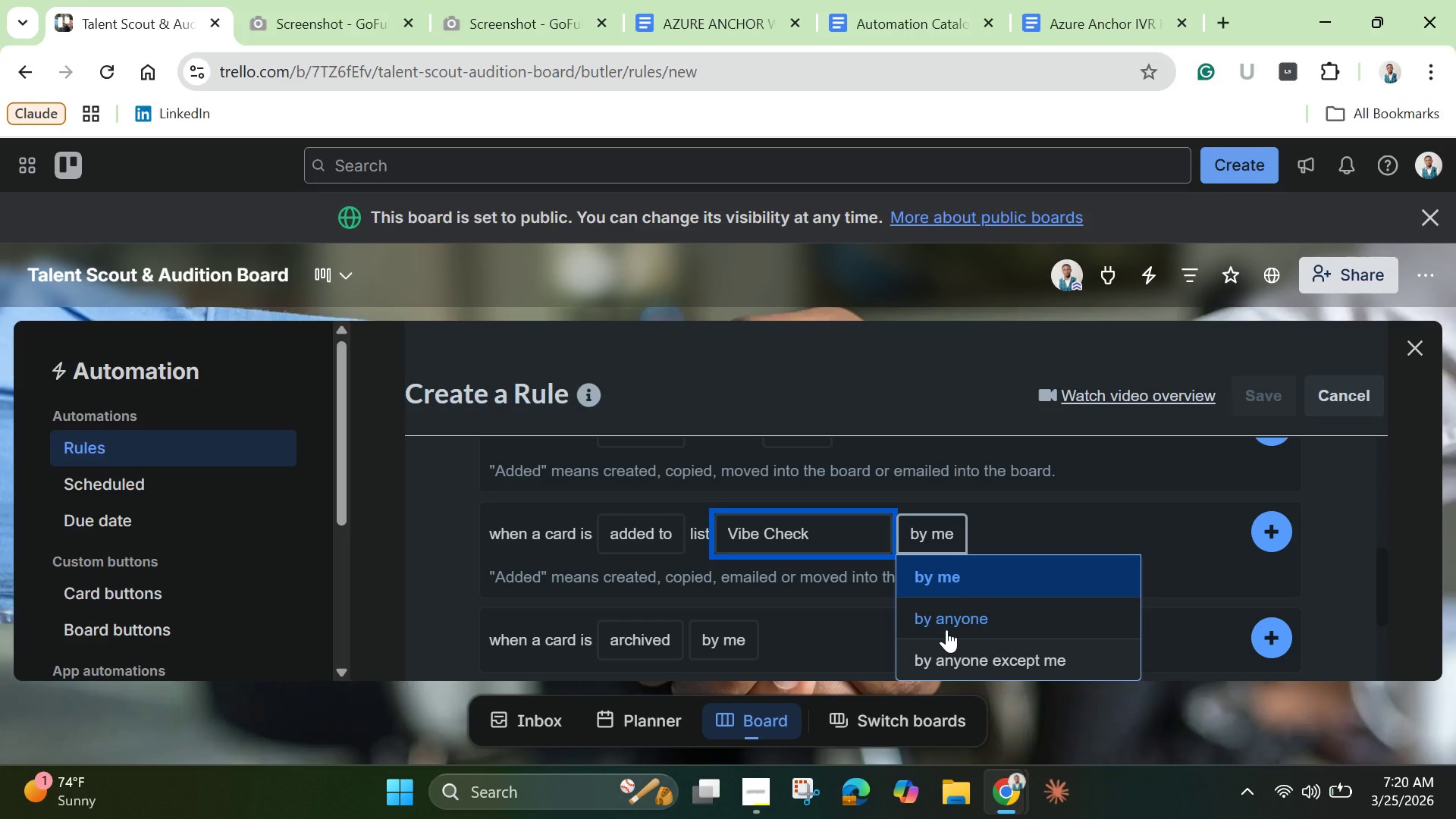 
left_click([946, 629])
 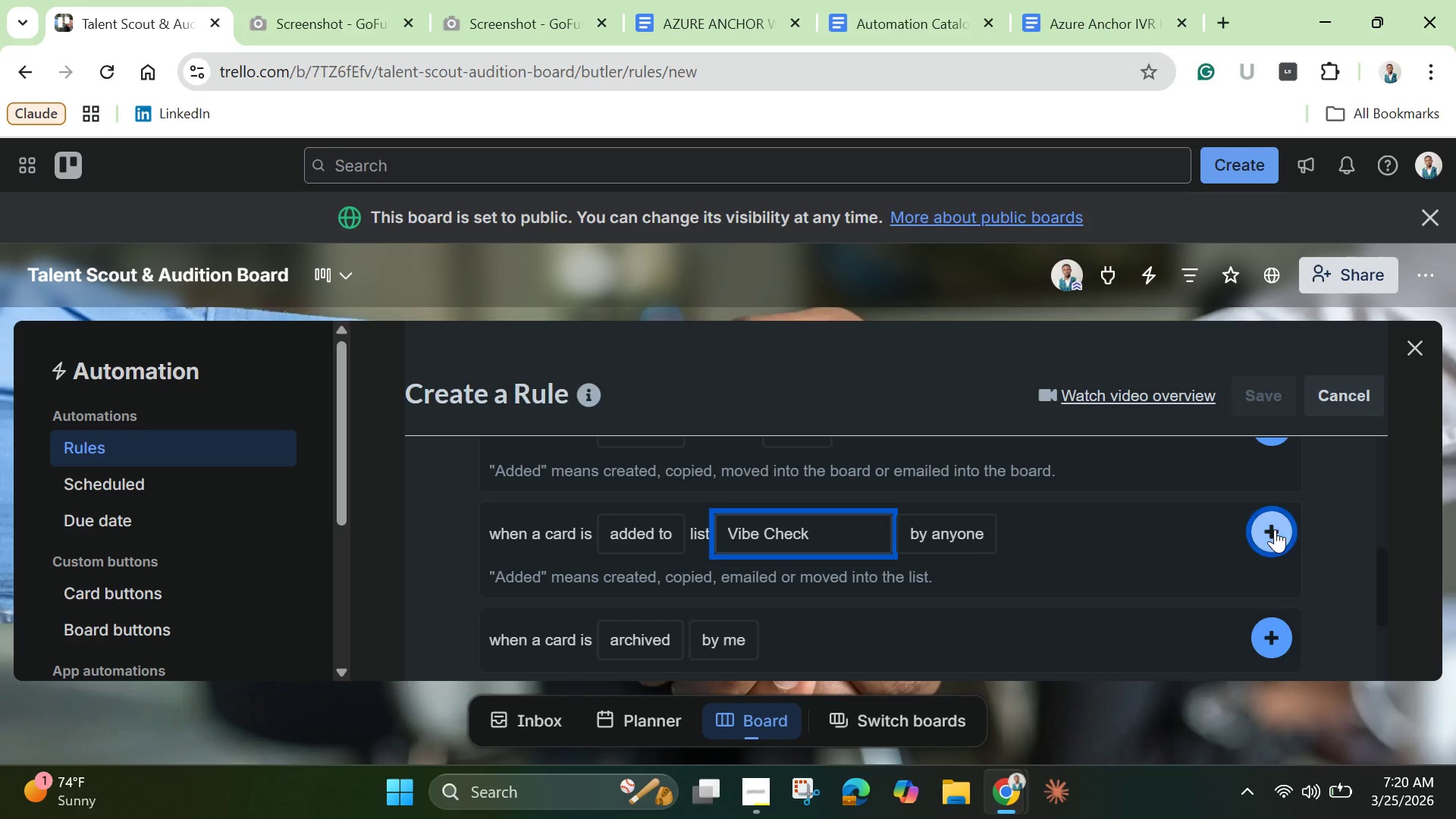 
left_click([1275, 529])
 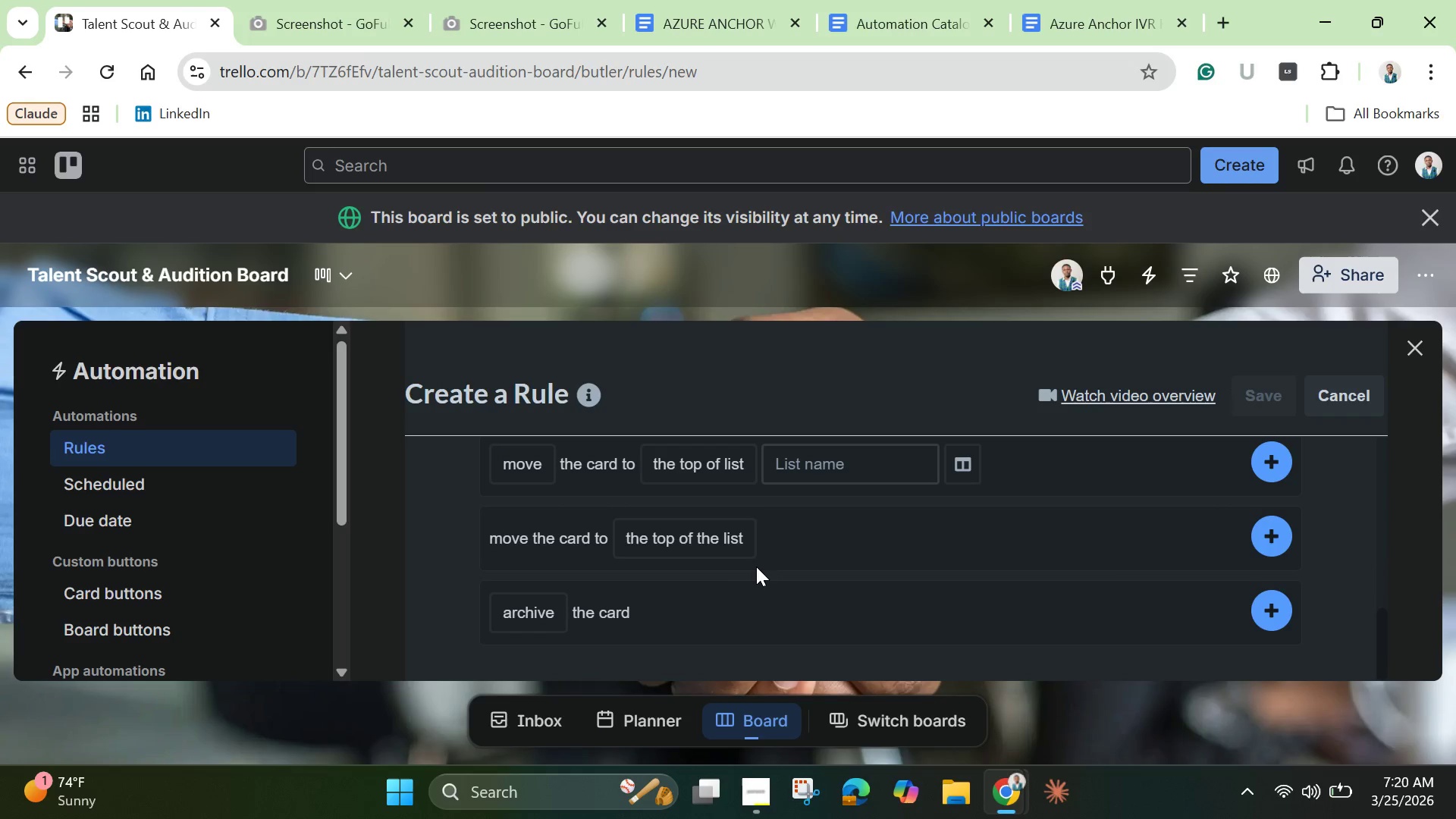 
scroll: coordinate [756, 566], scroll_direction: up, amount: 2.0
 